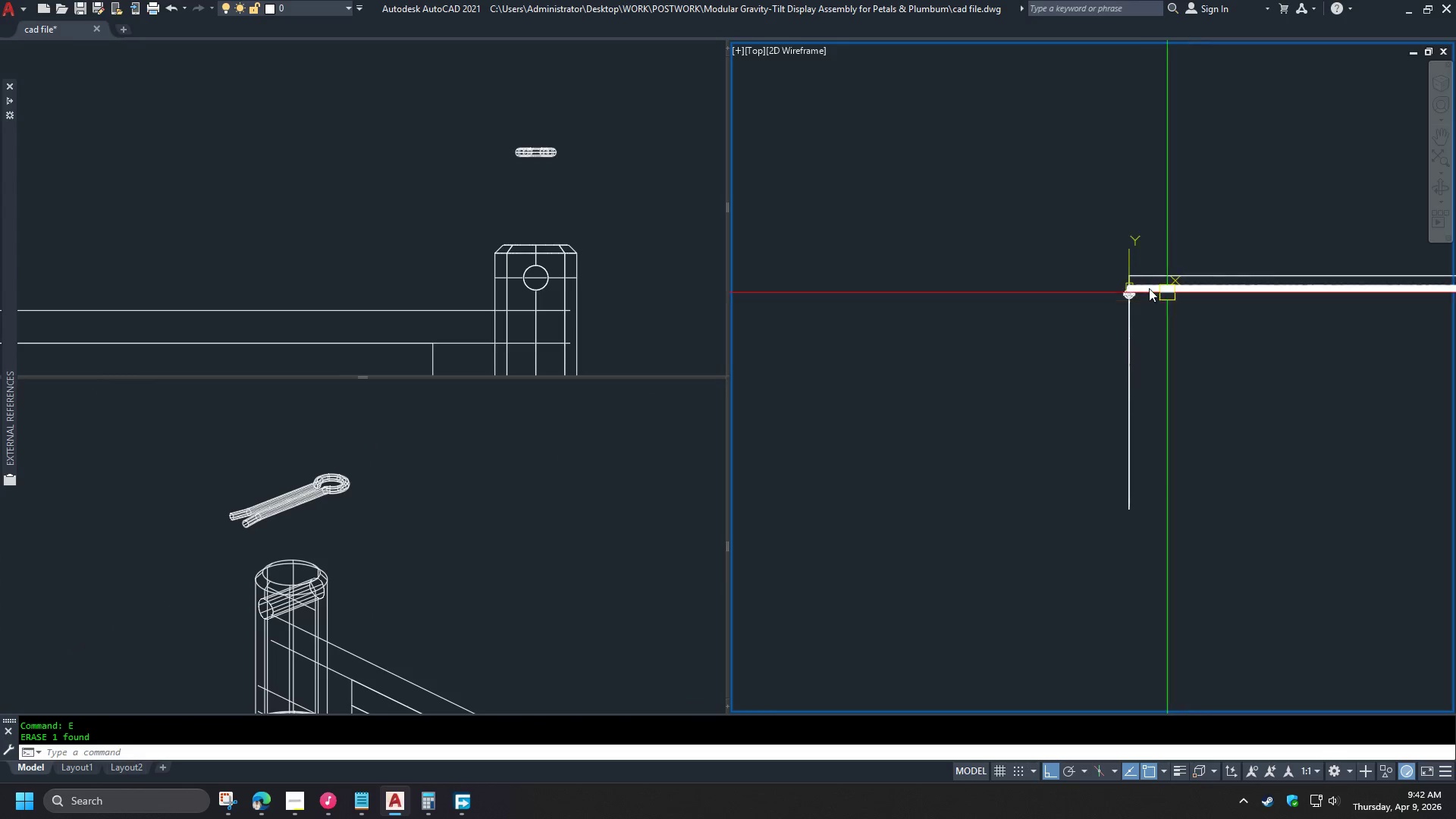 
scroll: coordinate [912, 412], scroll_direction: up, amount: 8.0
 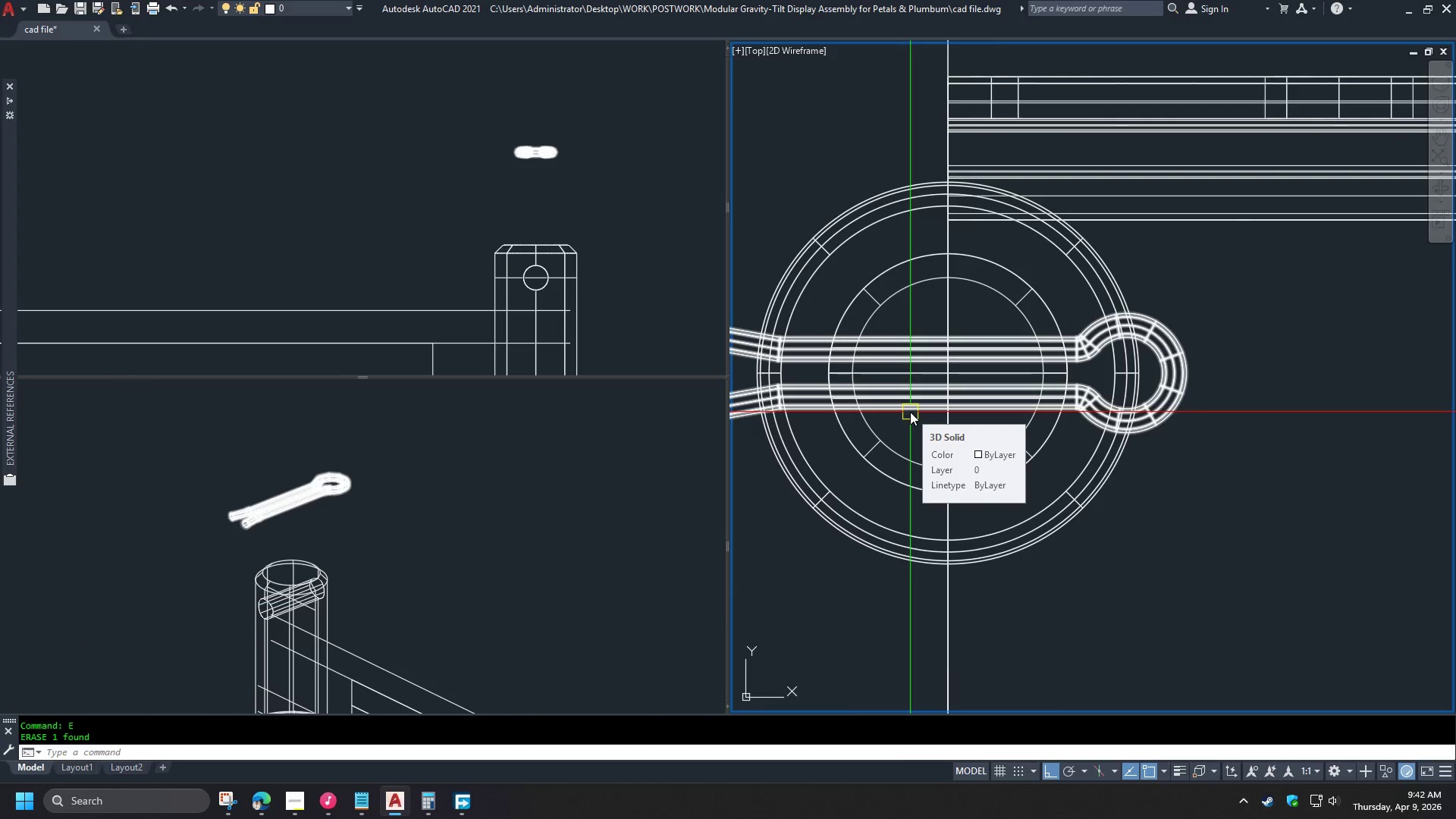 
scroll: coordinate [915, 406], scroll_direction: down, amount: 2.0
 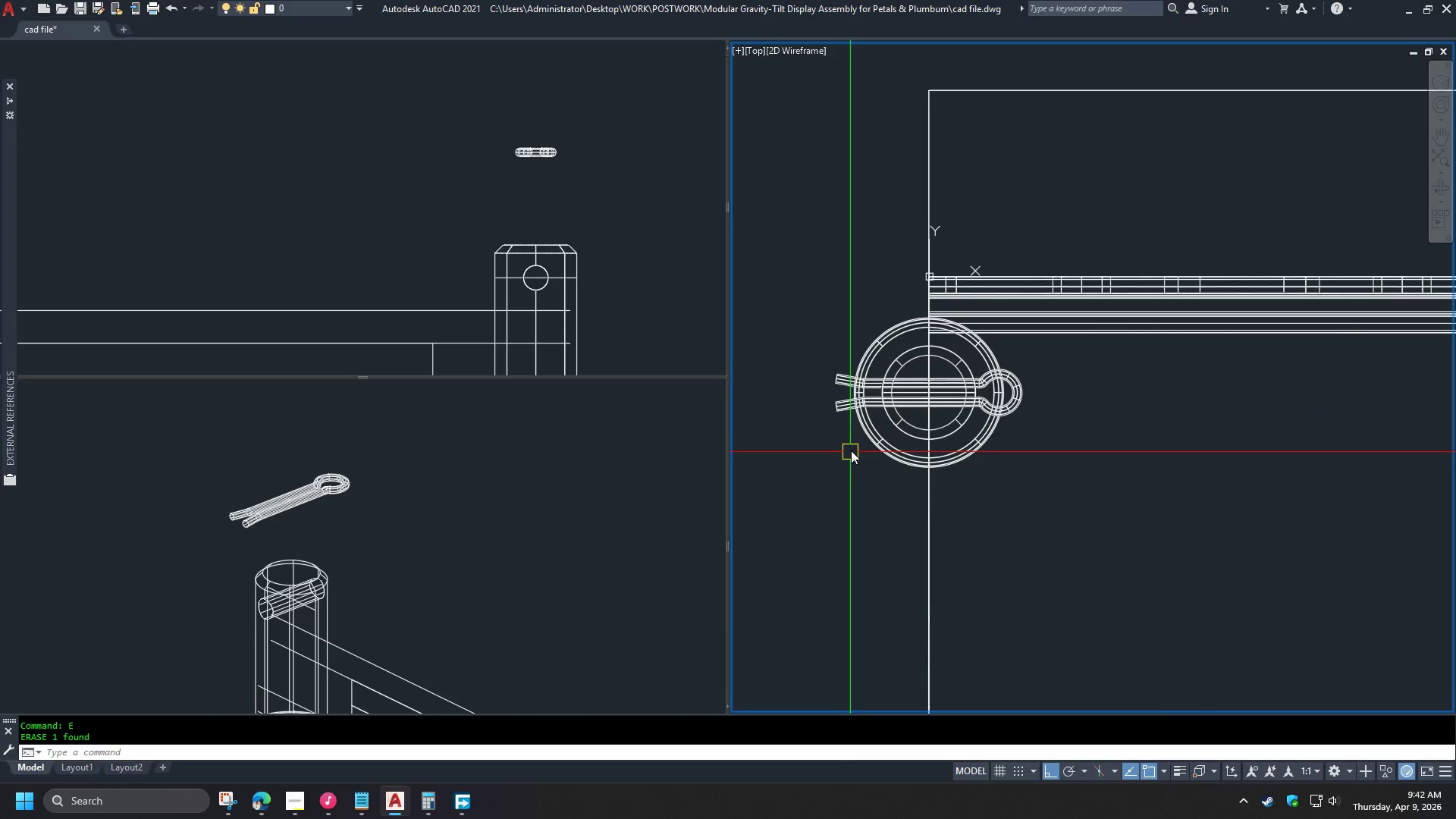 
scroll: coordinate [846, 421], scroll_direction: up, amount: 2.0
 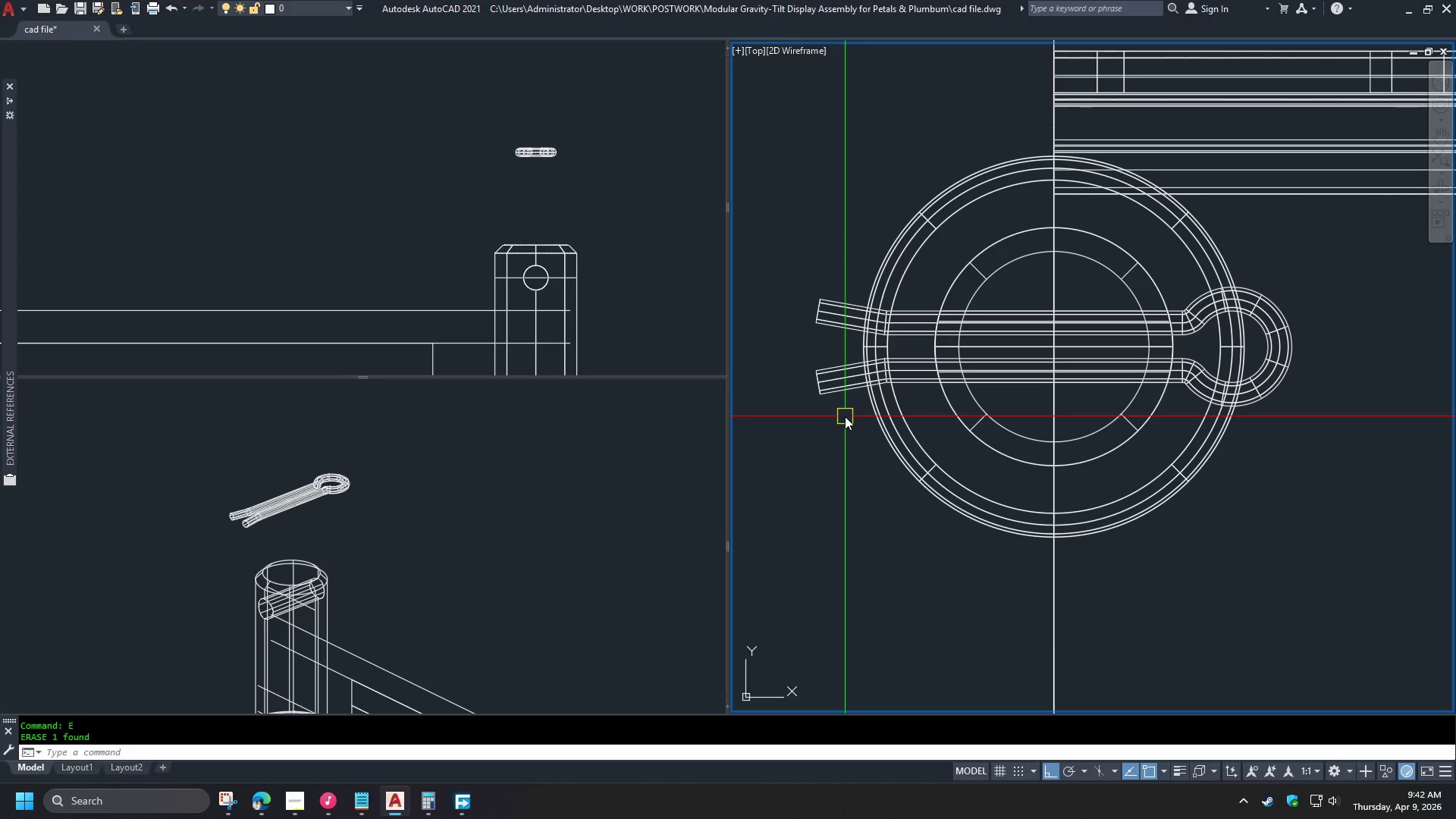 
wait(10.99)
 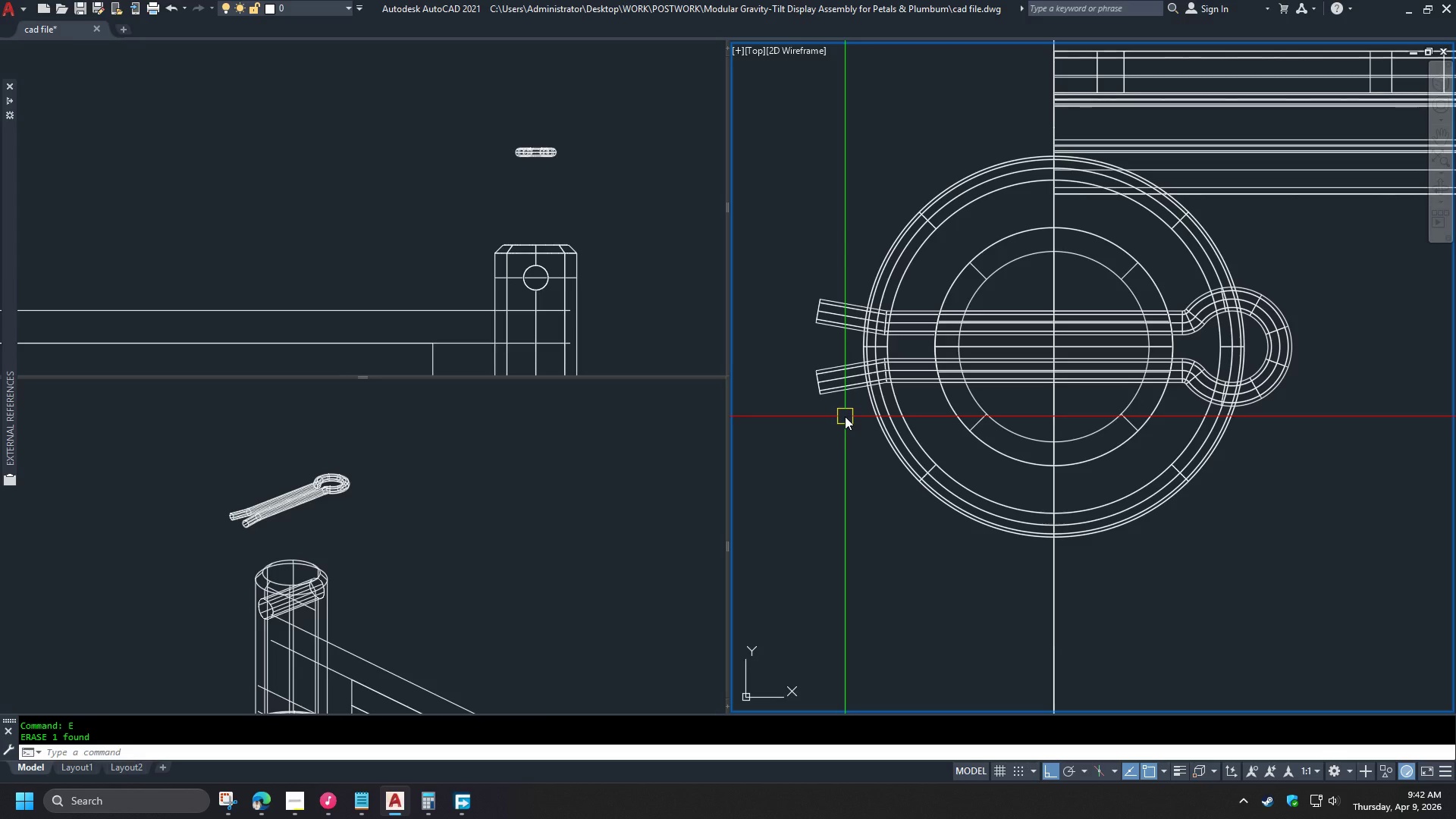 
type(l cve)
key(Escape)
type(l qua)
 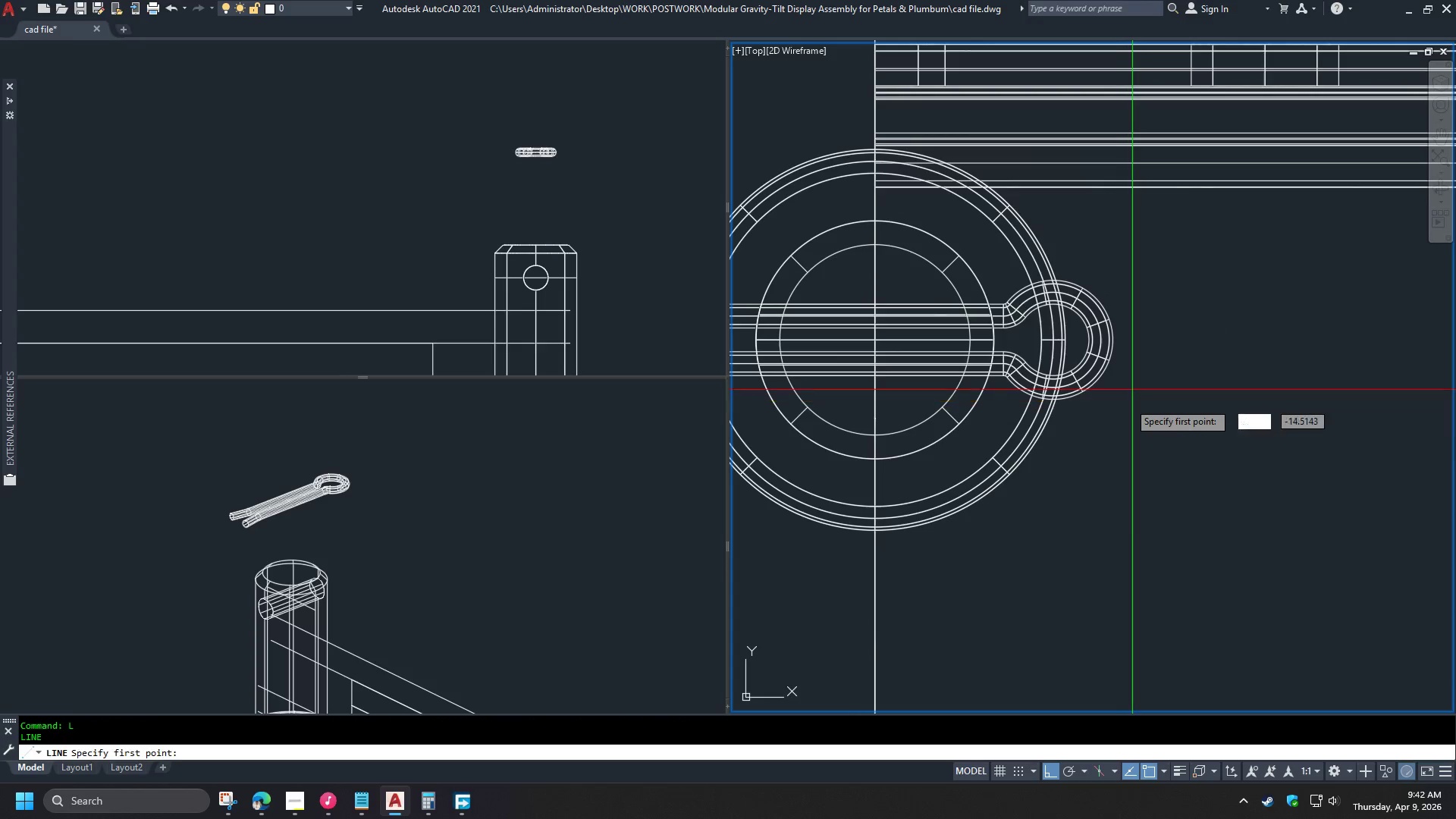 
key(Space)
 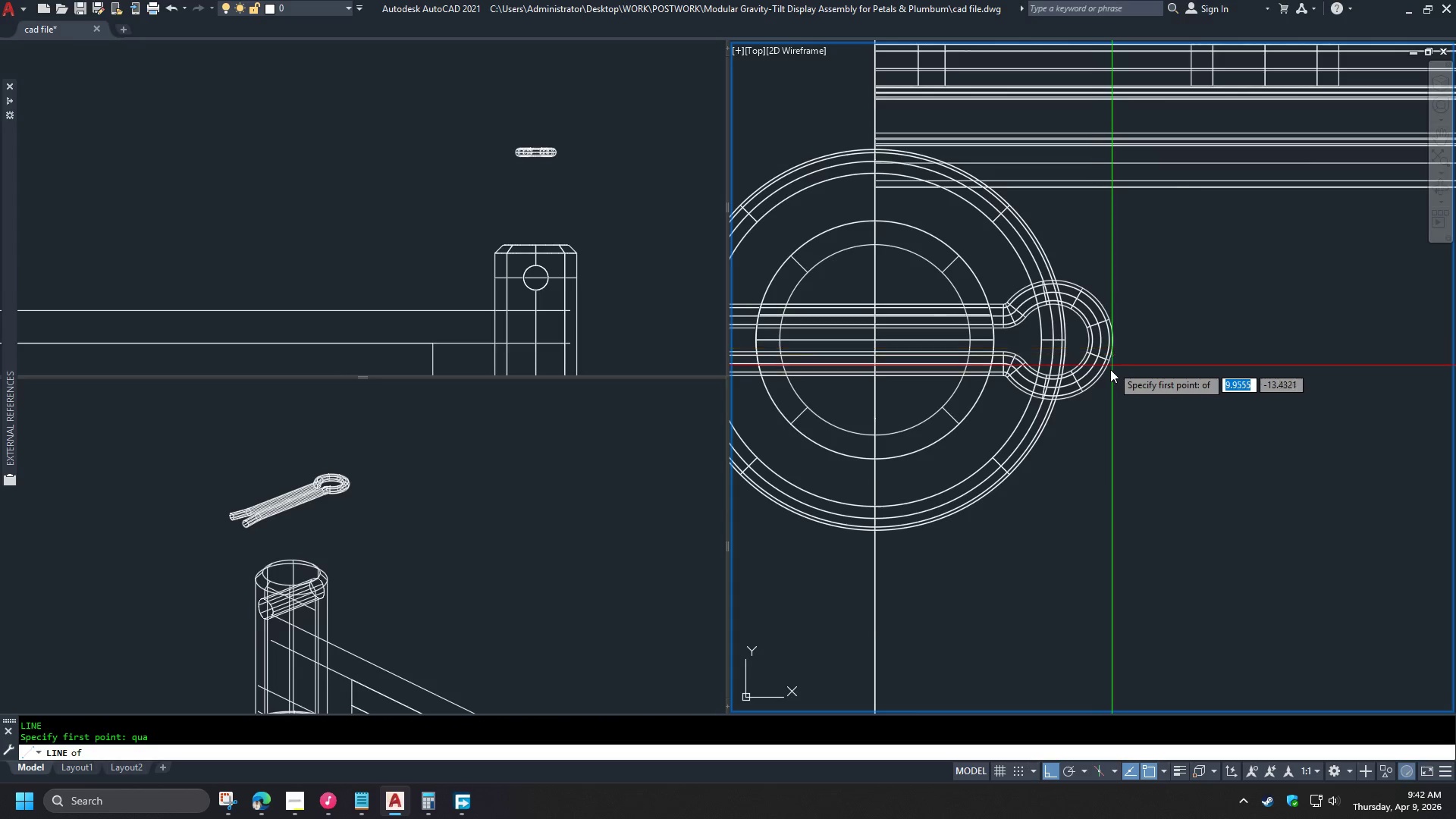 
type(cen)
key(Escape)
 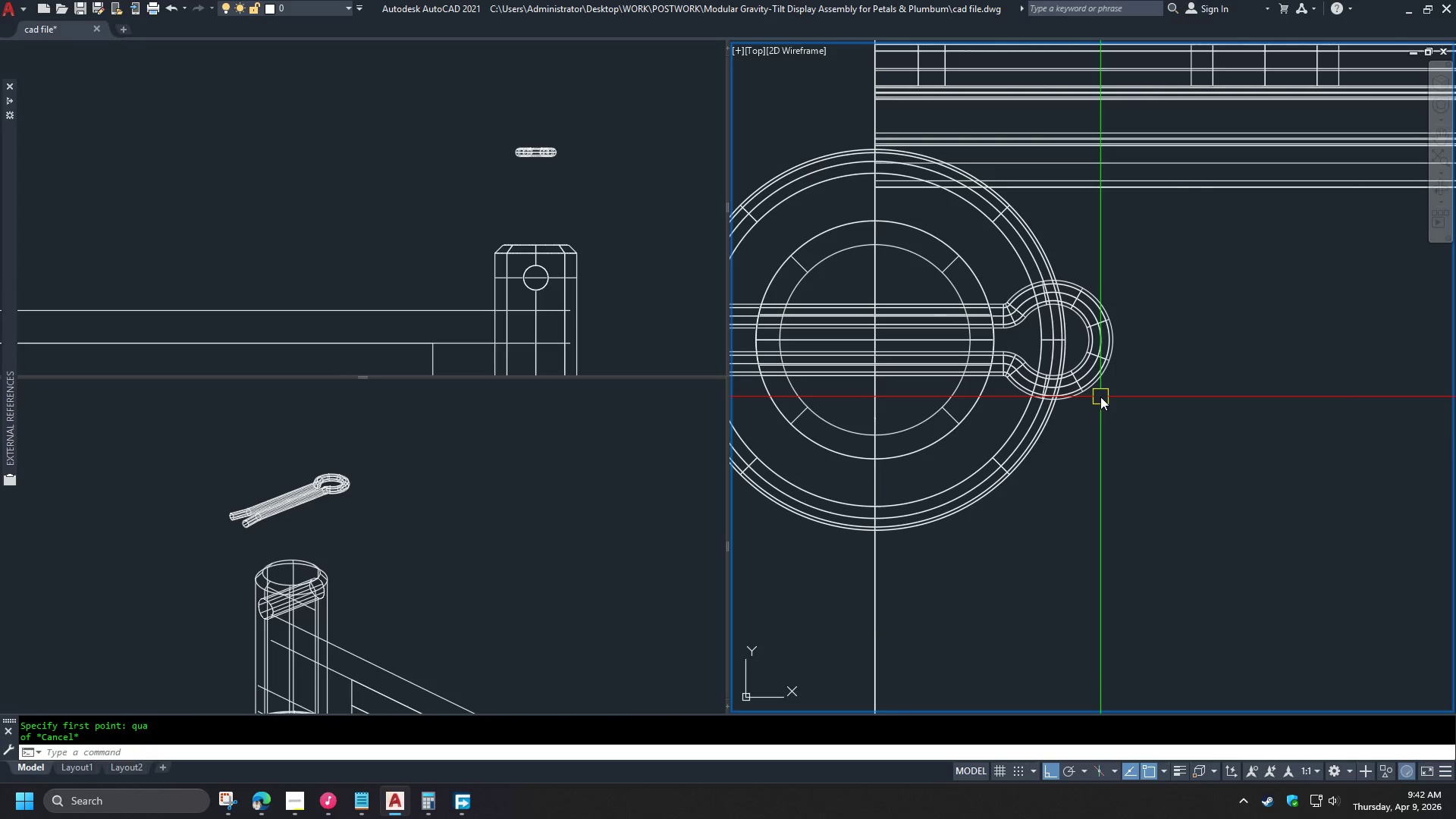 
key(Escape)
type(l cen )
 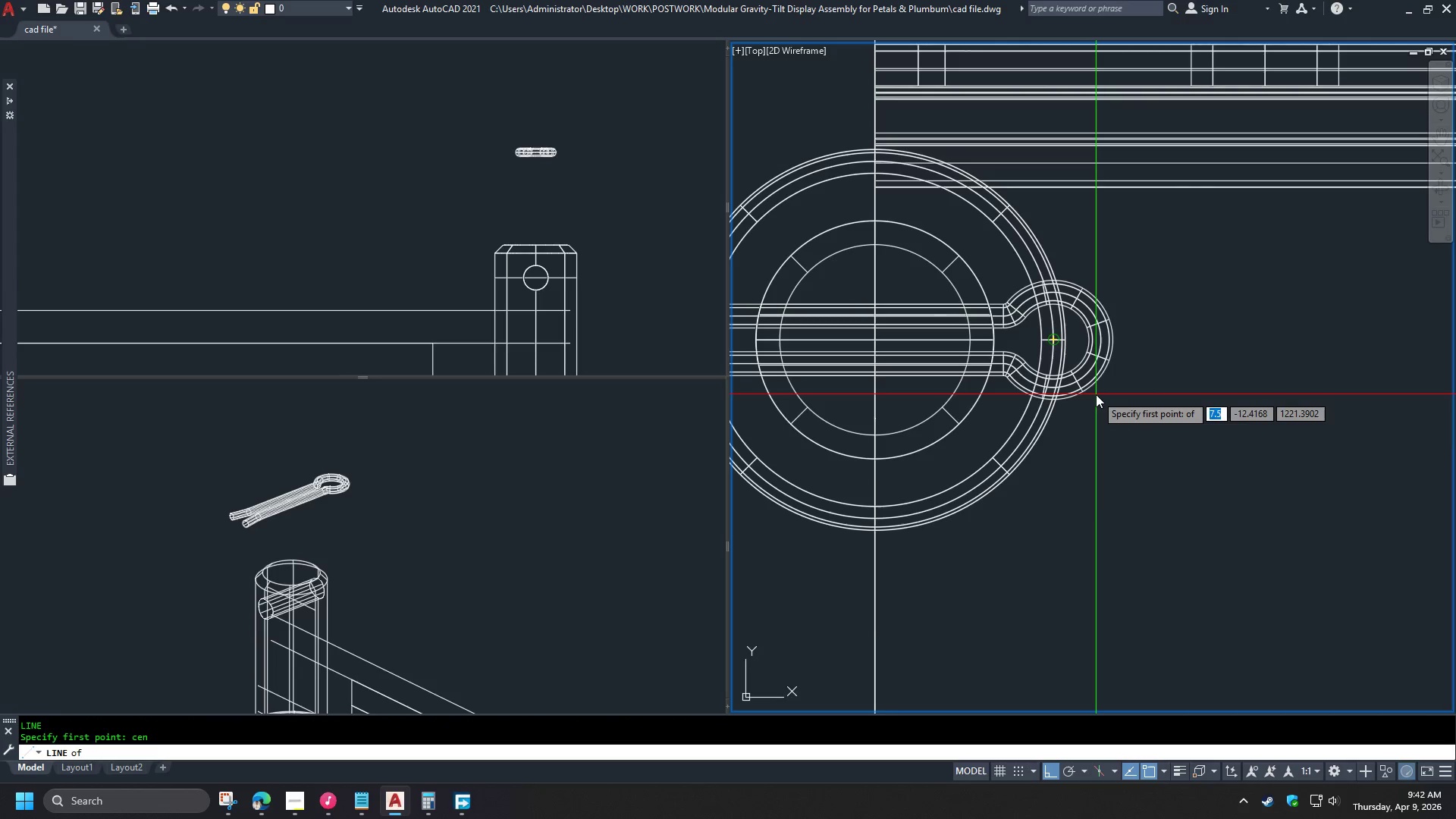 
left_click([1096, 394])
 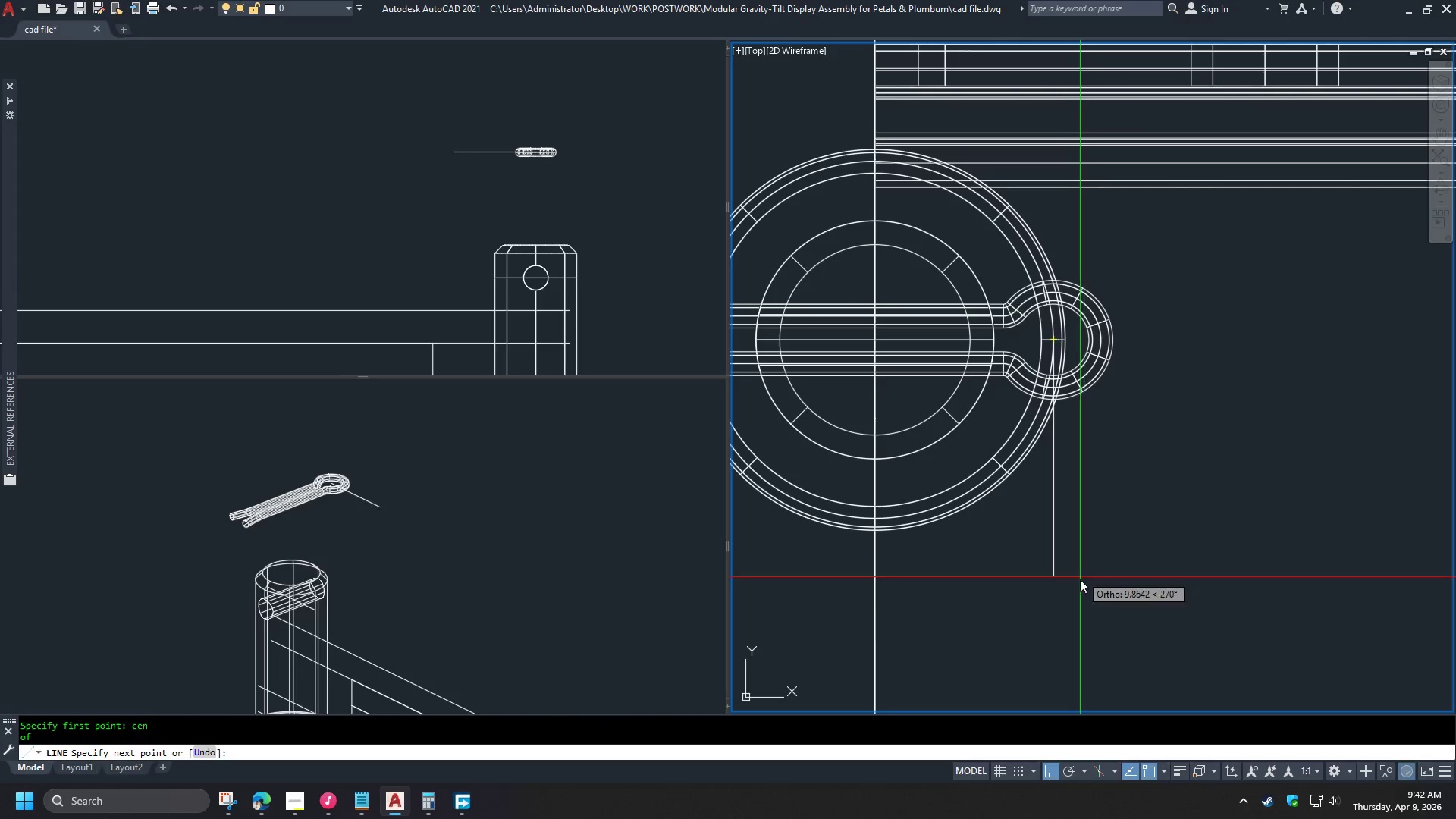 
left_click([1081, 607])
 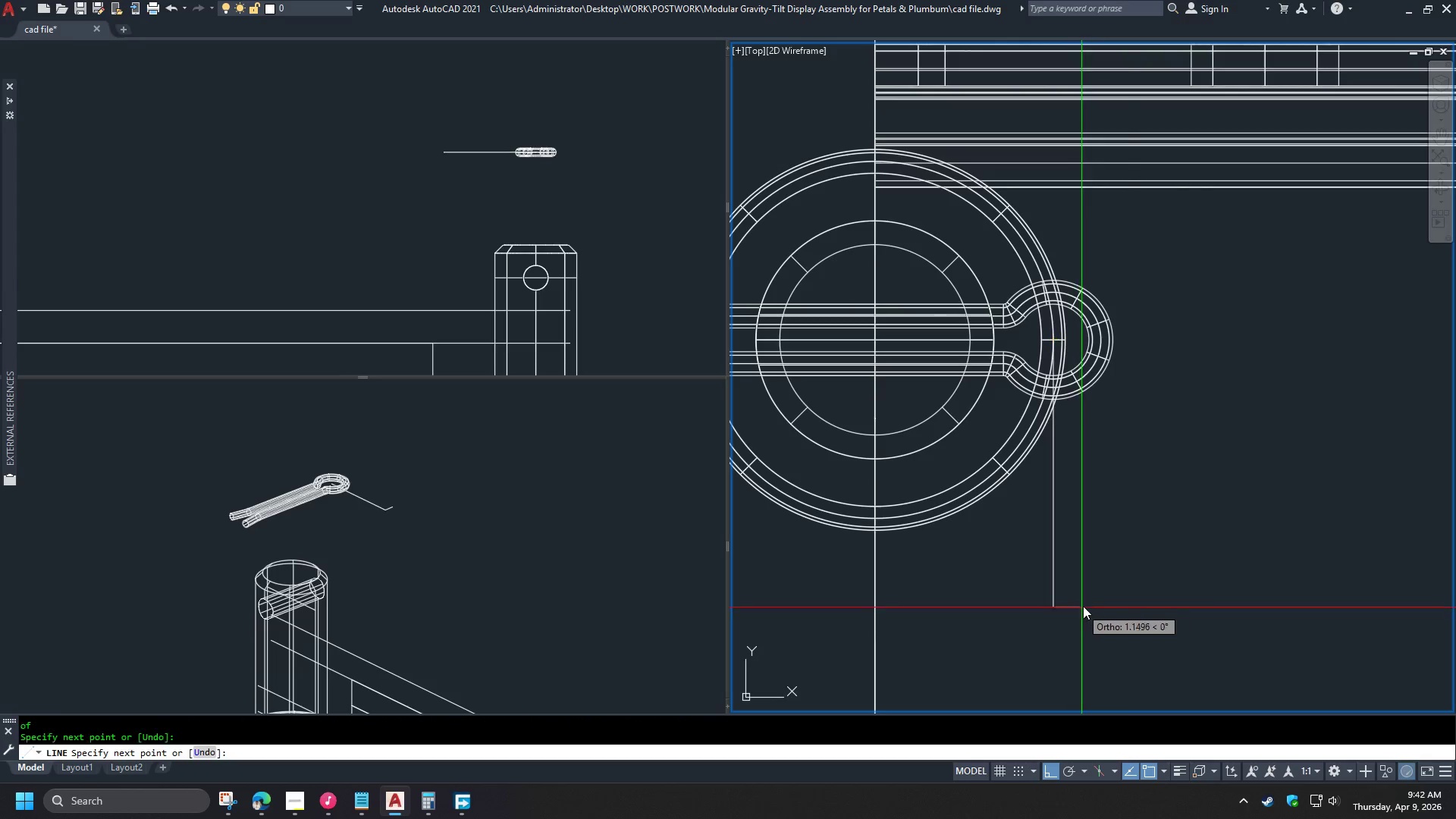 
key(Space)
 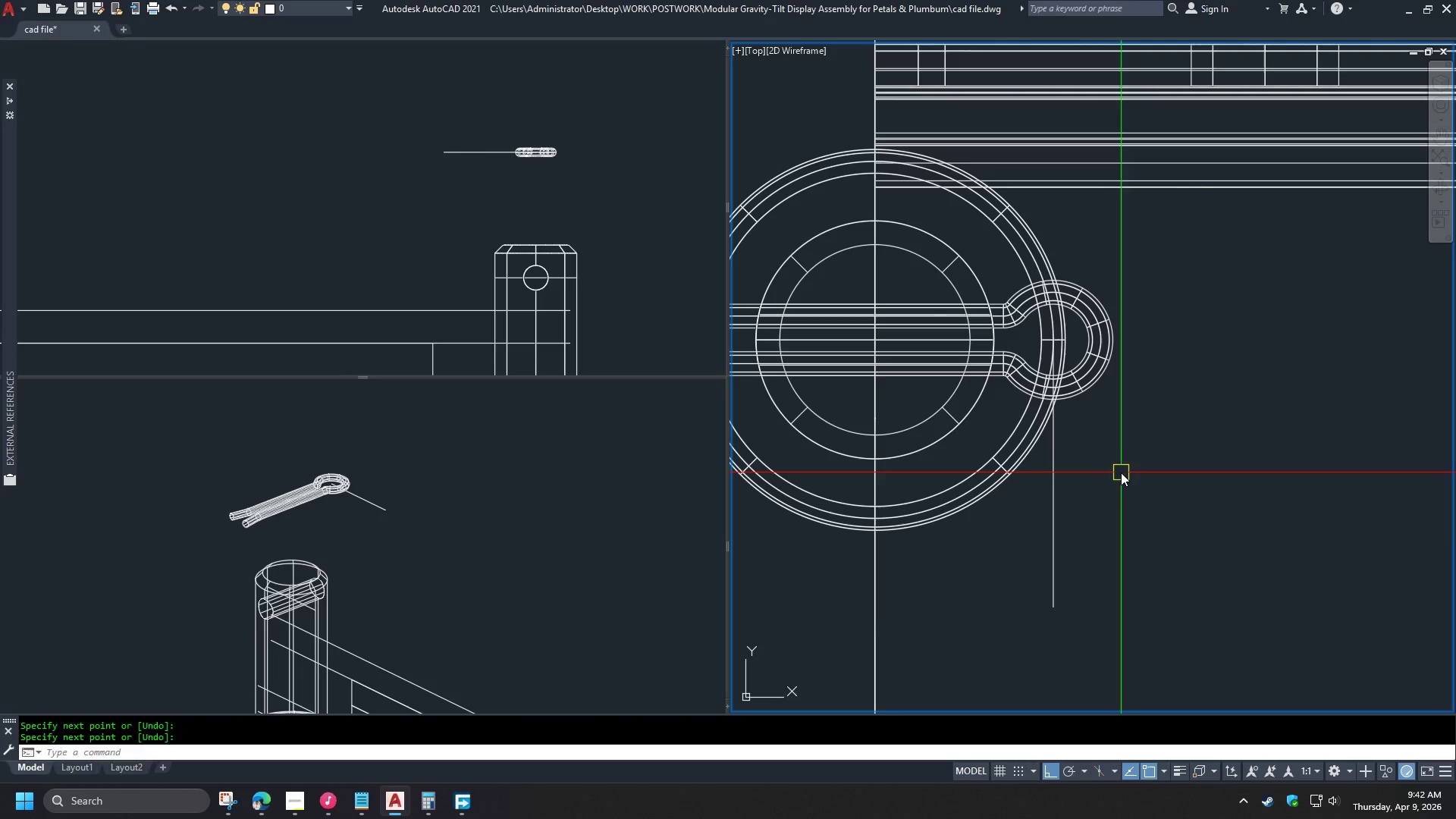 
key(O)
 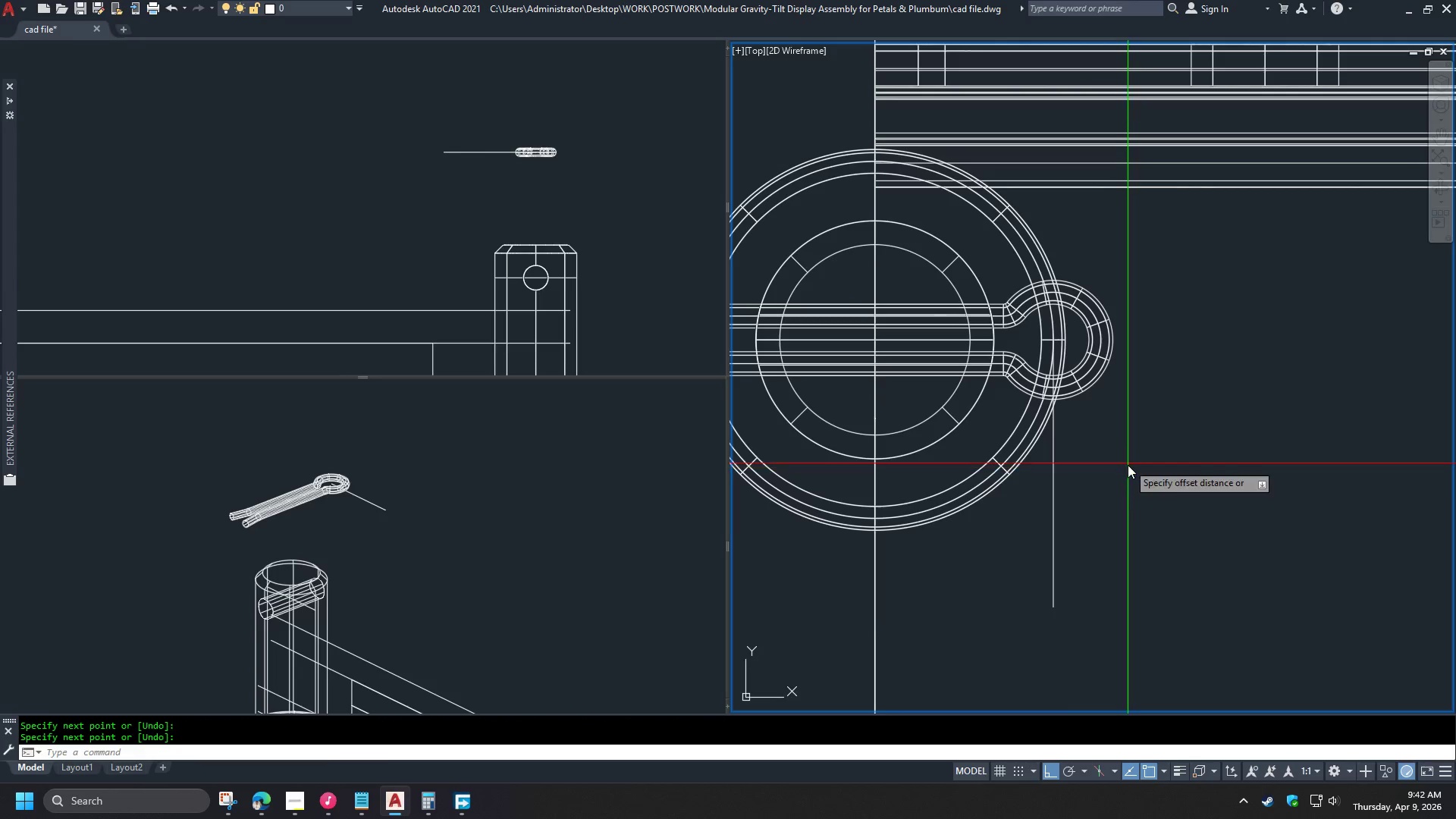 
key(Space)
 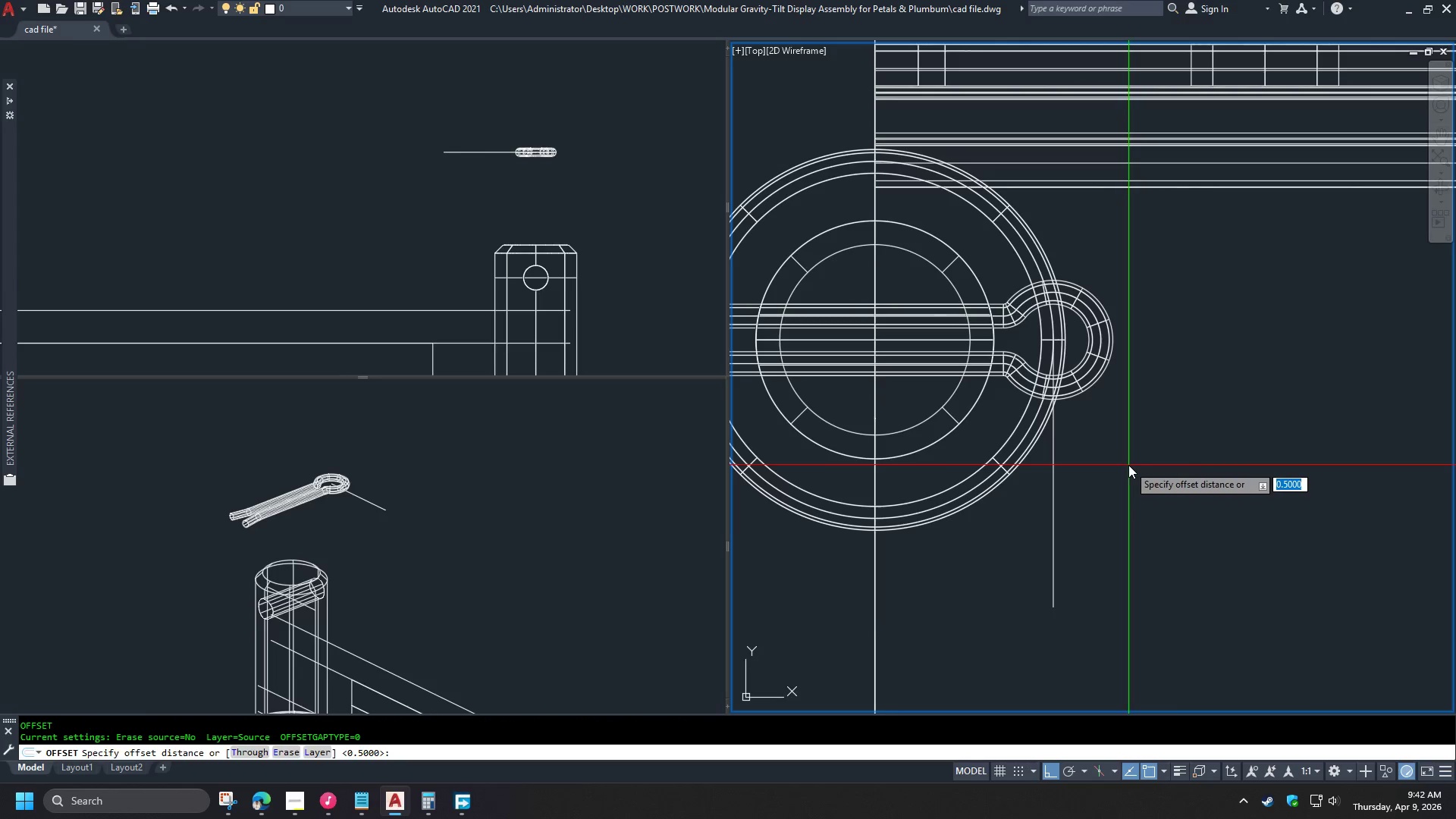 
key(T)
 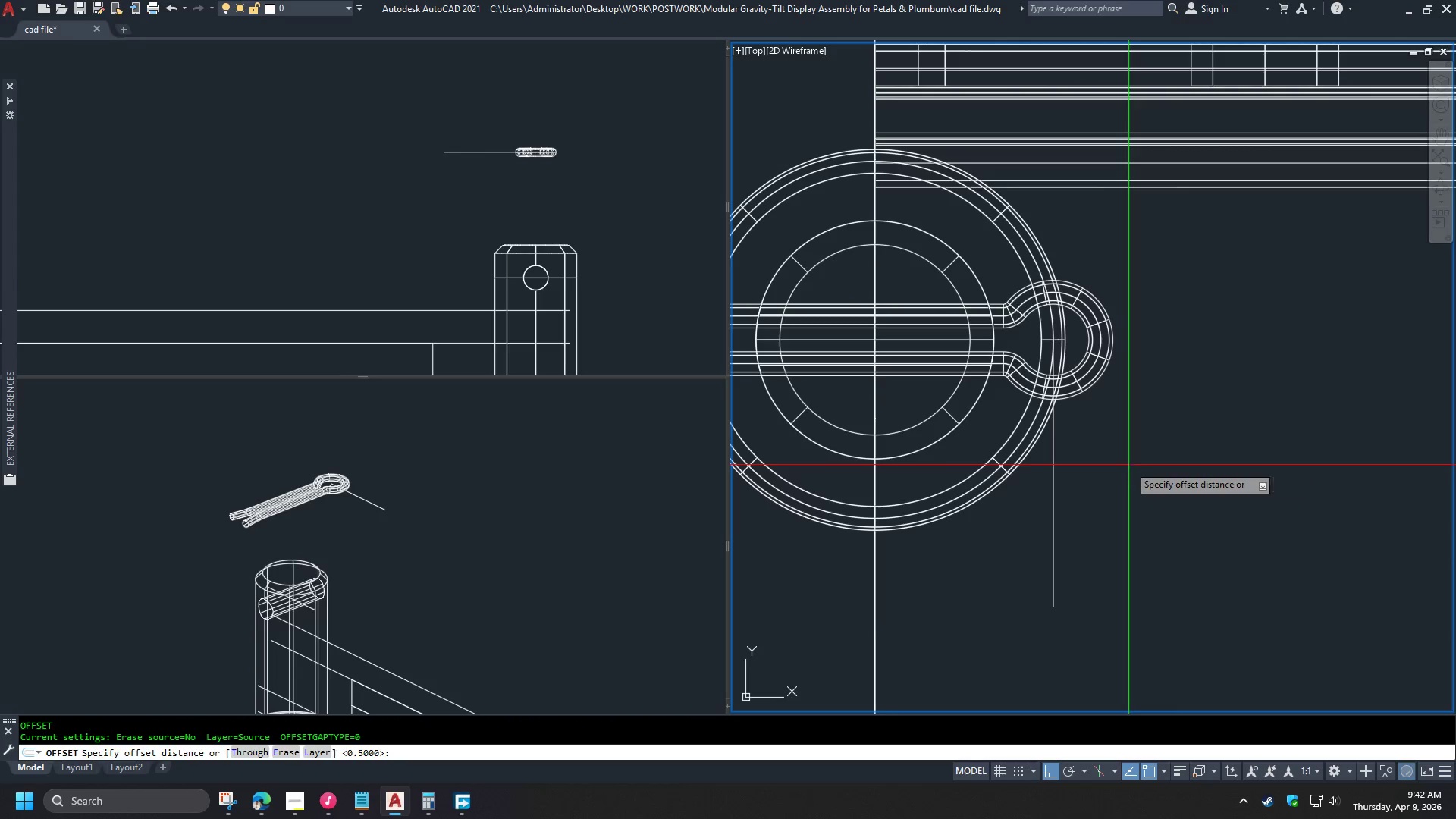 
key(Space)
 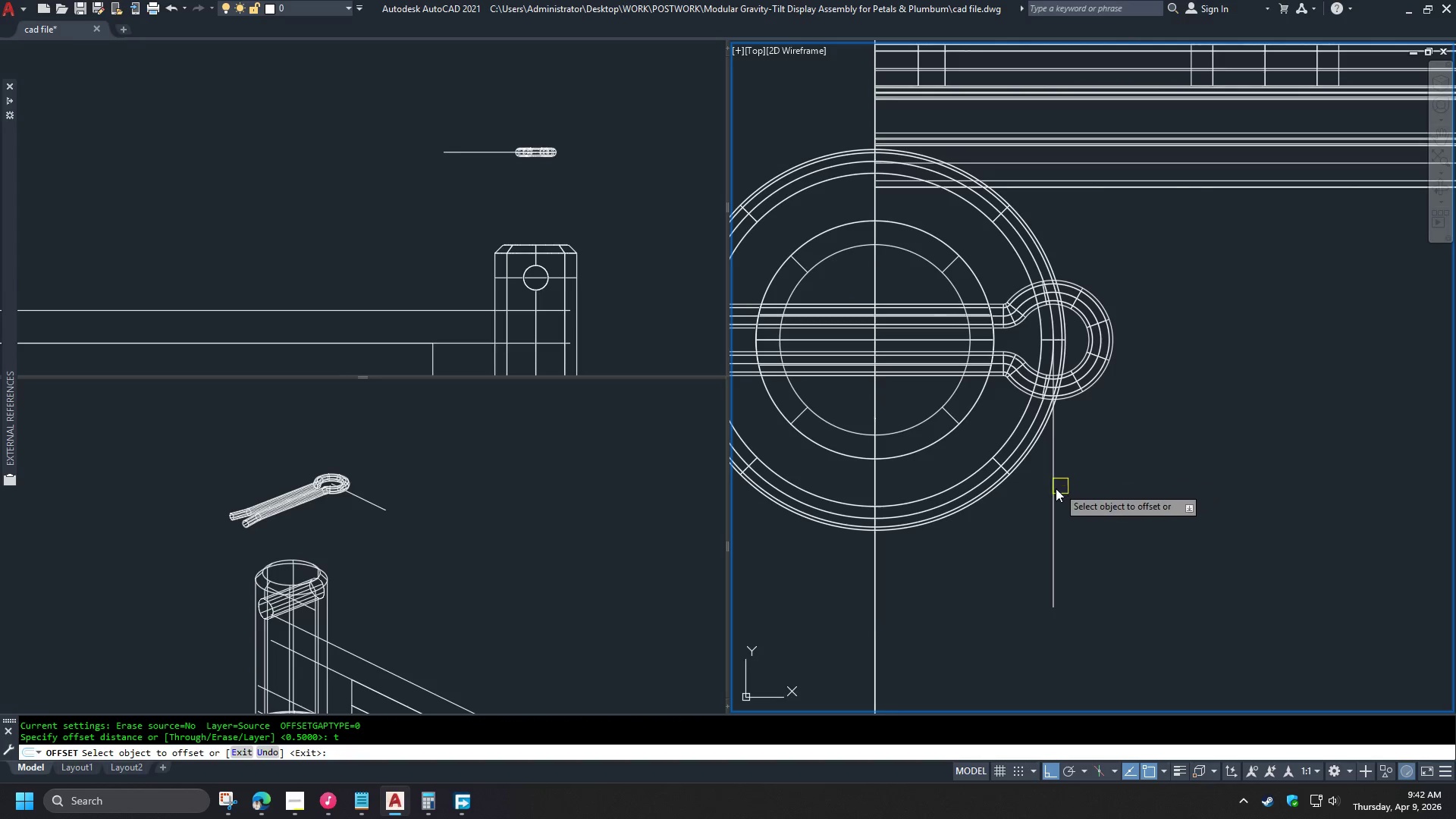 
left_click_drag(start_coordinate=[1050, 490], to_coordinate=[1054, 490])
 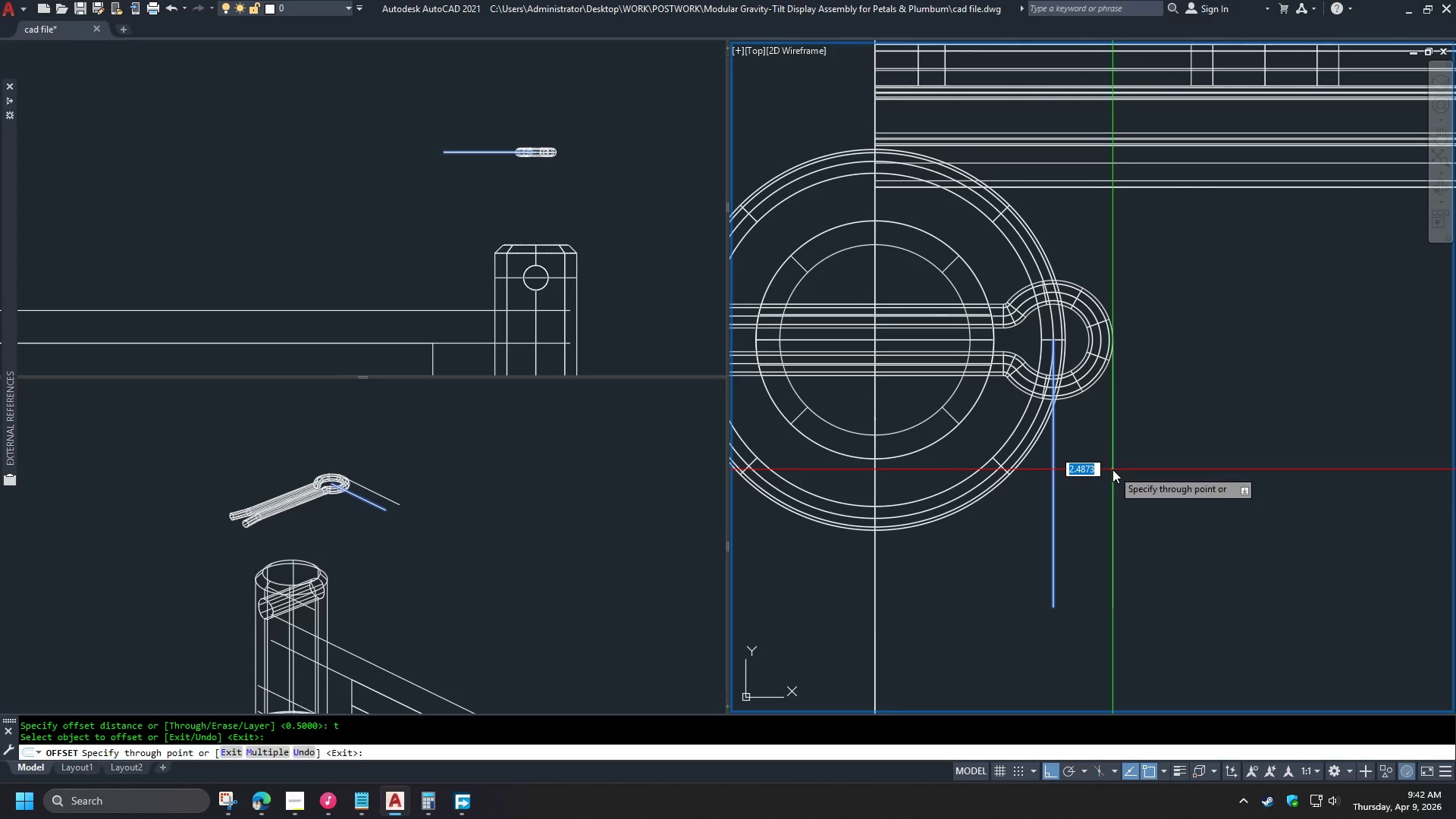 
key(Numpad2)
 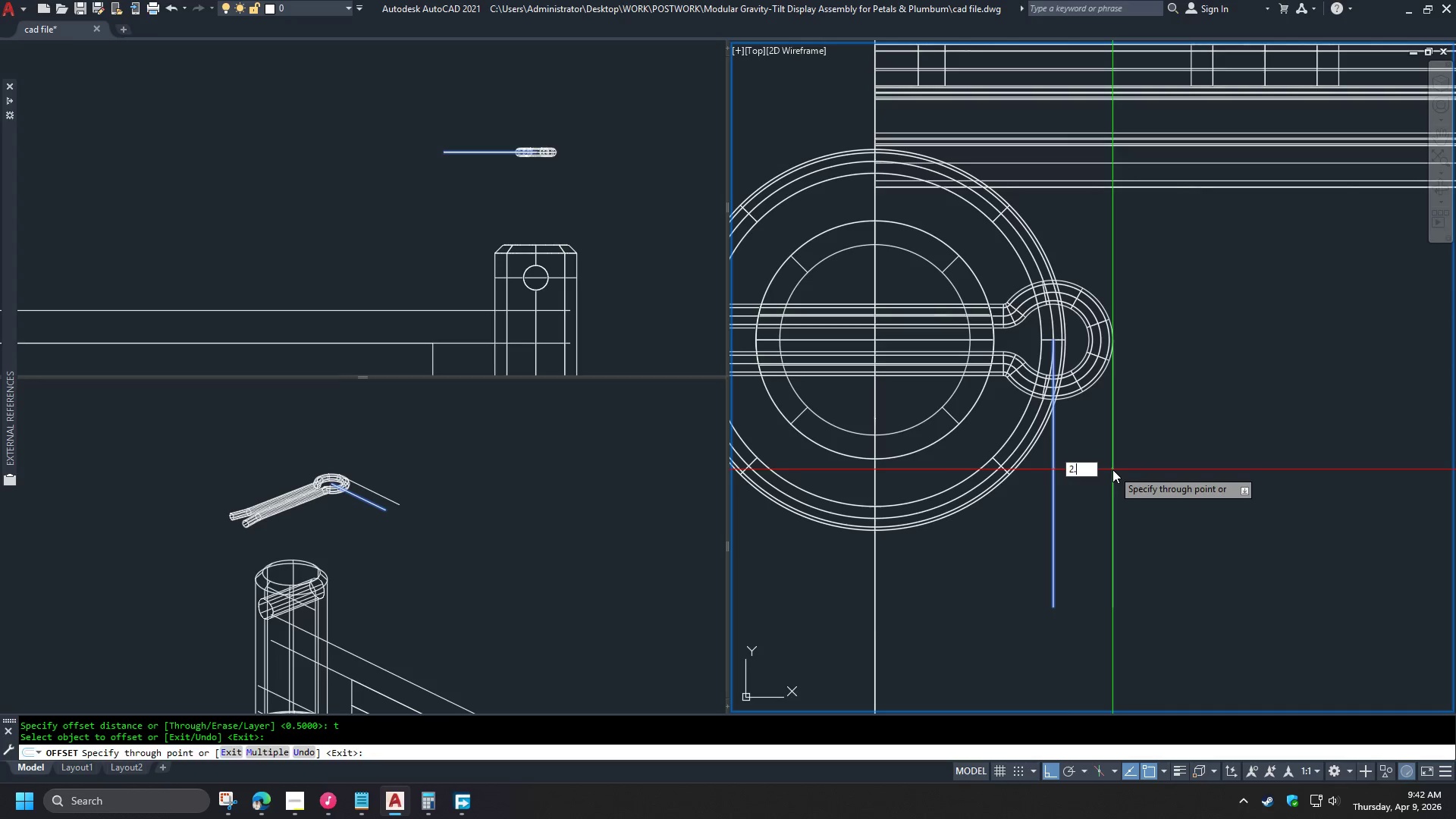 
key(NumpadDecimal)
 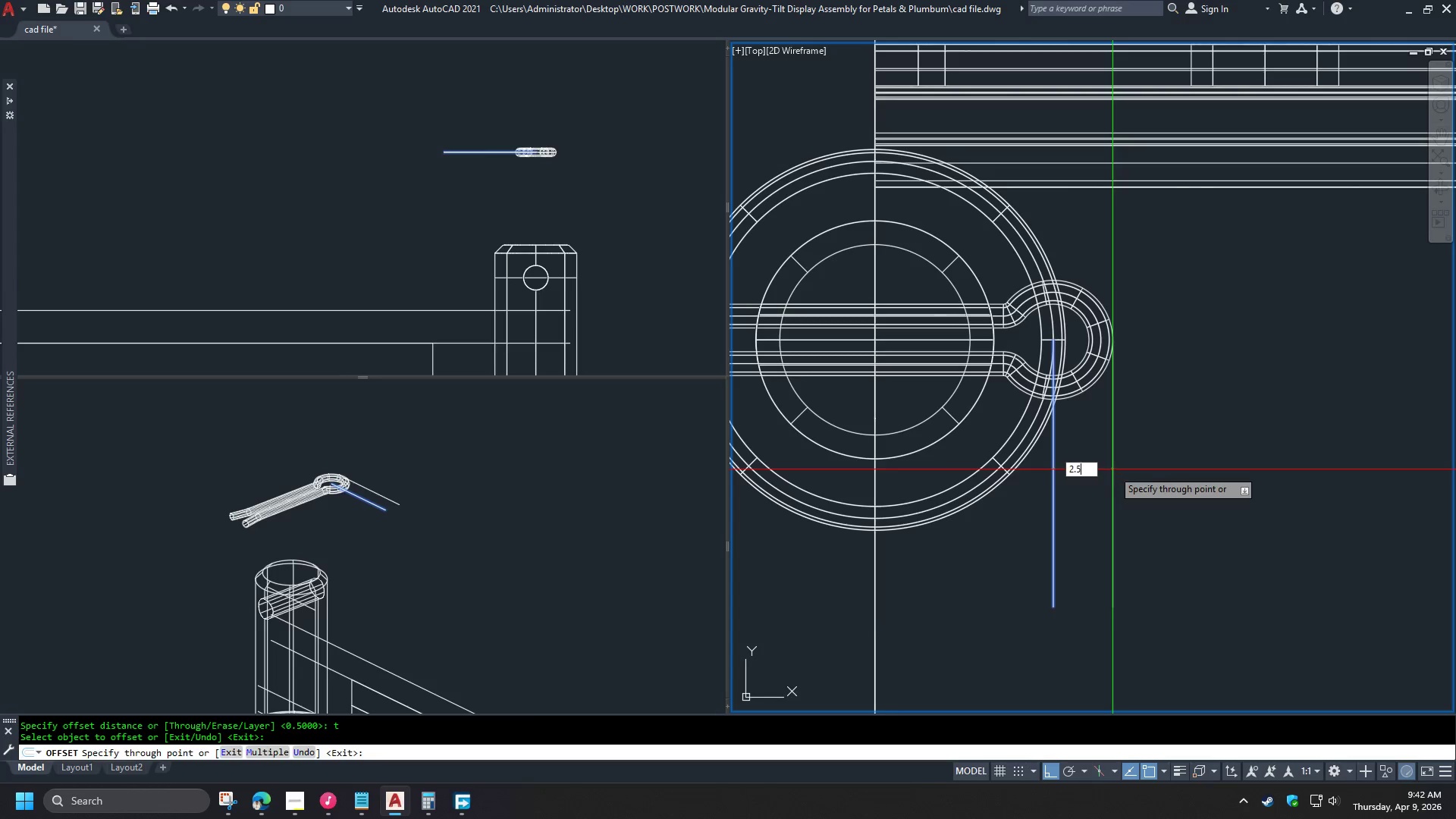 
key(Numpad5)
 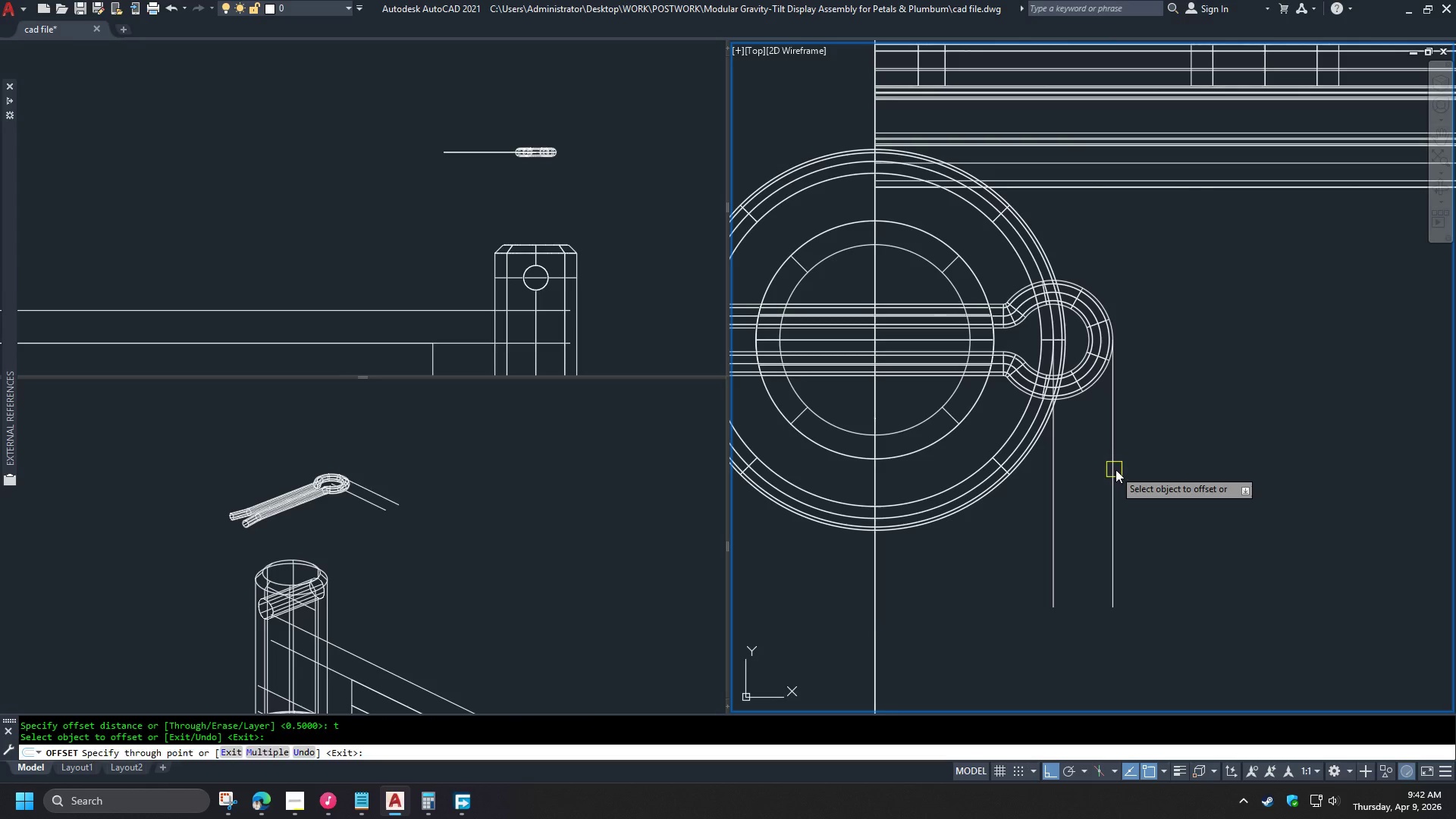 
key(NumpadEnter)
 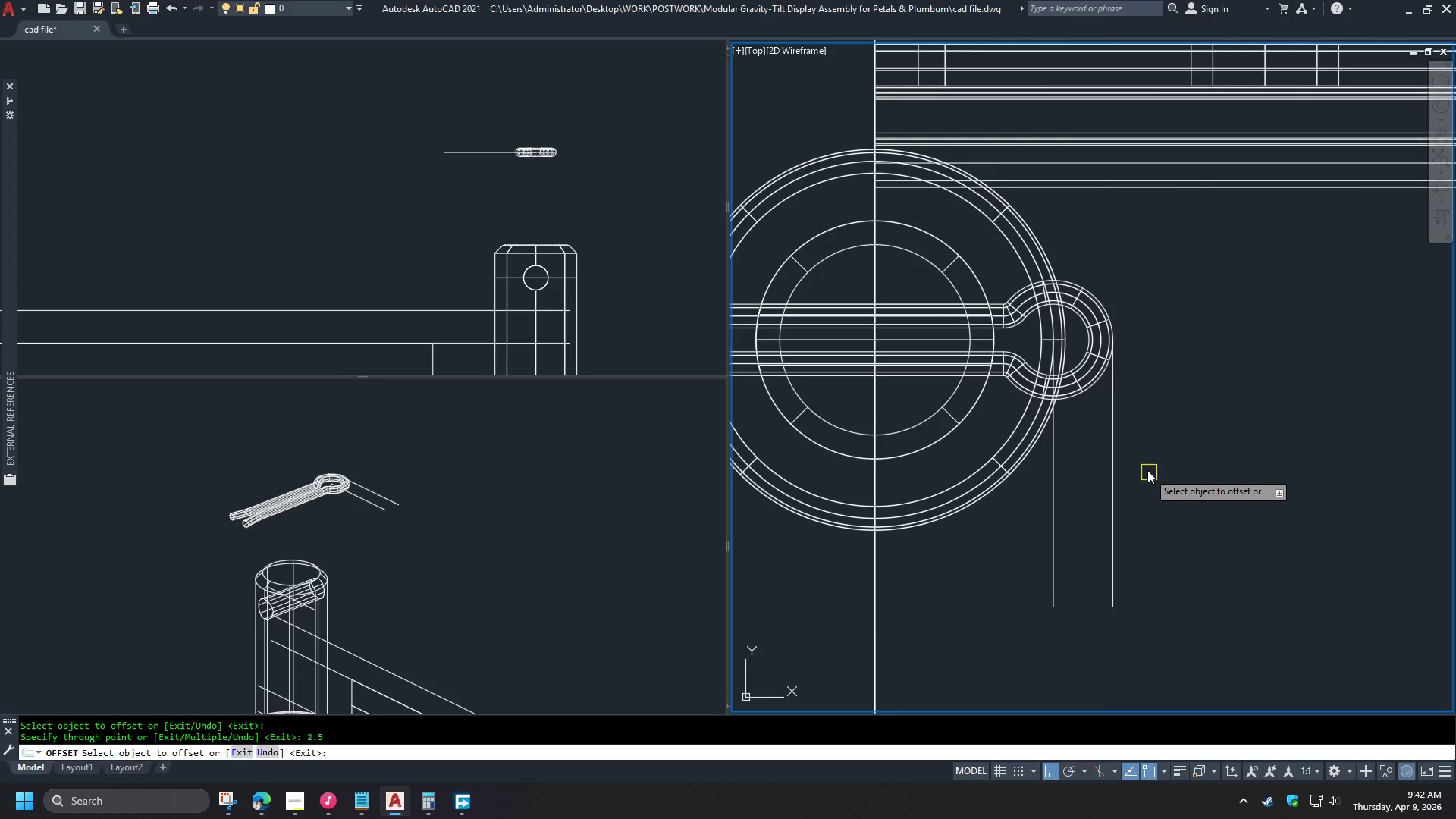 
scroll: coordinate [1132, 453], scroll_direction: down, amount: 2.0
 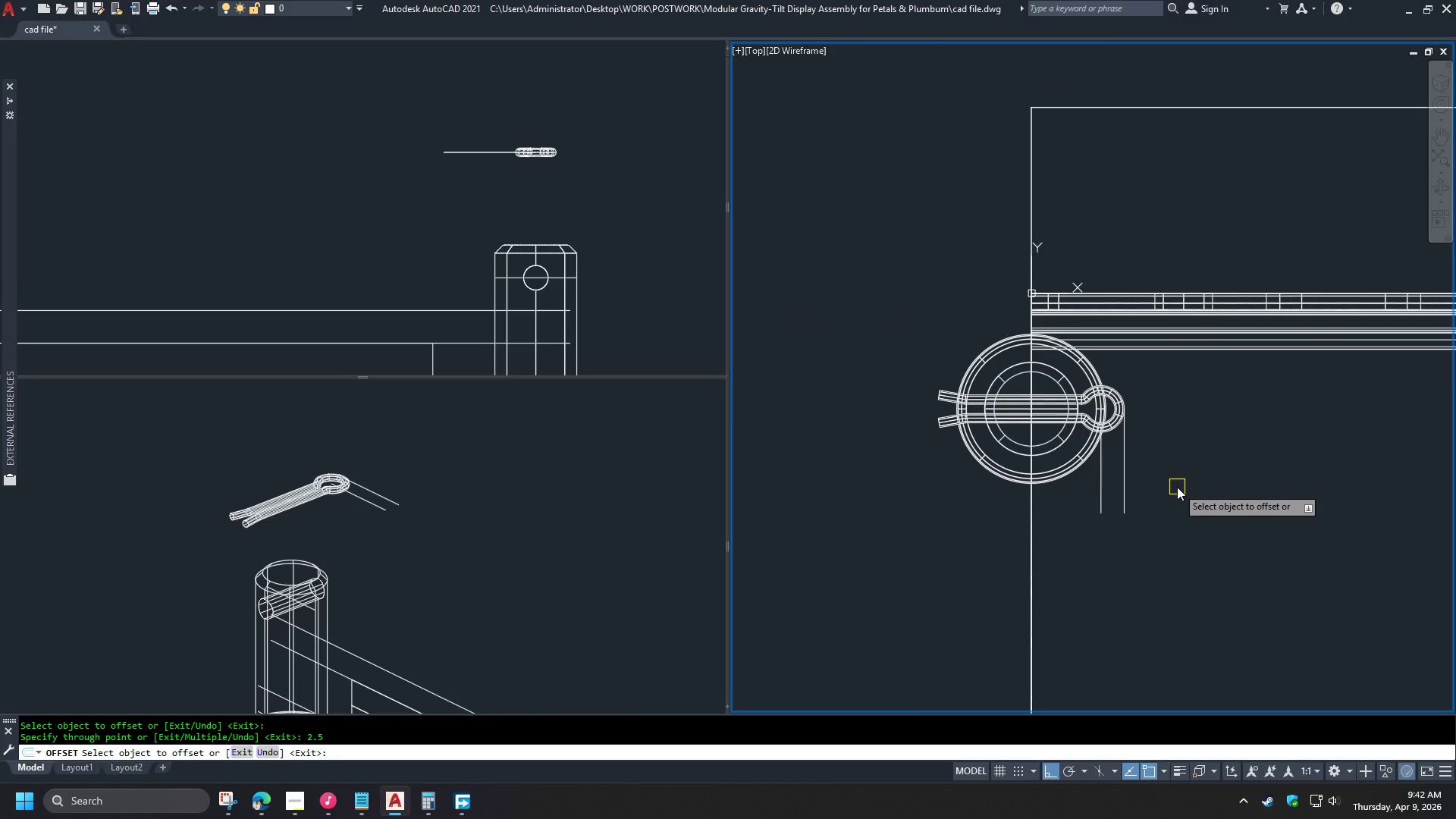 
key(Space)
 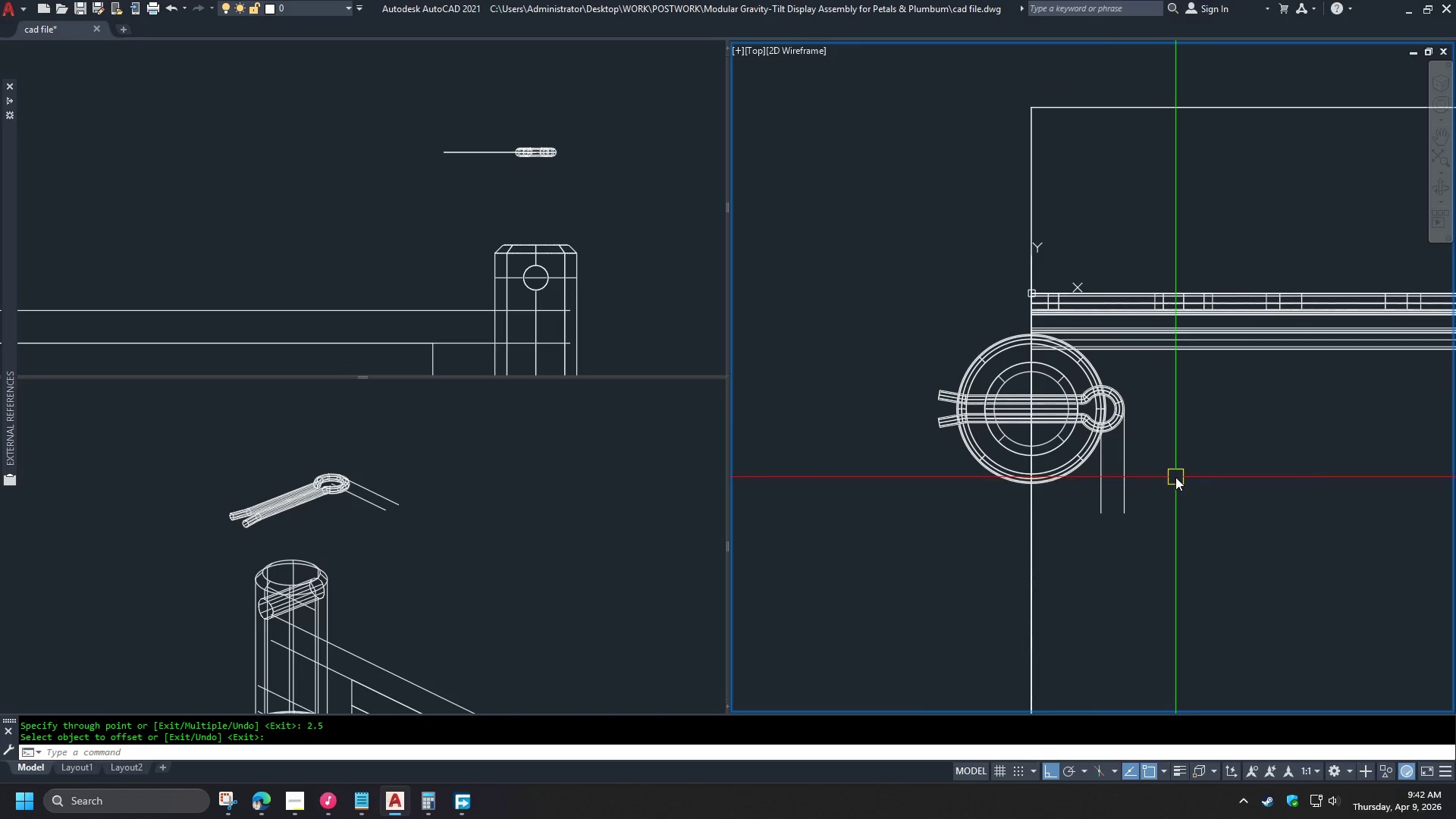 
scroll: coordinate [1168, 468], scroll_direction: up, amount: 1.0
 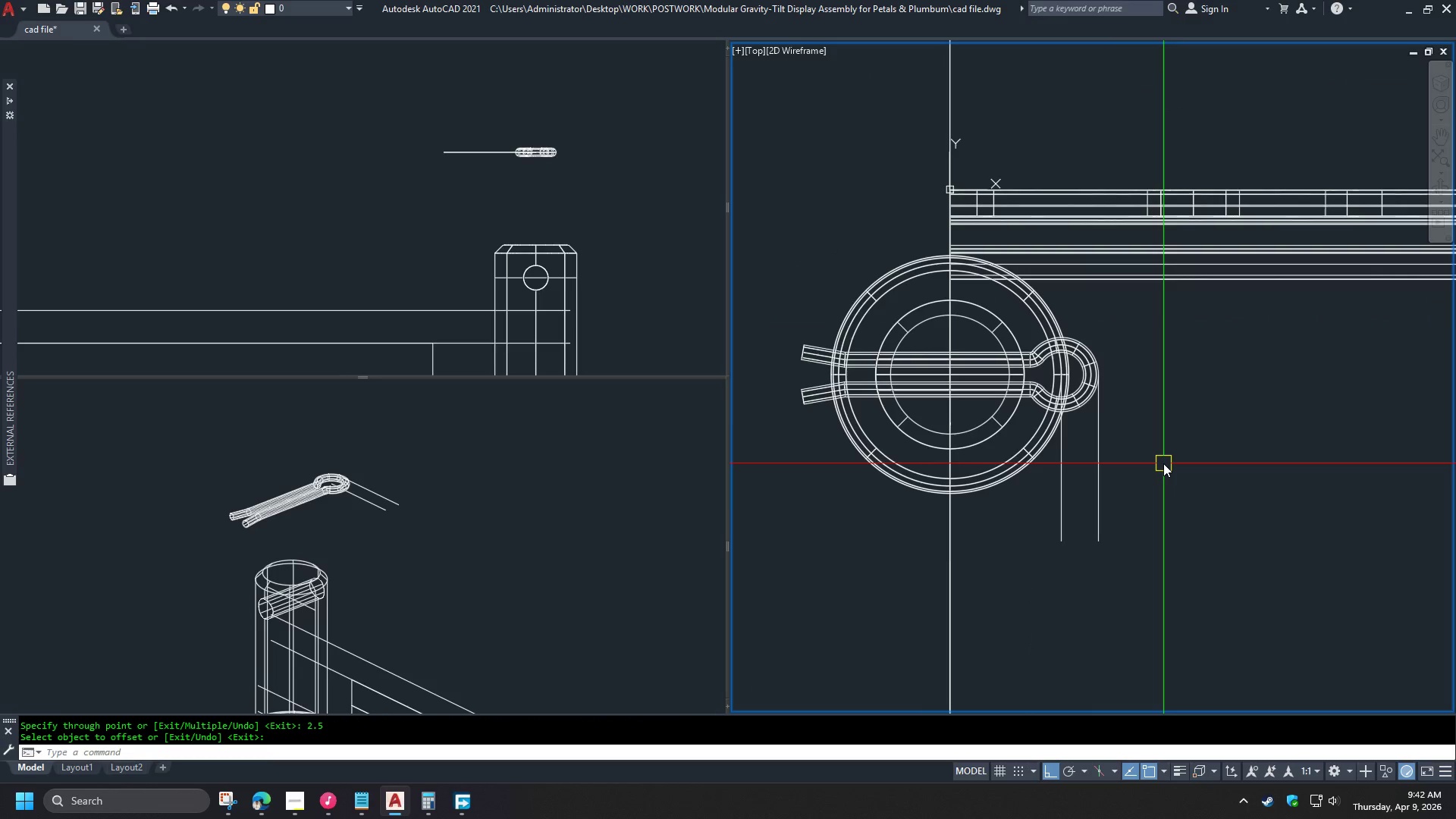 
wait(8.31)
 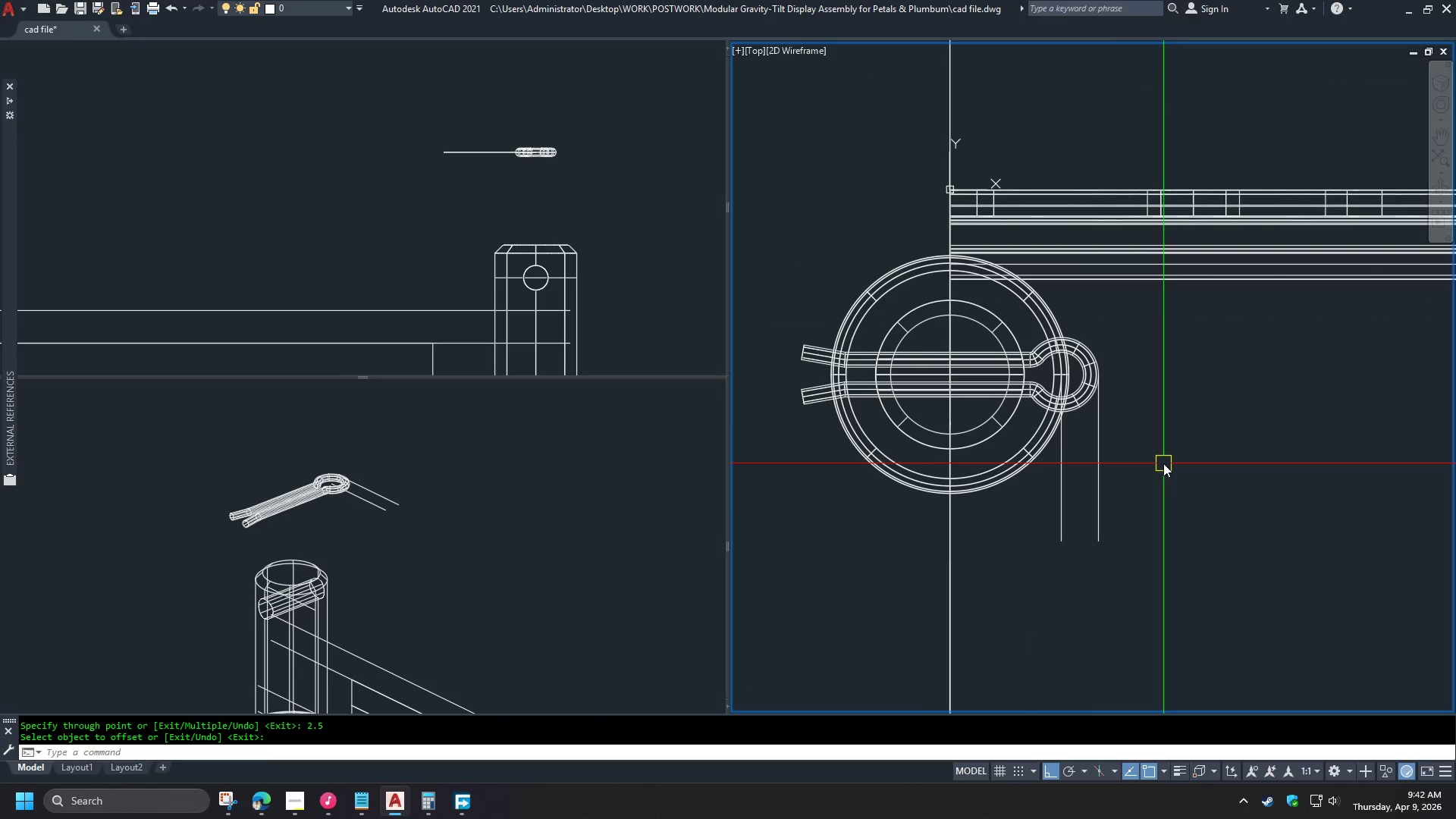 
left_click_drag(start_coordinate=[1150, 527], to_coordinate=[1145, 526])
 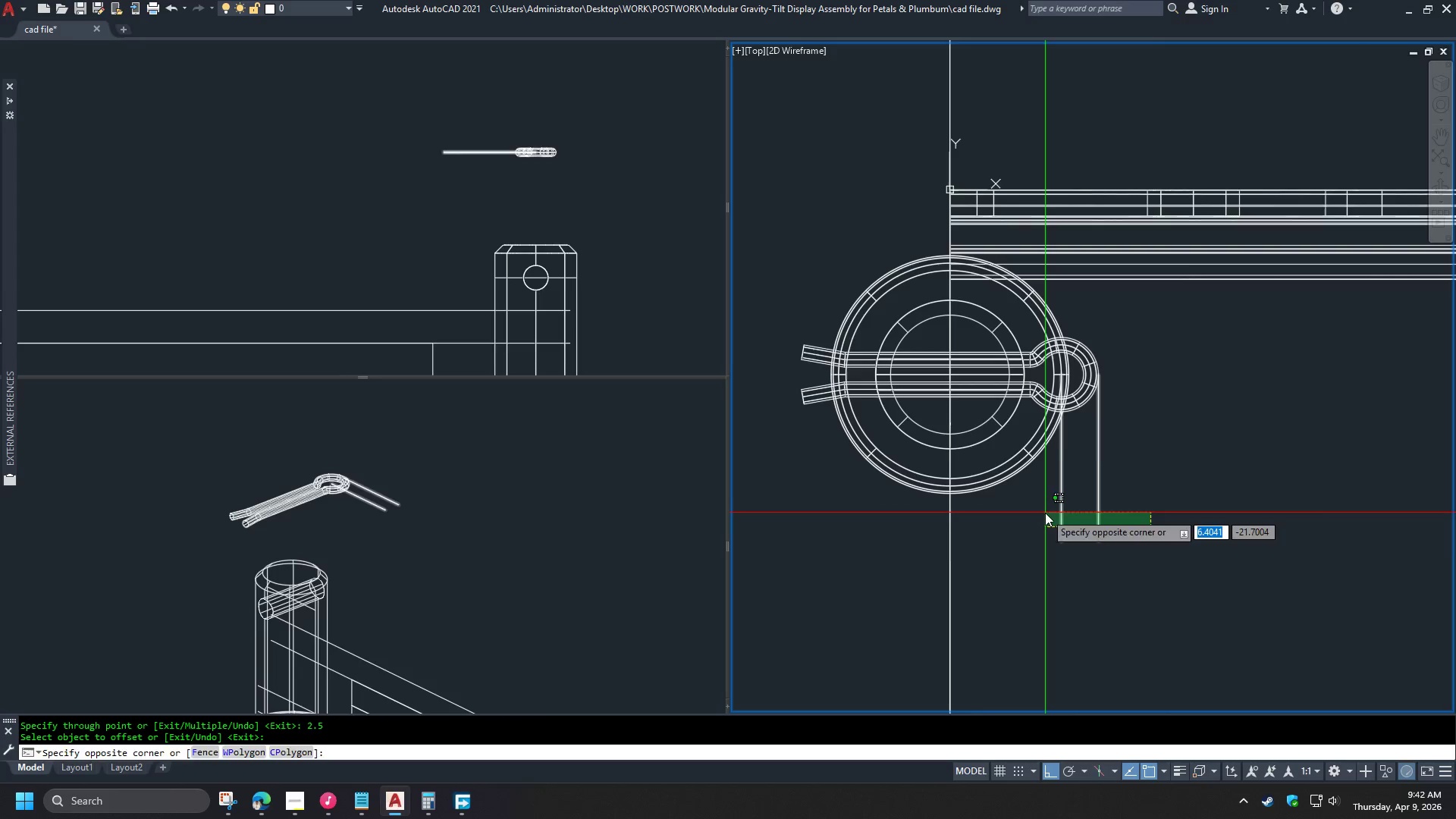 
double_click([1045, 513])
 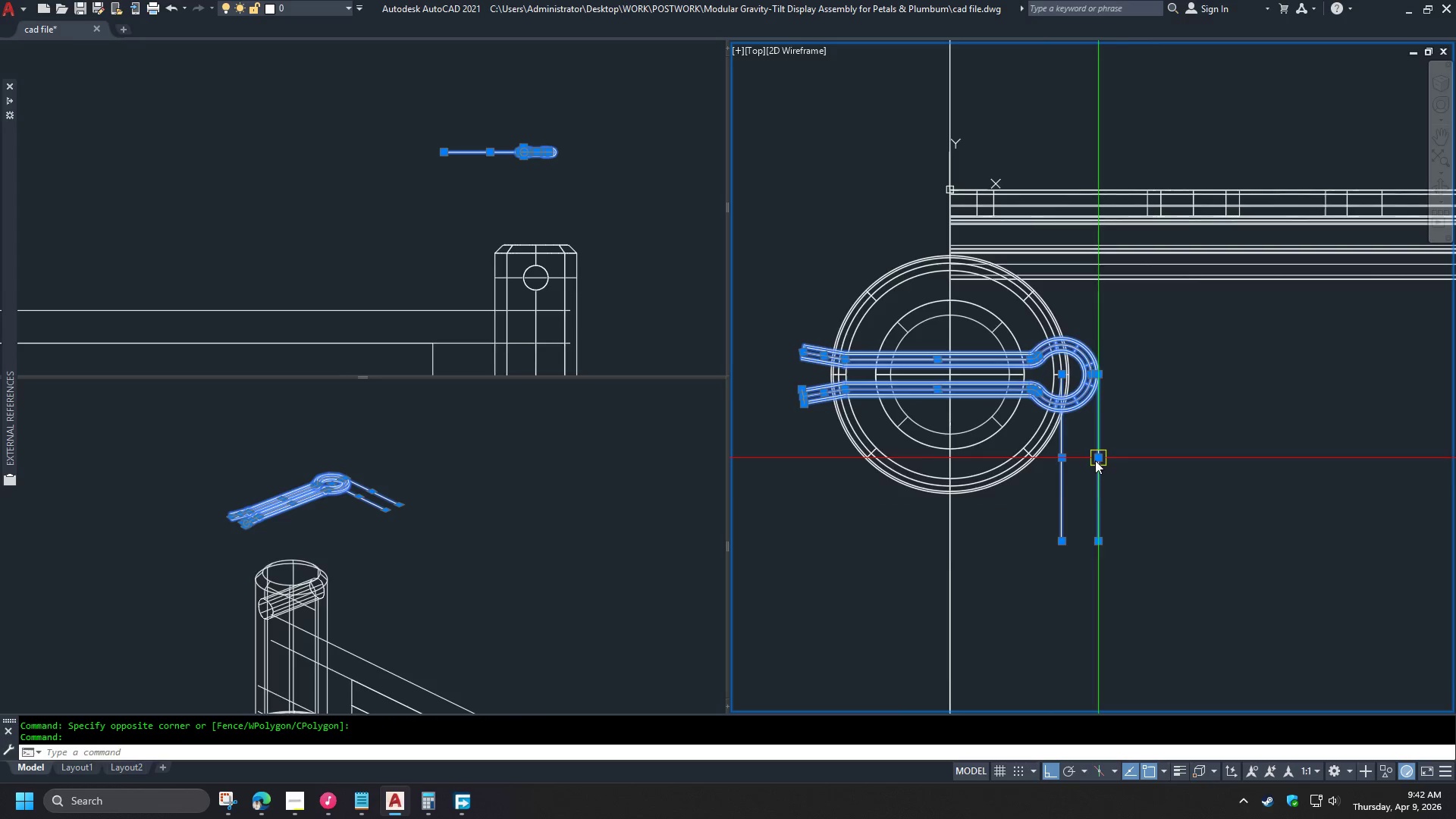 
scroll: coordinate [868, 494], scroll_direction: down, amount: 1.0
 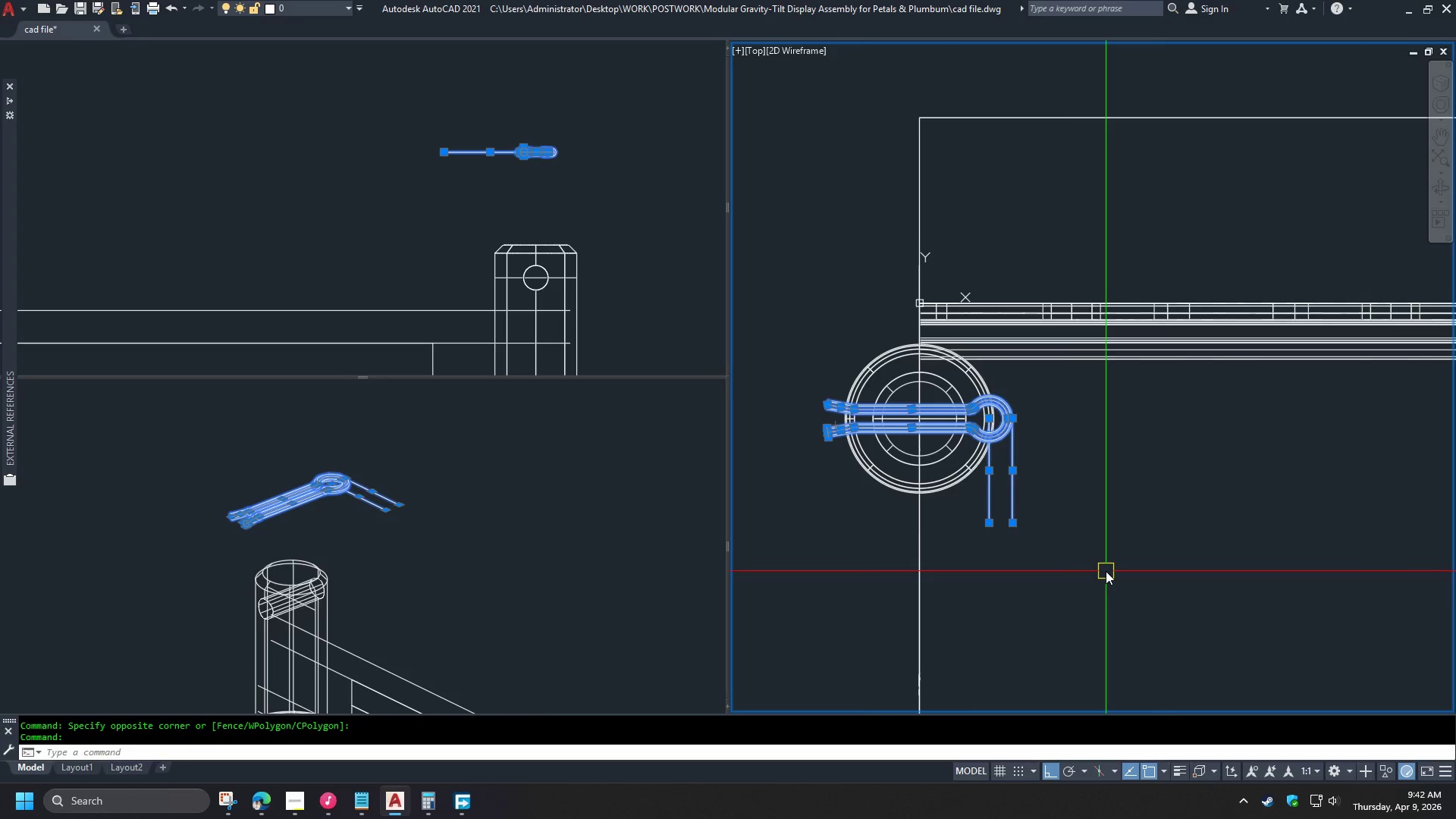 
key(M)
 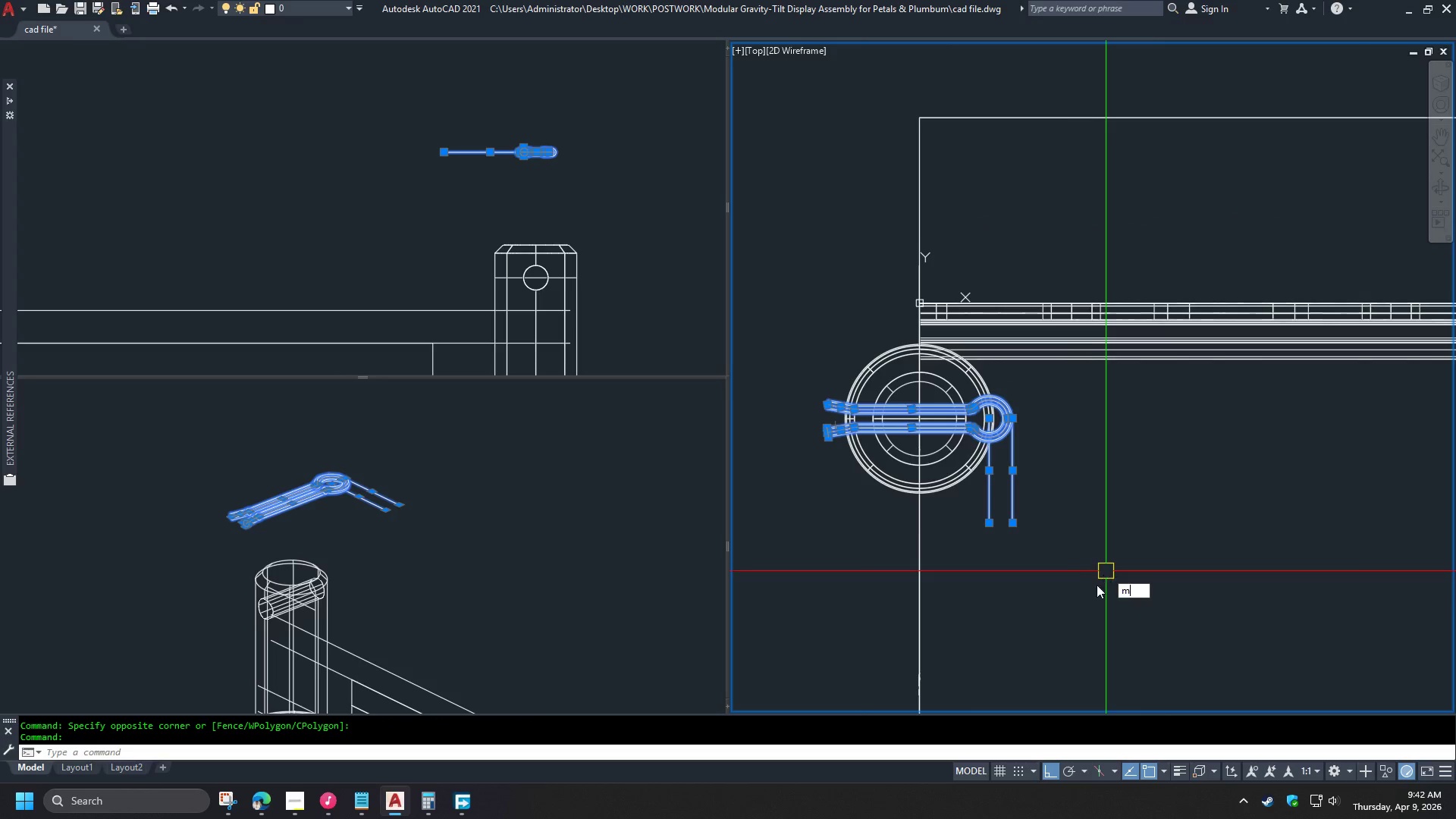 
key(Space)
 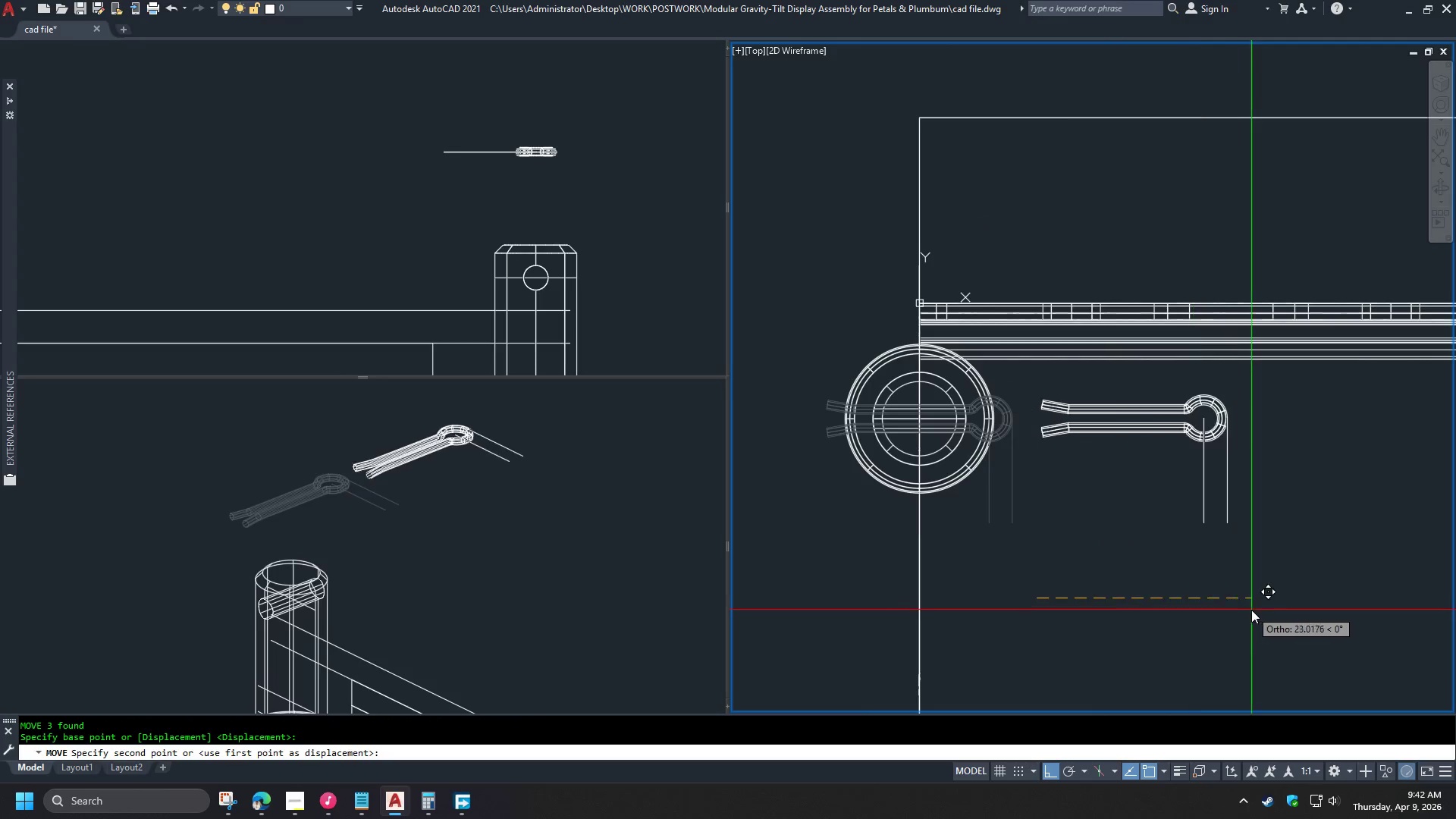 
left_click([1257, 610])
 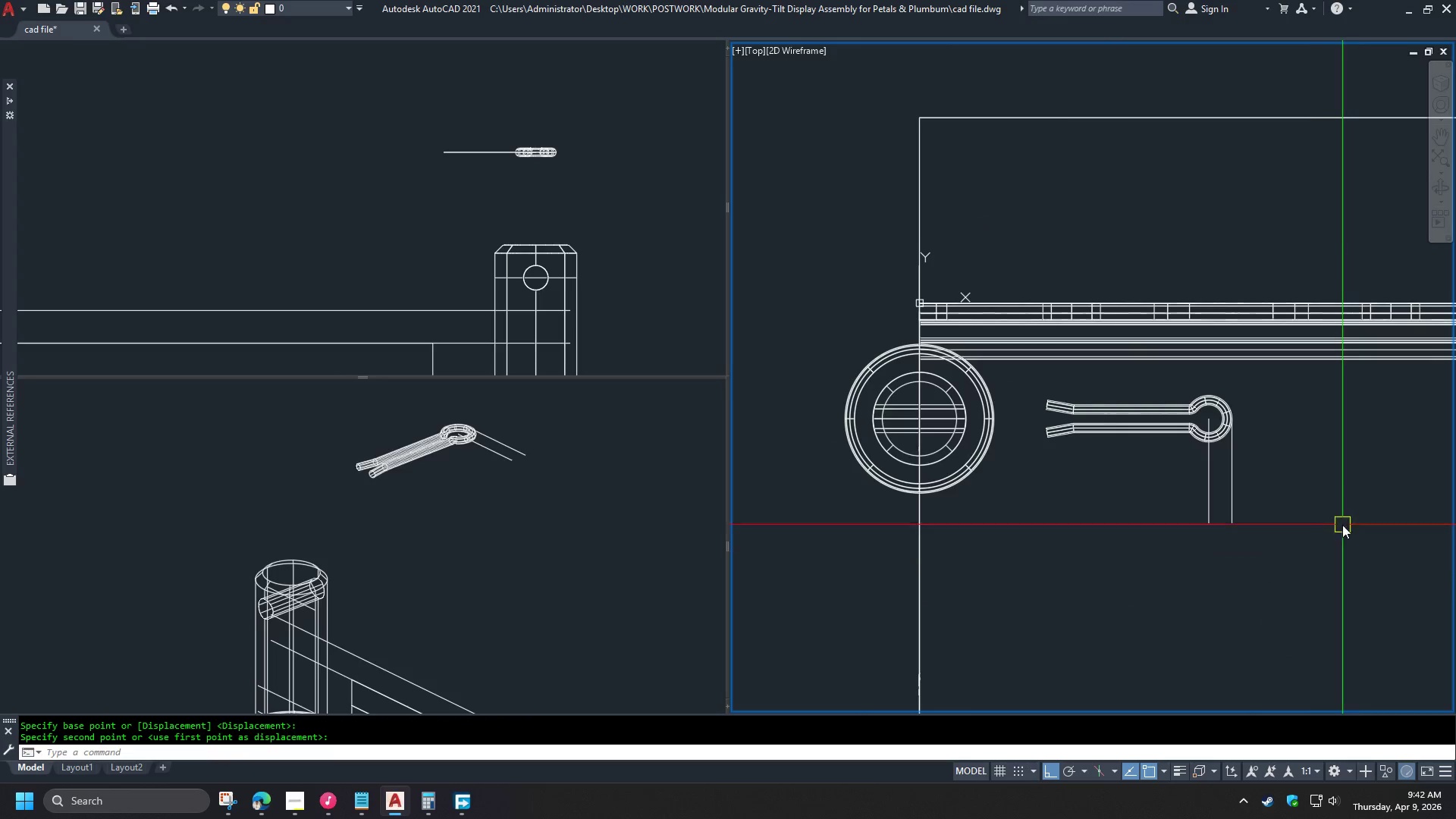 
scroll: coordinate [1304, 498], scroll_direction: up, amount: 1.0
 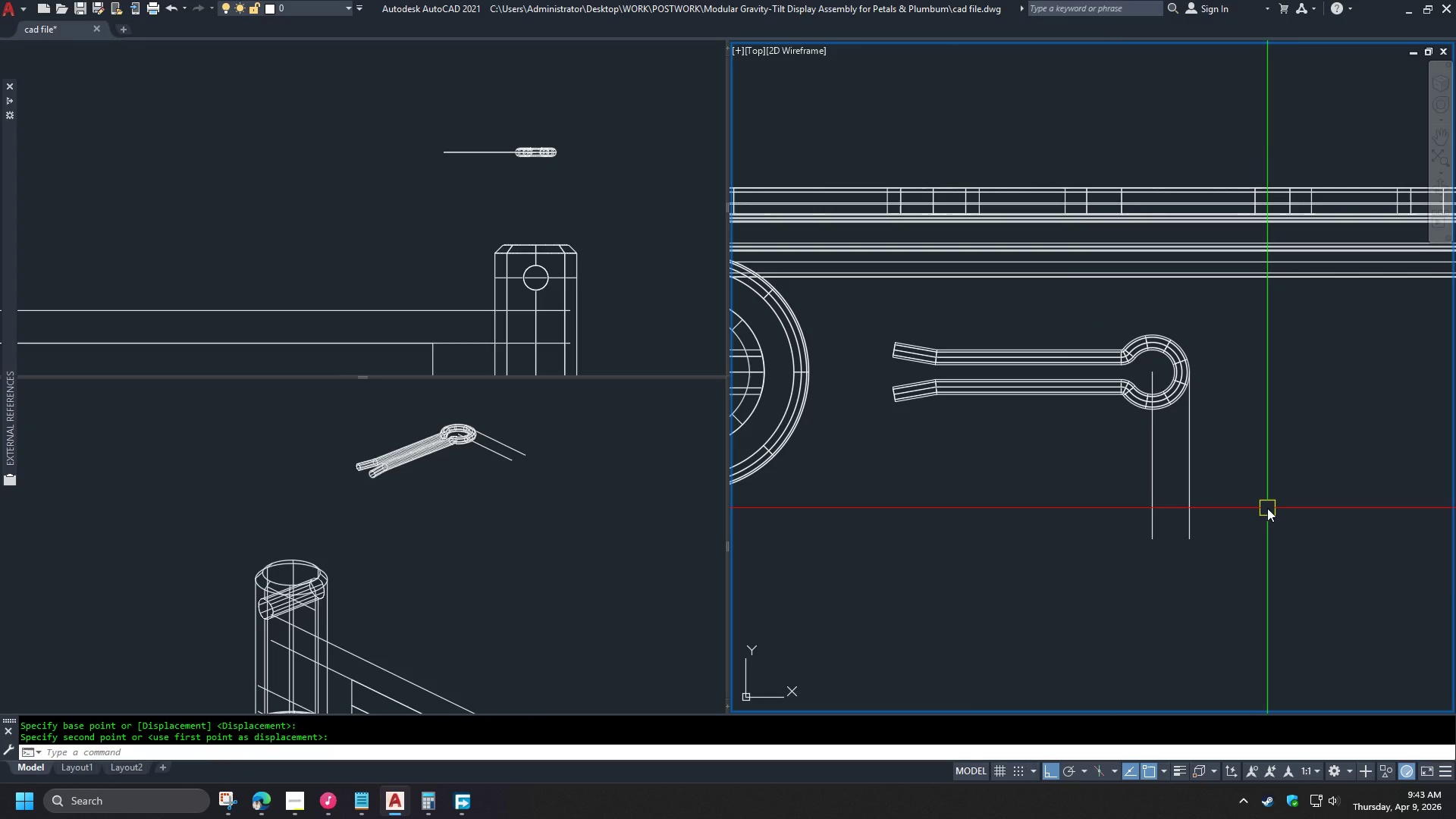 
key(O)
 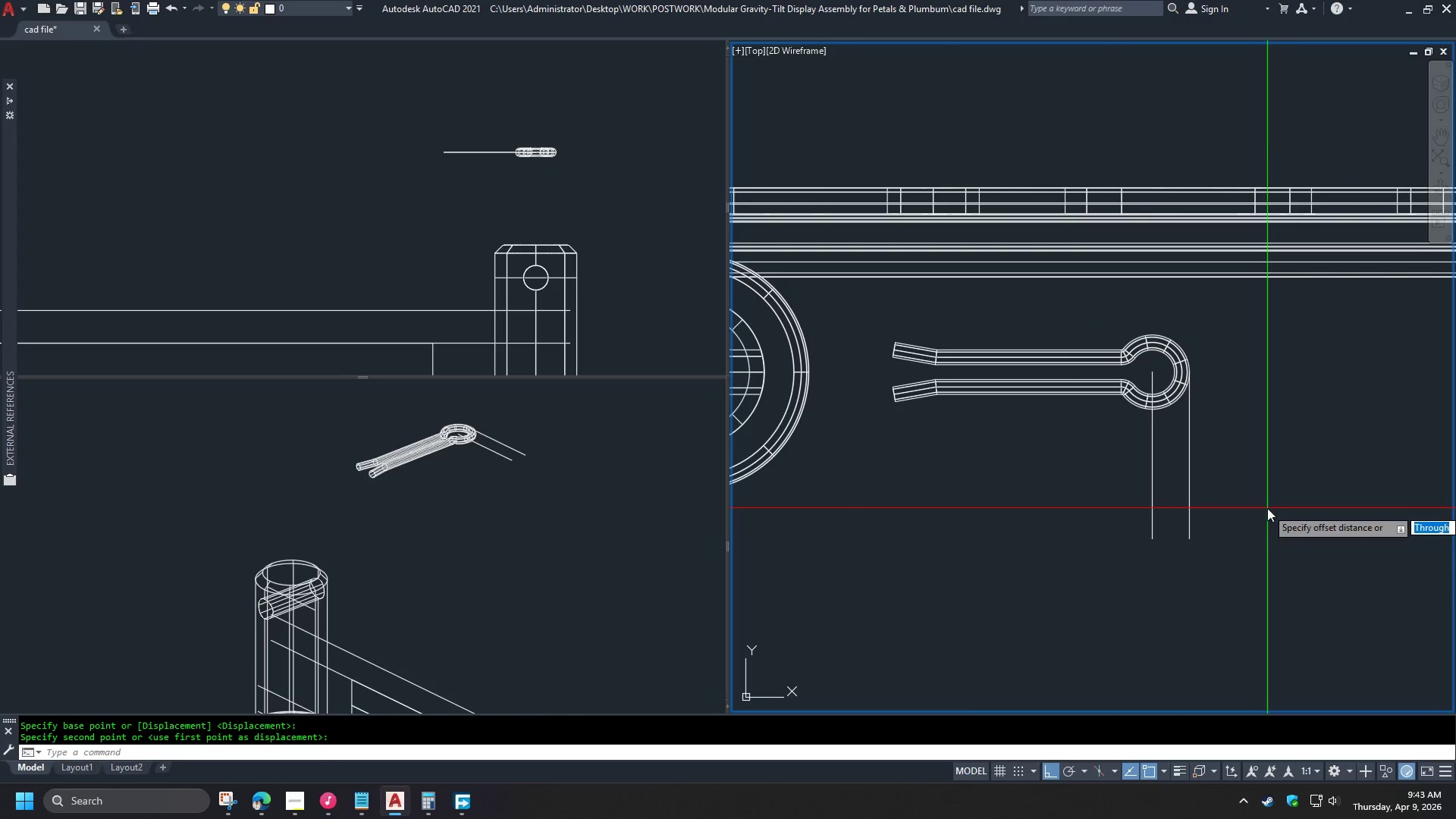 
key(Space)
 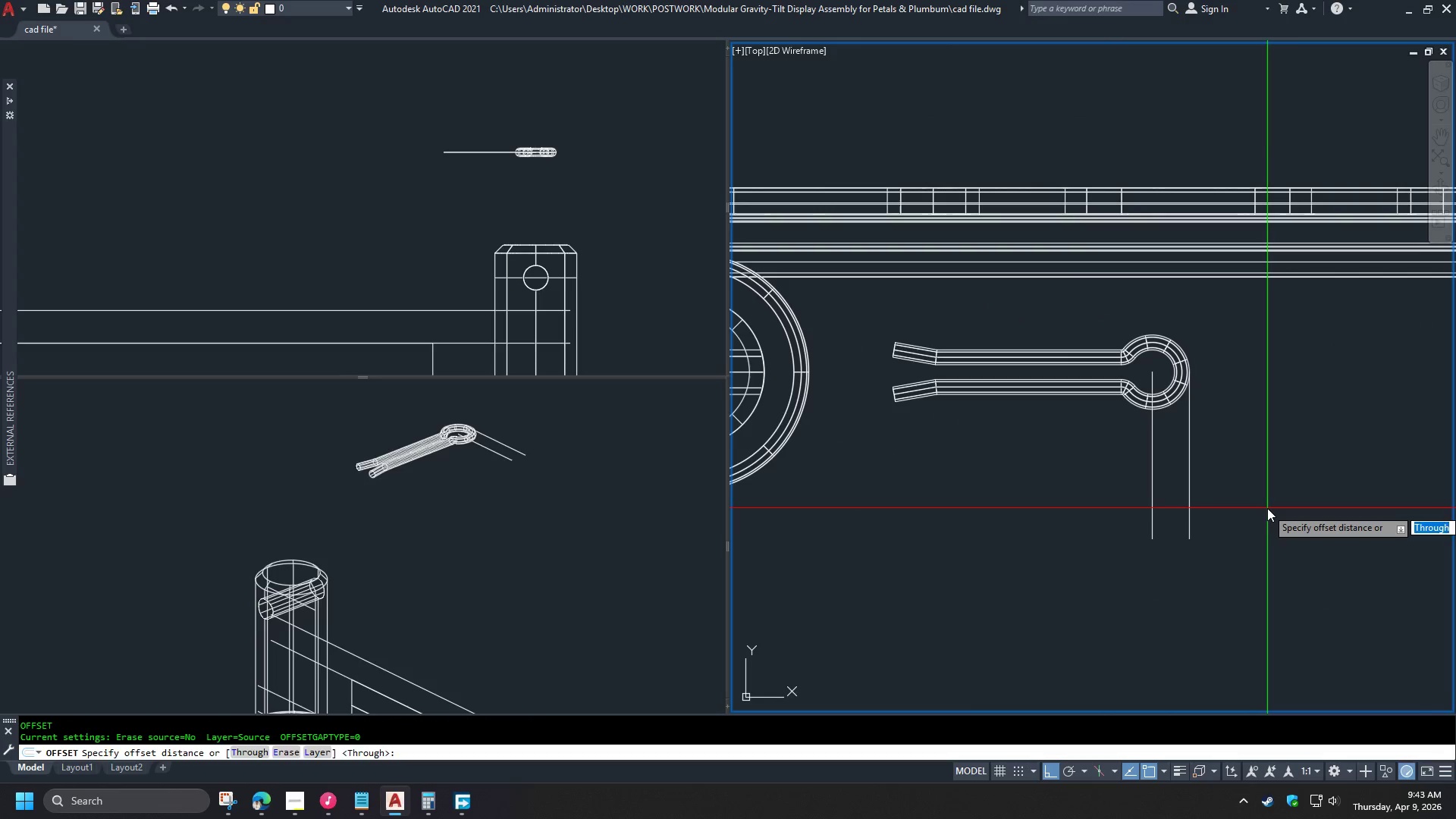 
key(Numpad1)
 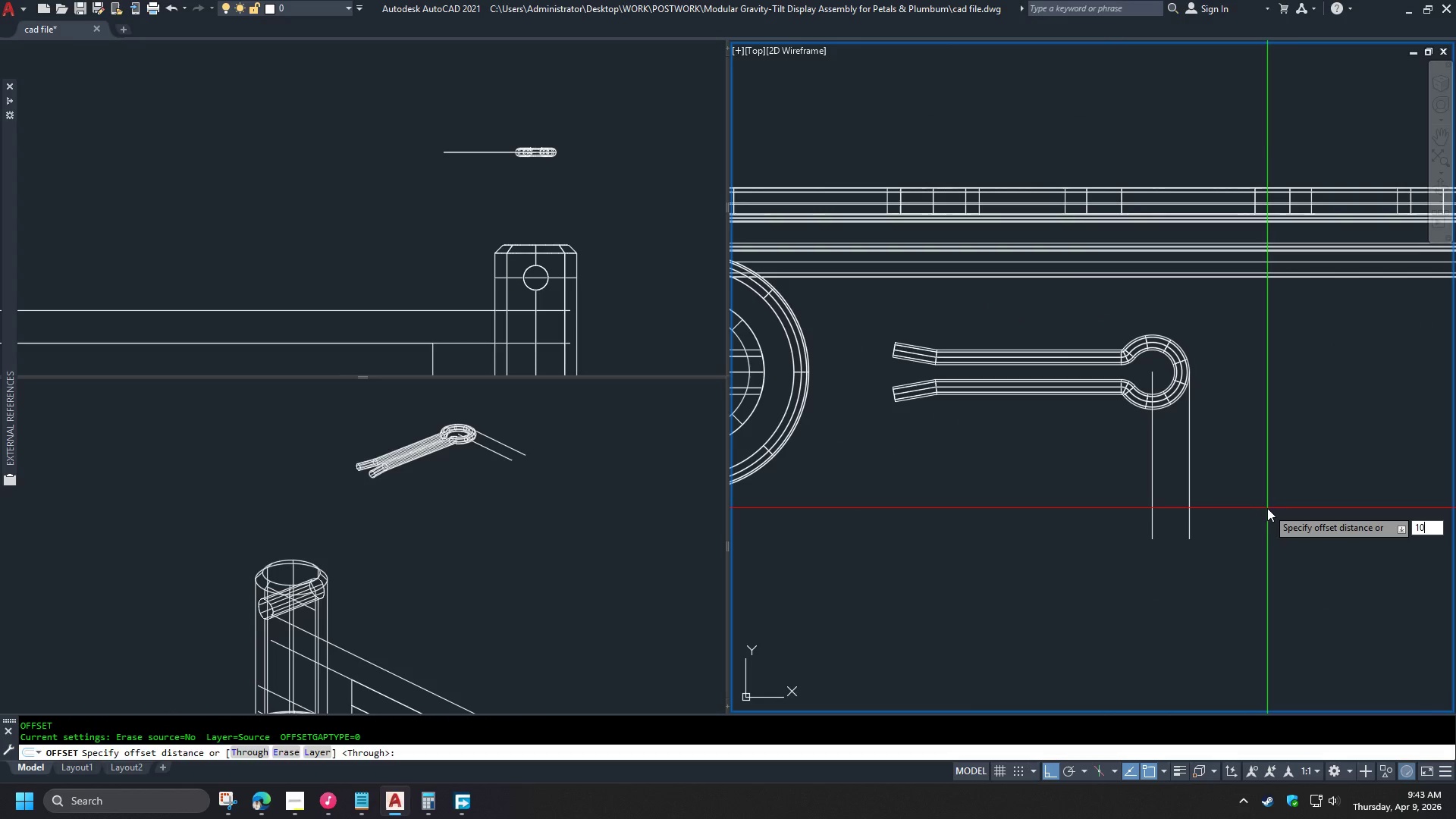 
key(Numpad0)
 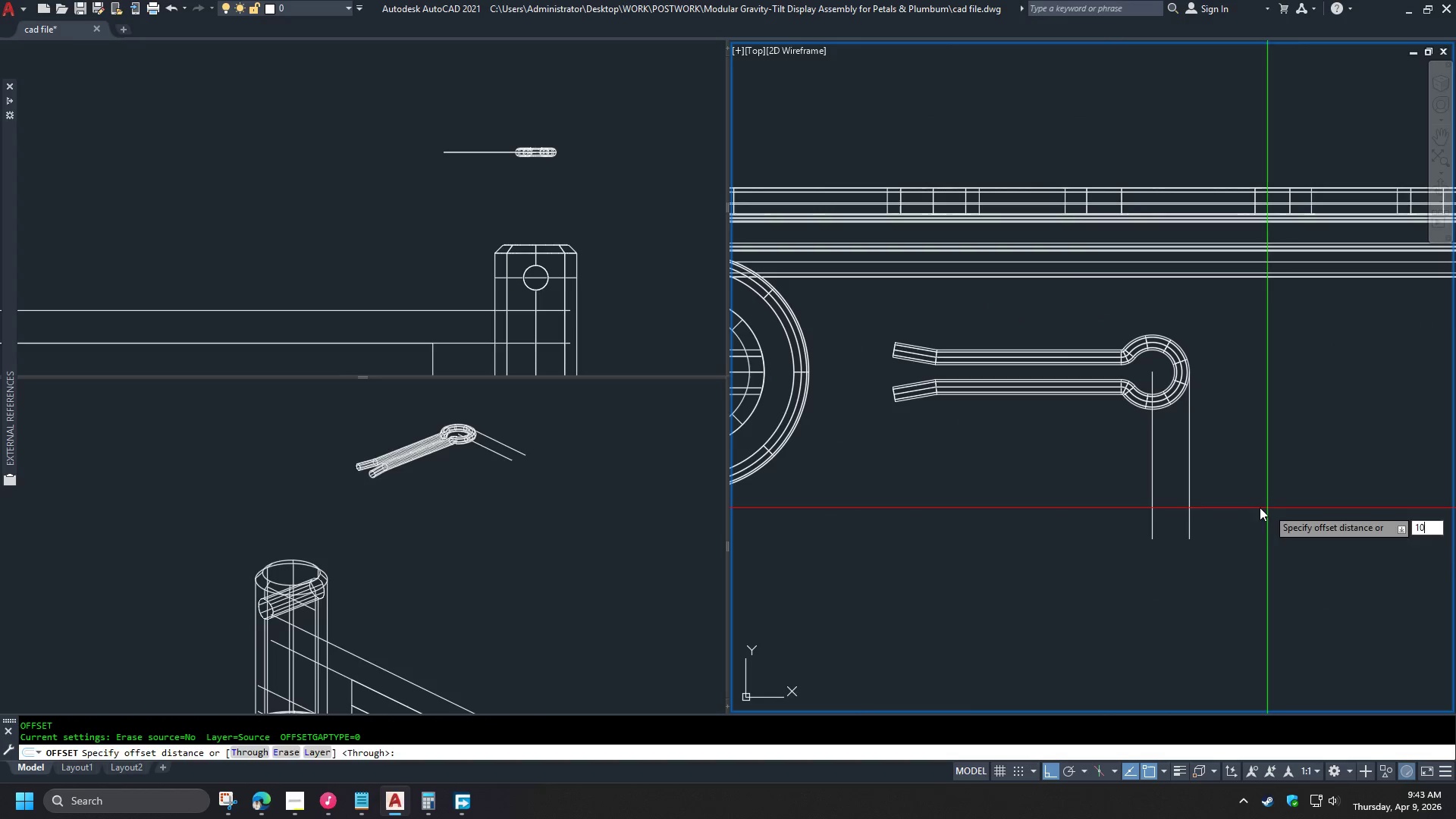 
key(NumpadEnter)
 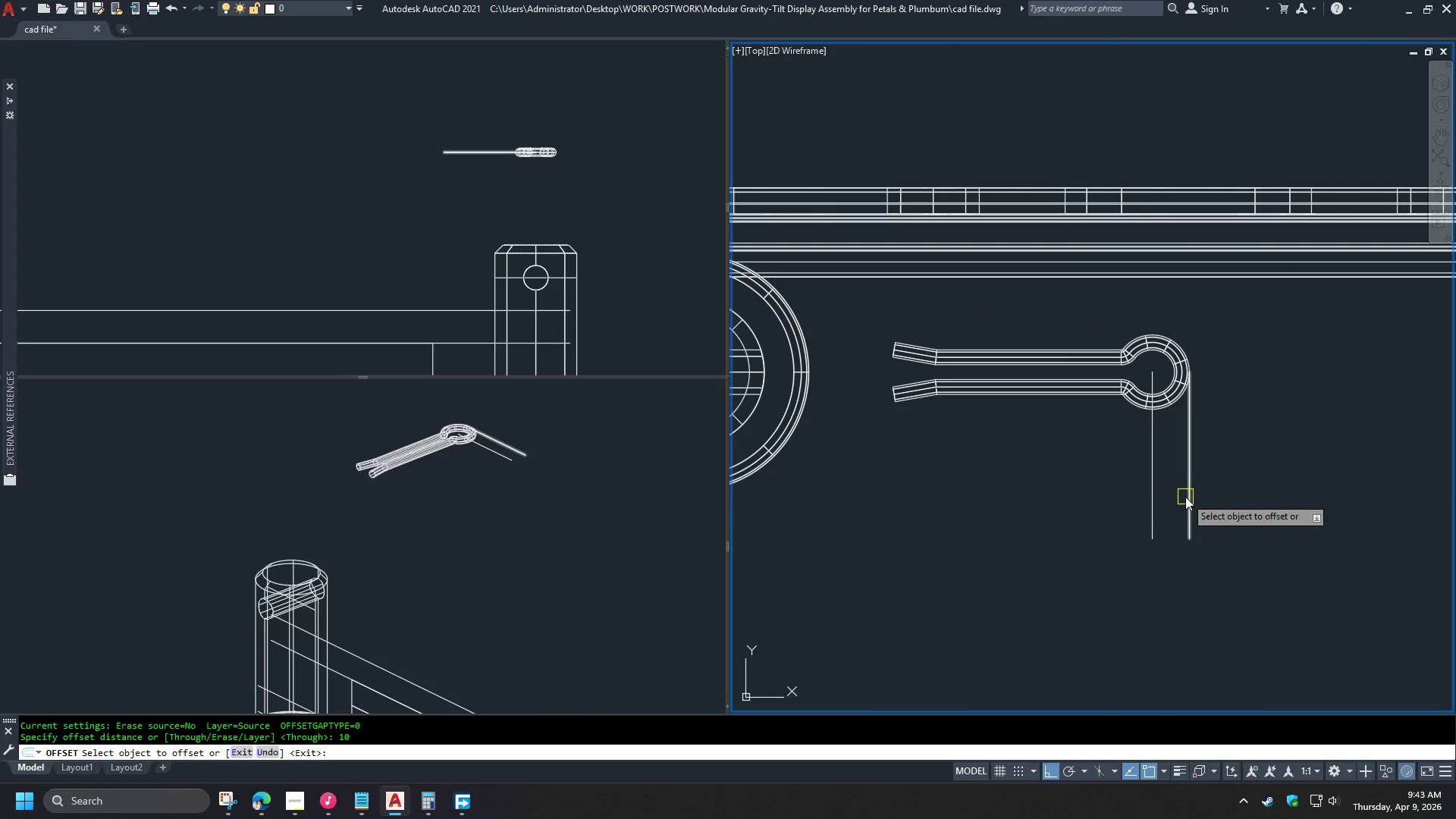 
left_click([1185, 497])
 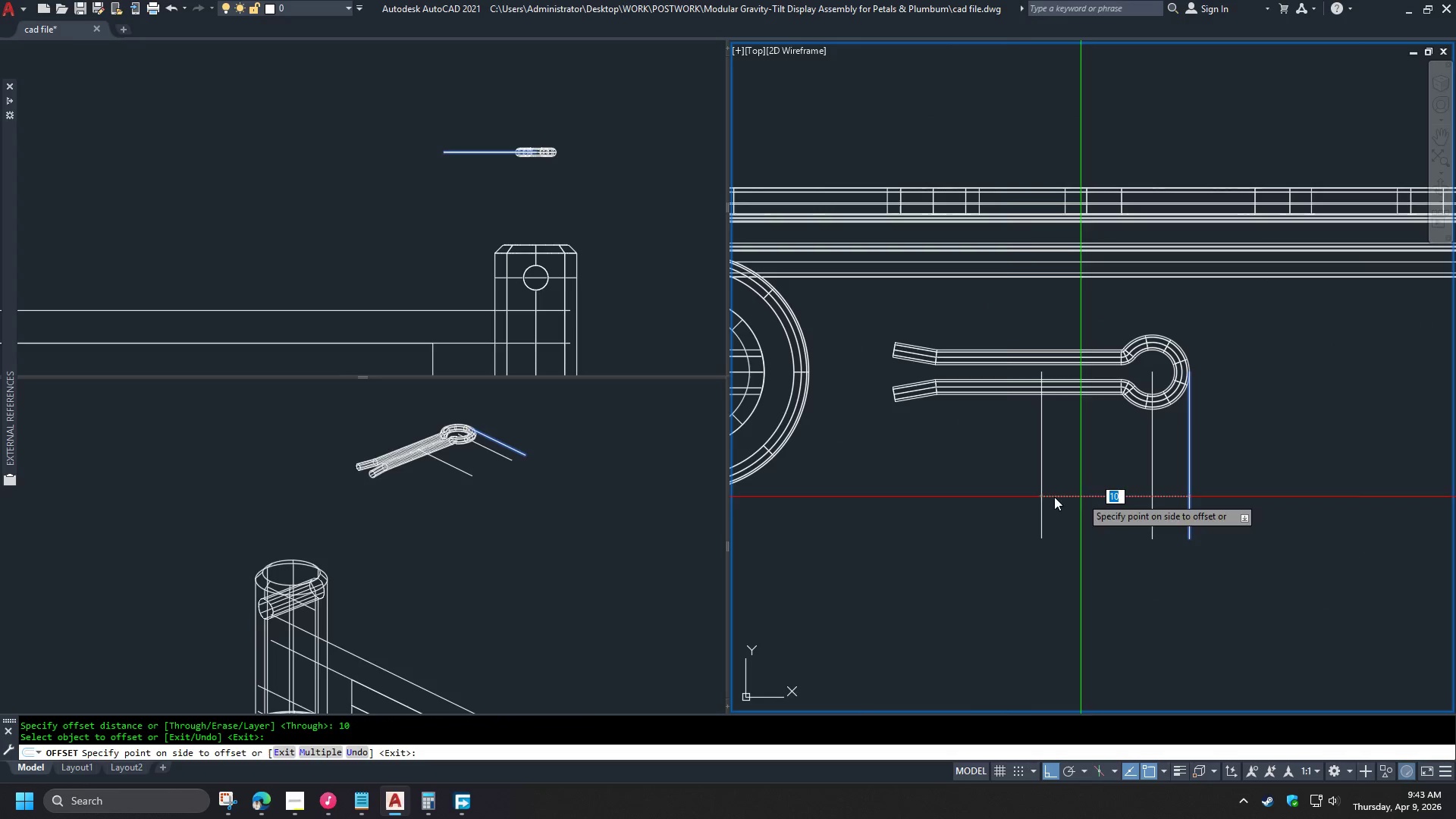 
left_click_drag(start_coordinate=[1017, 500], to_coordinate=[1006, 503])
 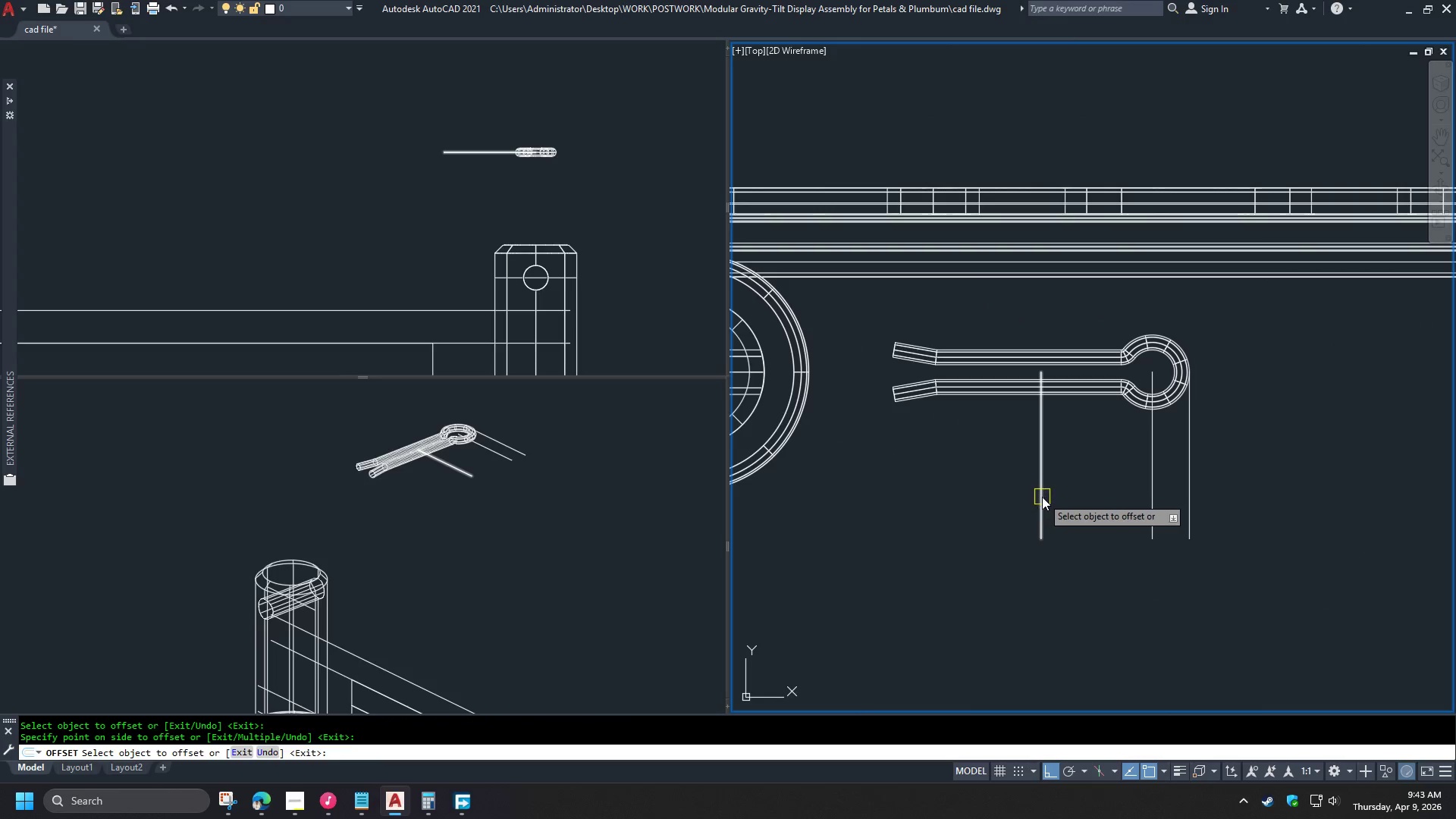 
left_click_drag(start_coordinate=[1043, 497], to_coordinate=[1038, 496])
 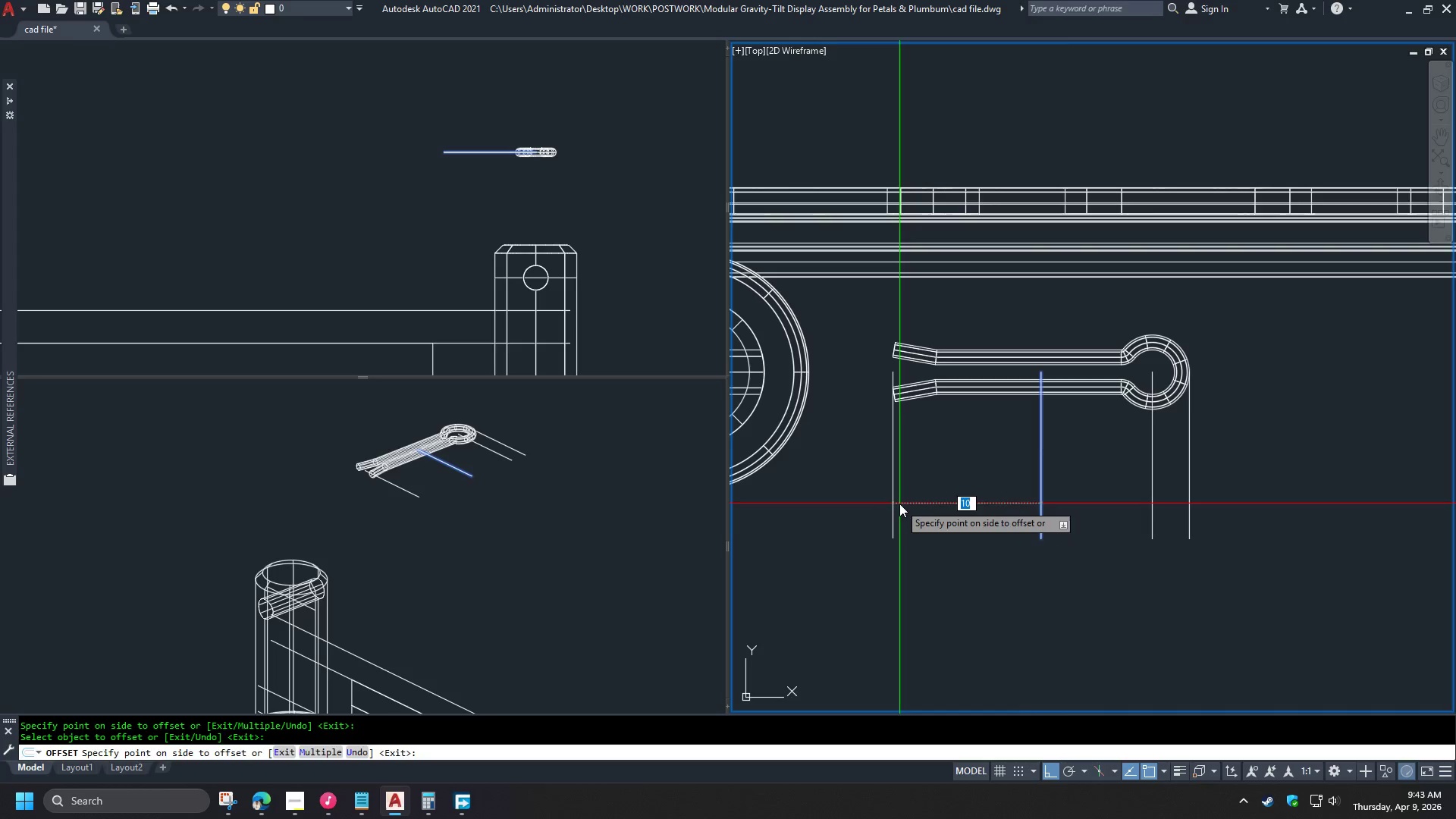 
triple_click([898, 504])
 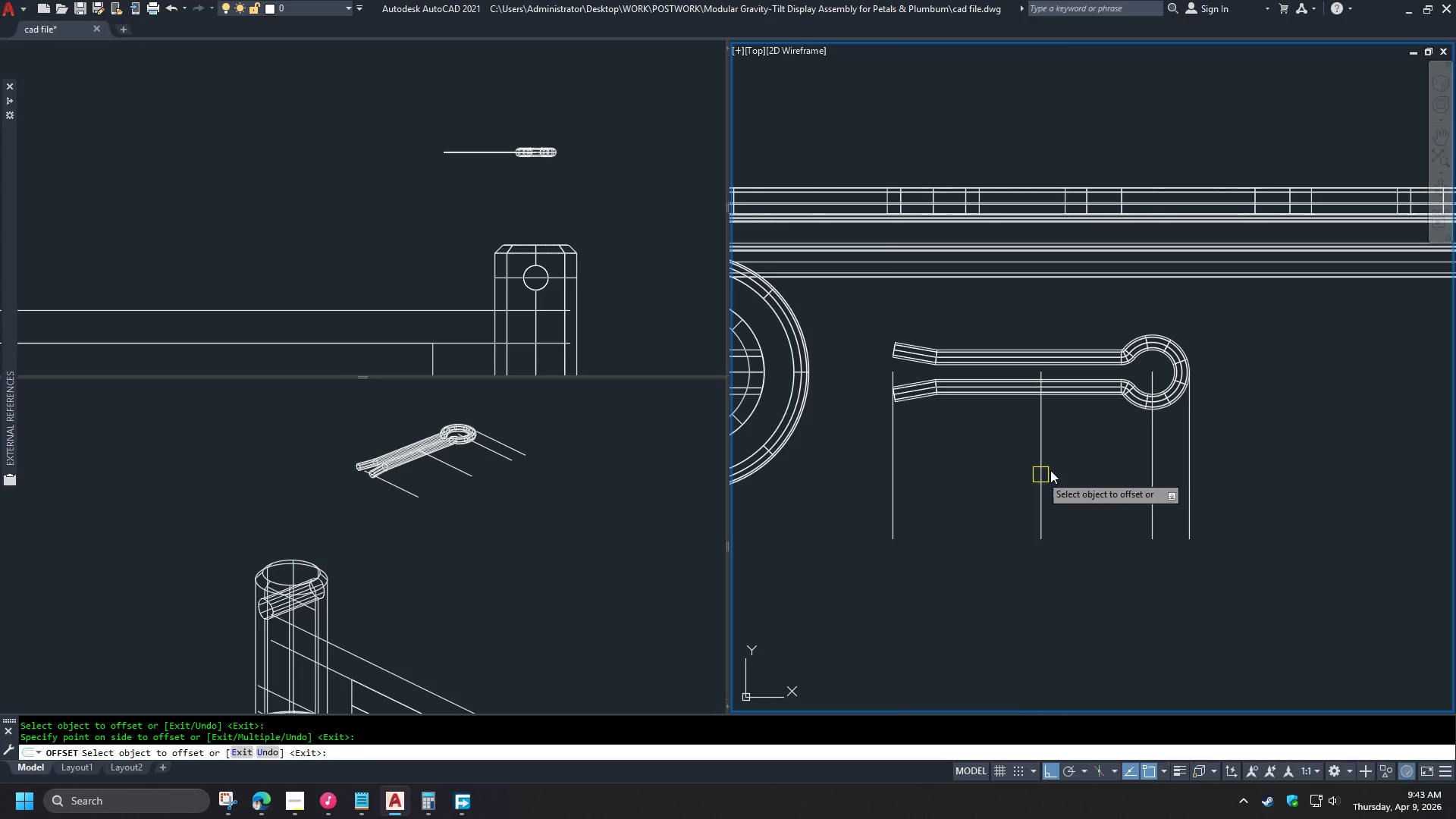 
key(Space)
 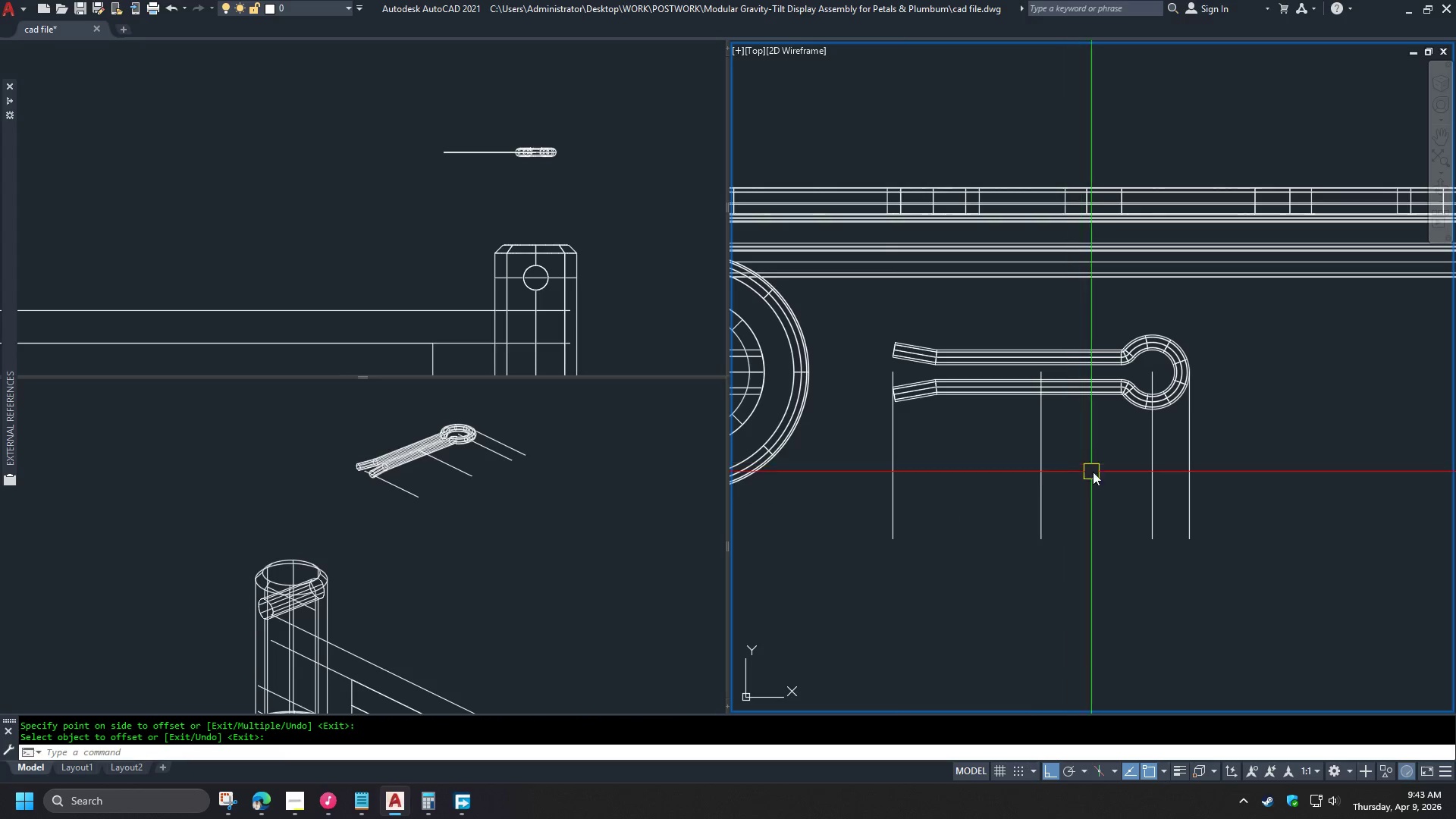 
scroll: coordinate [1103, 475], scroll_direction: down, amount: 1.0
 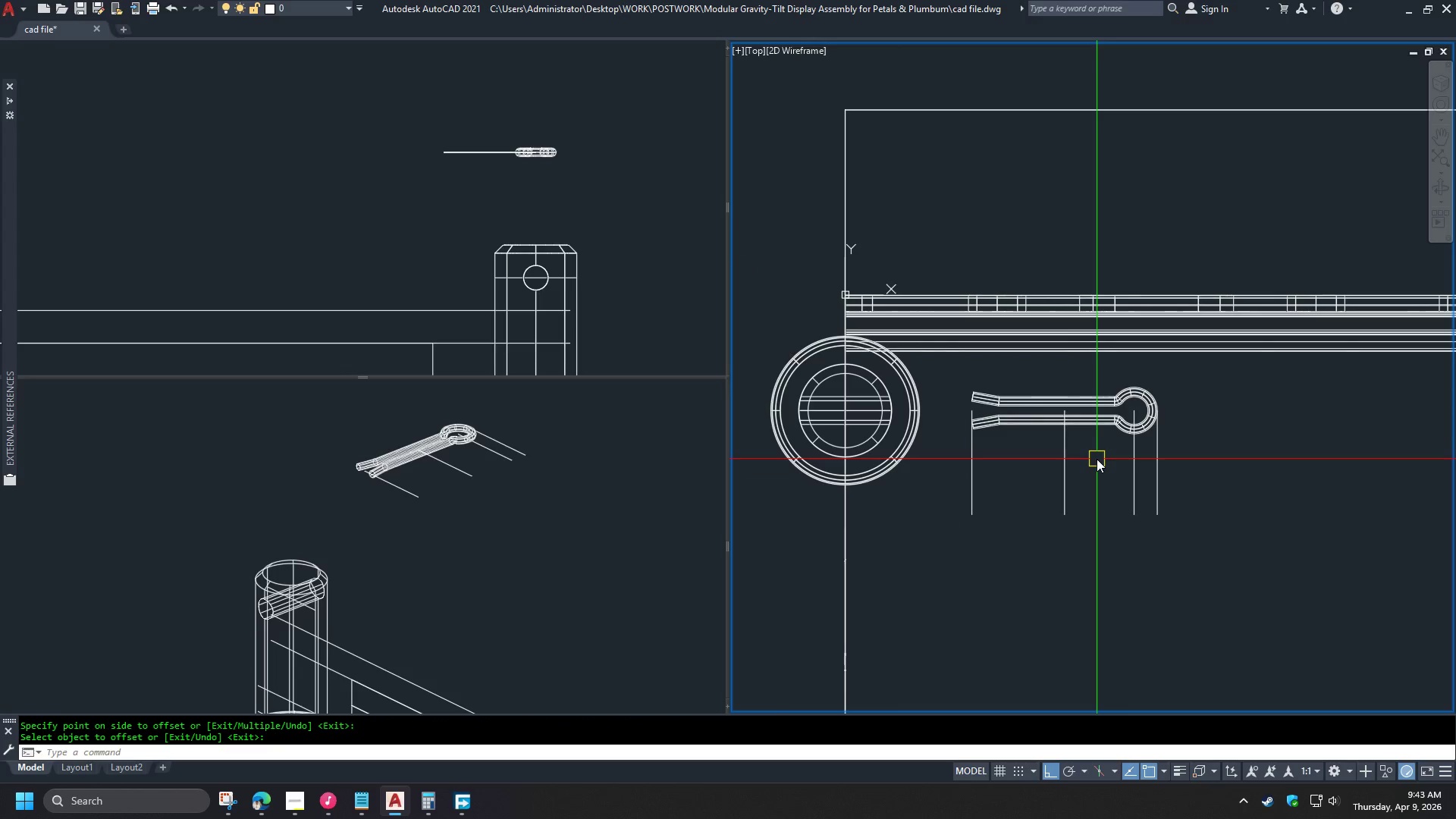 
scroll: coordinate [1097, 459], scroll_direction: up, amount: 1.0
 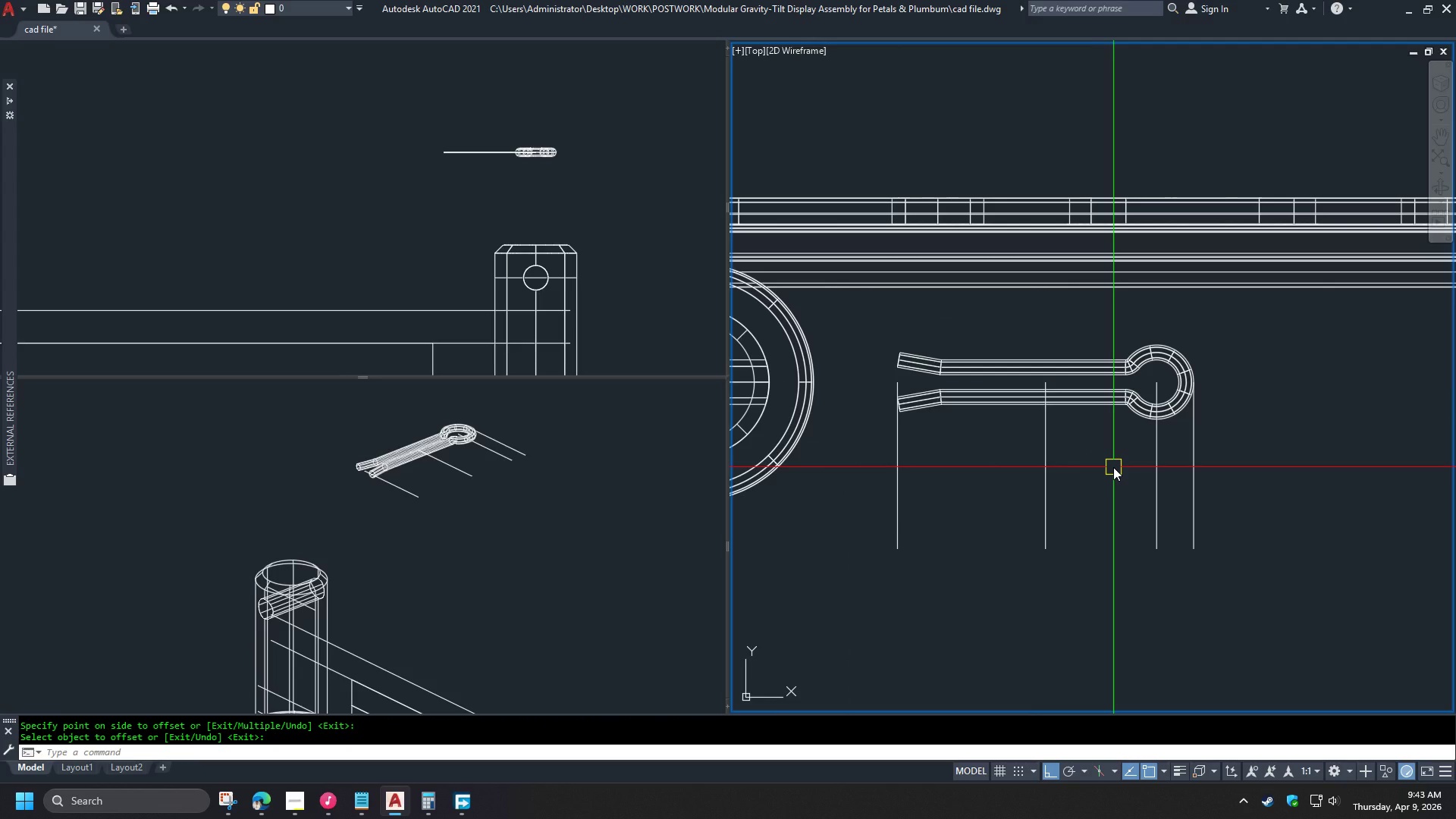 
scroll: coordinate [1113, 467], scroll_direction: down, amount: 1.0
 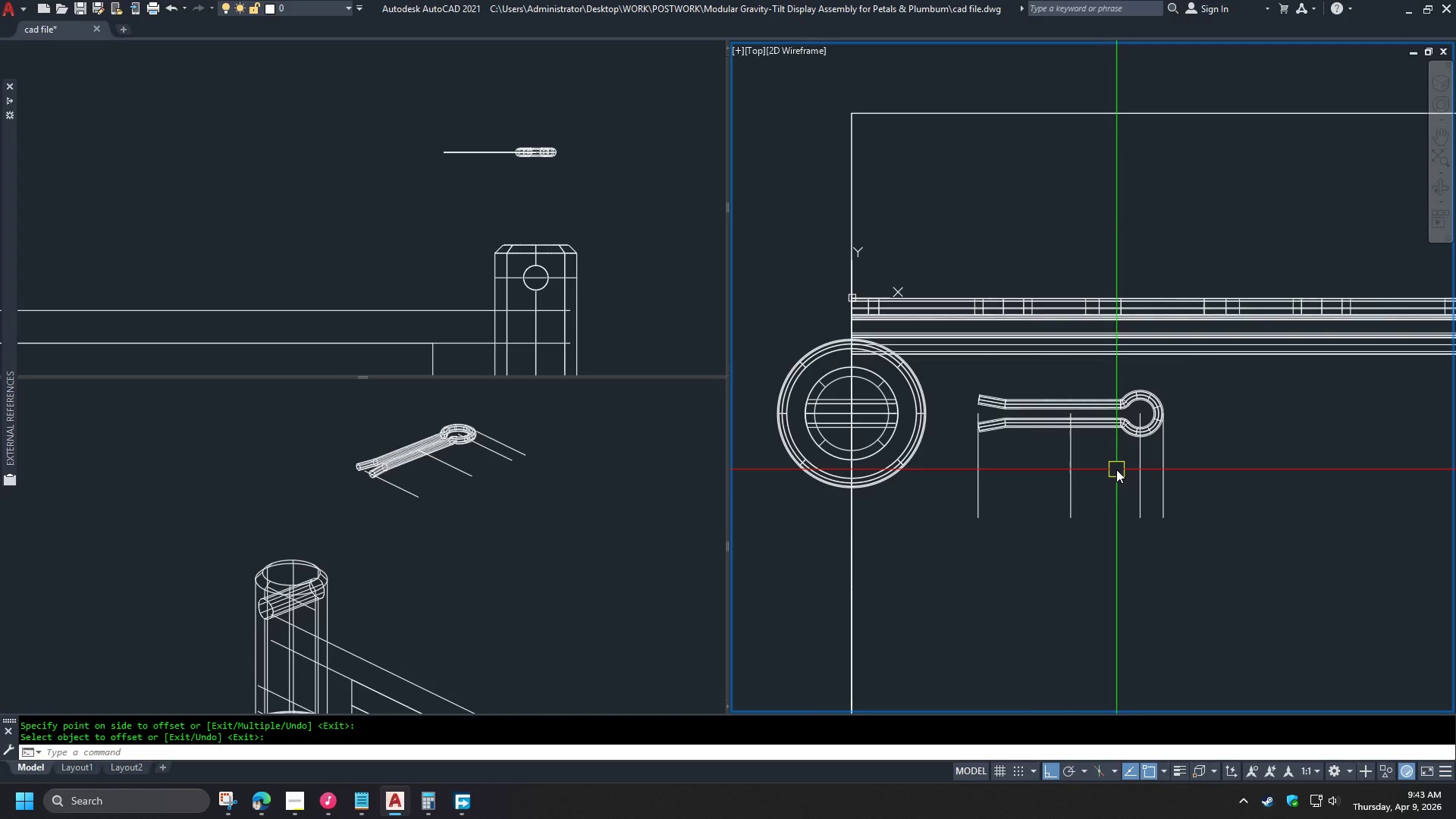 
scroll: coordinate [1156, 475], scroll_direction: up, amount: 1.0
 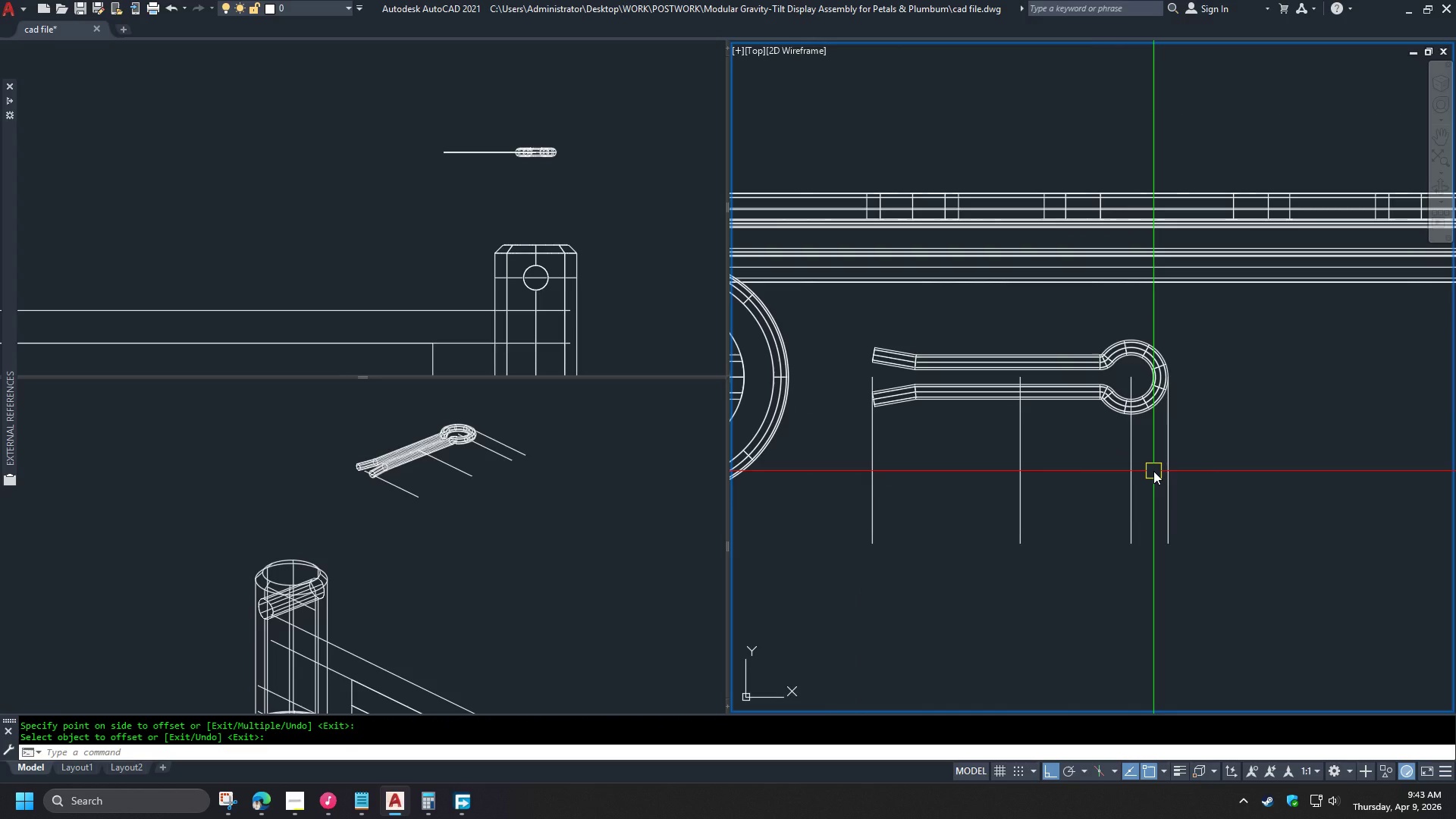 
scroll: coordinate [1153, 471], scroll_direction: down, amount: 1.0
 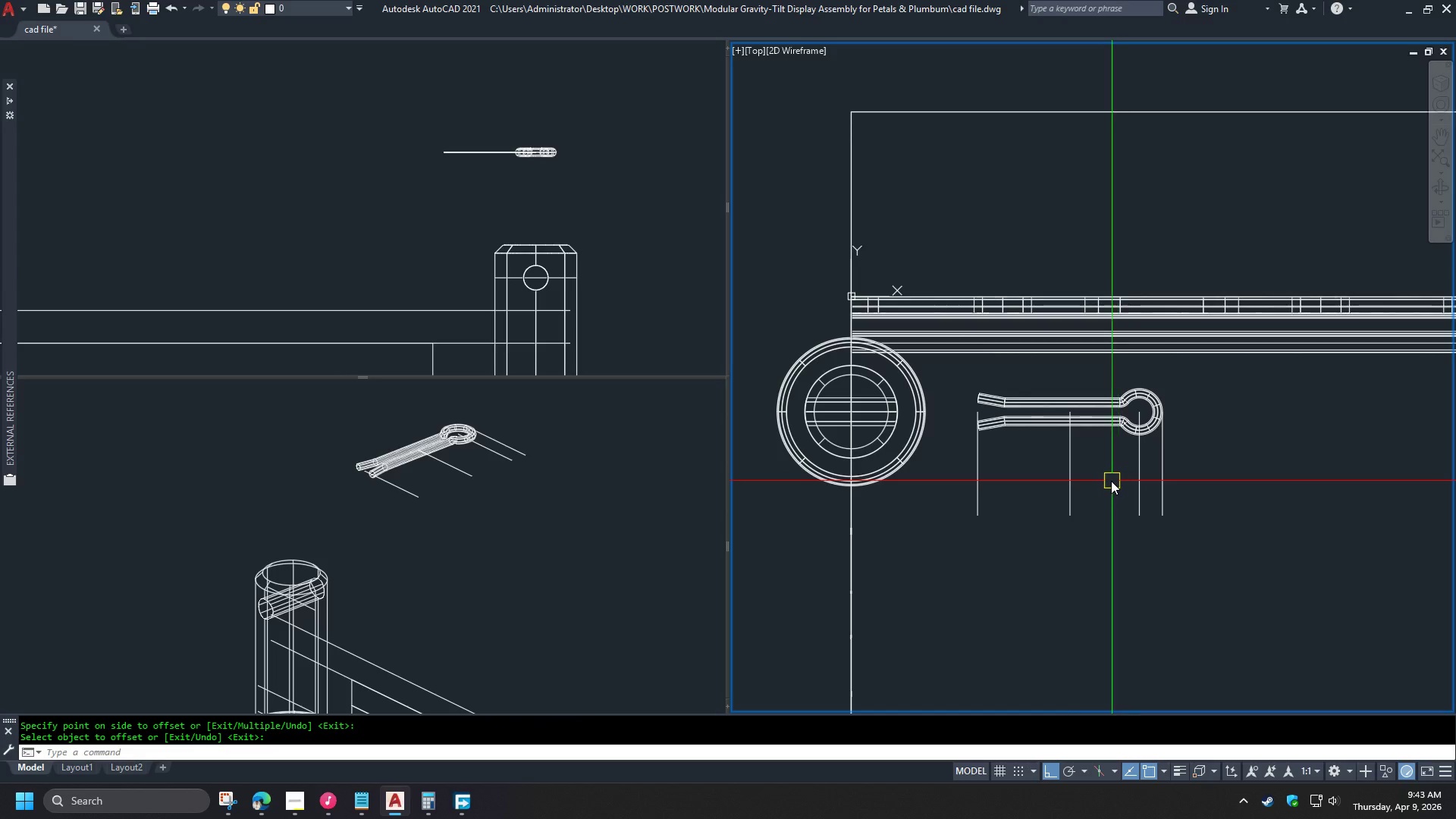 
type(rec )
 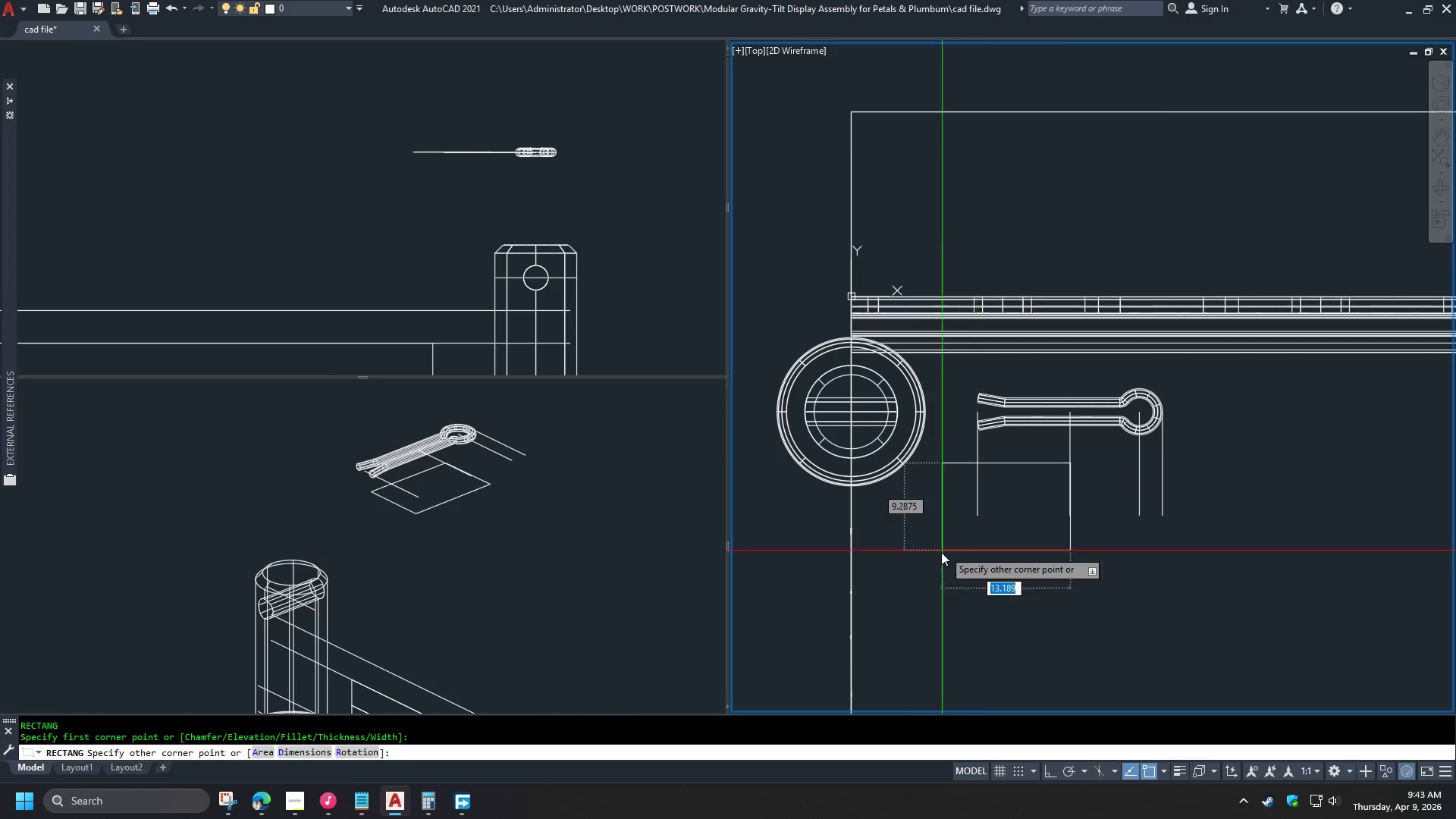 
left_click([848, 576])
 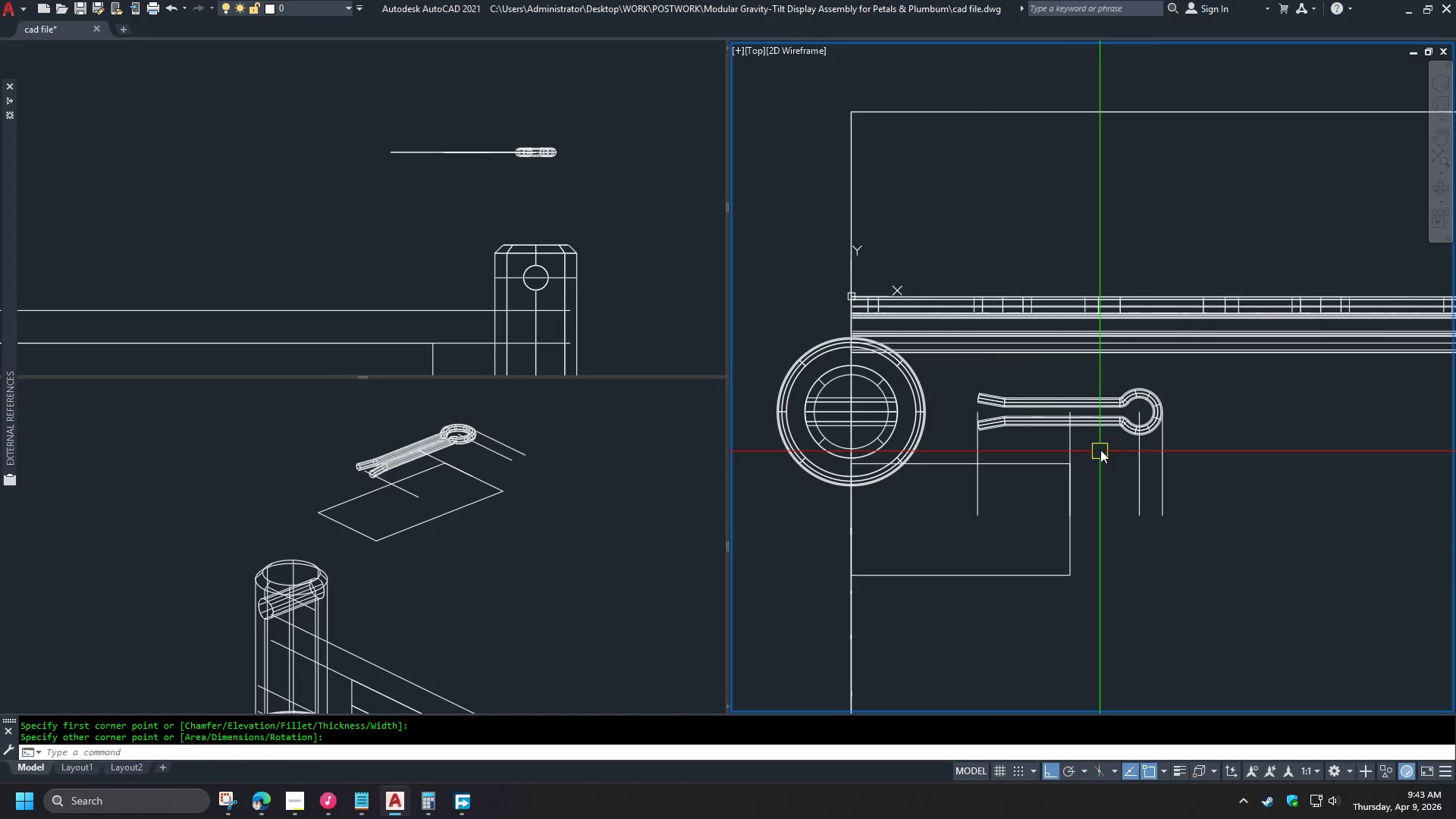 
left_click([1094, 430])
 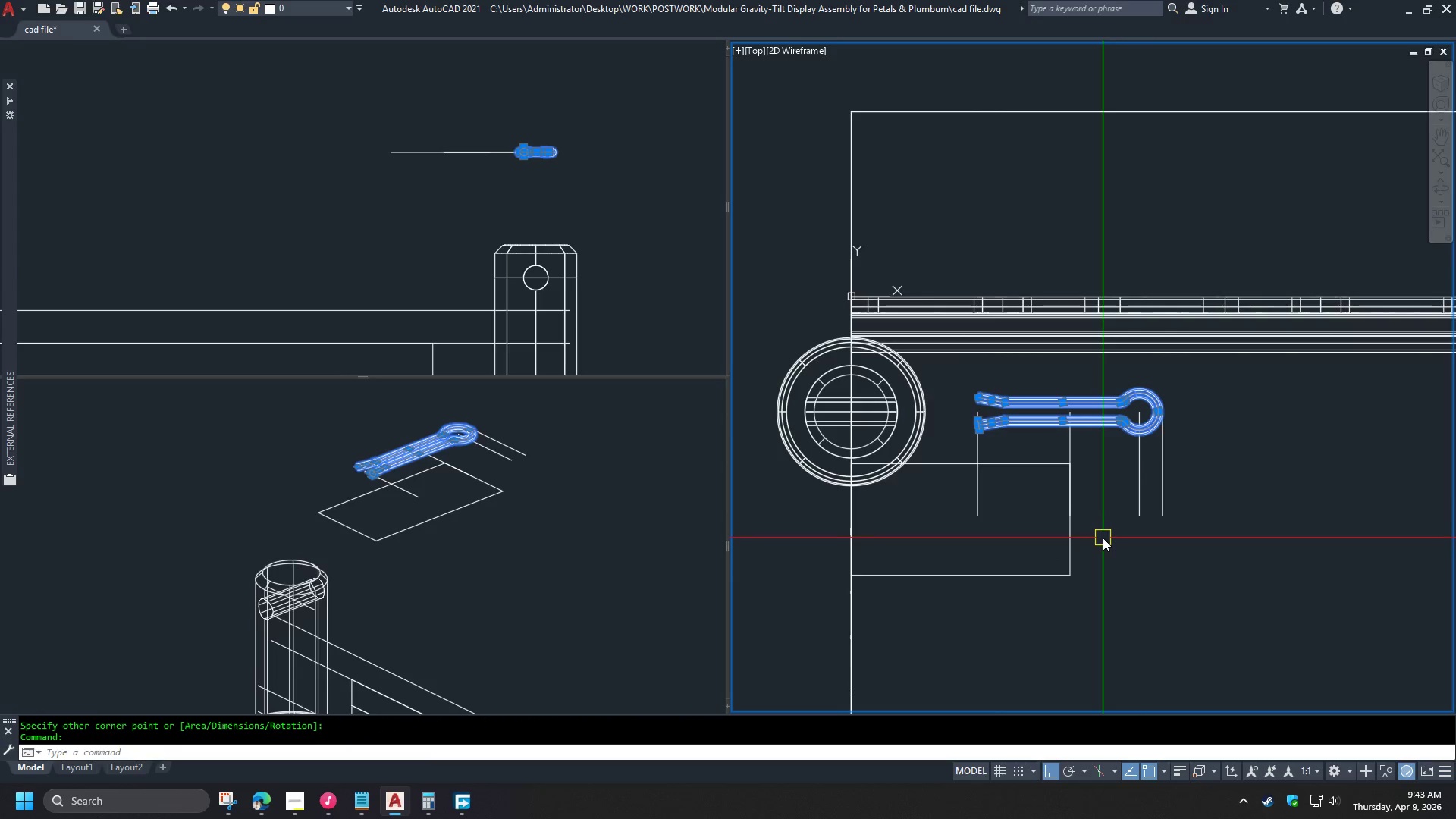 
type(m end )
 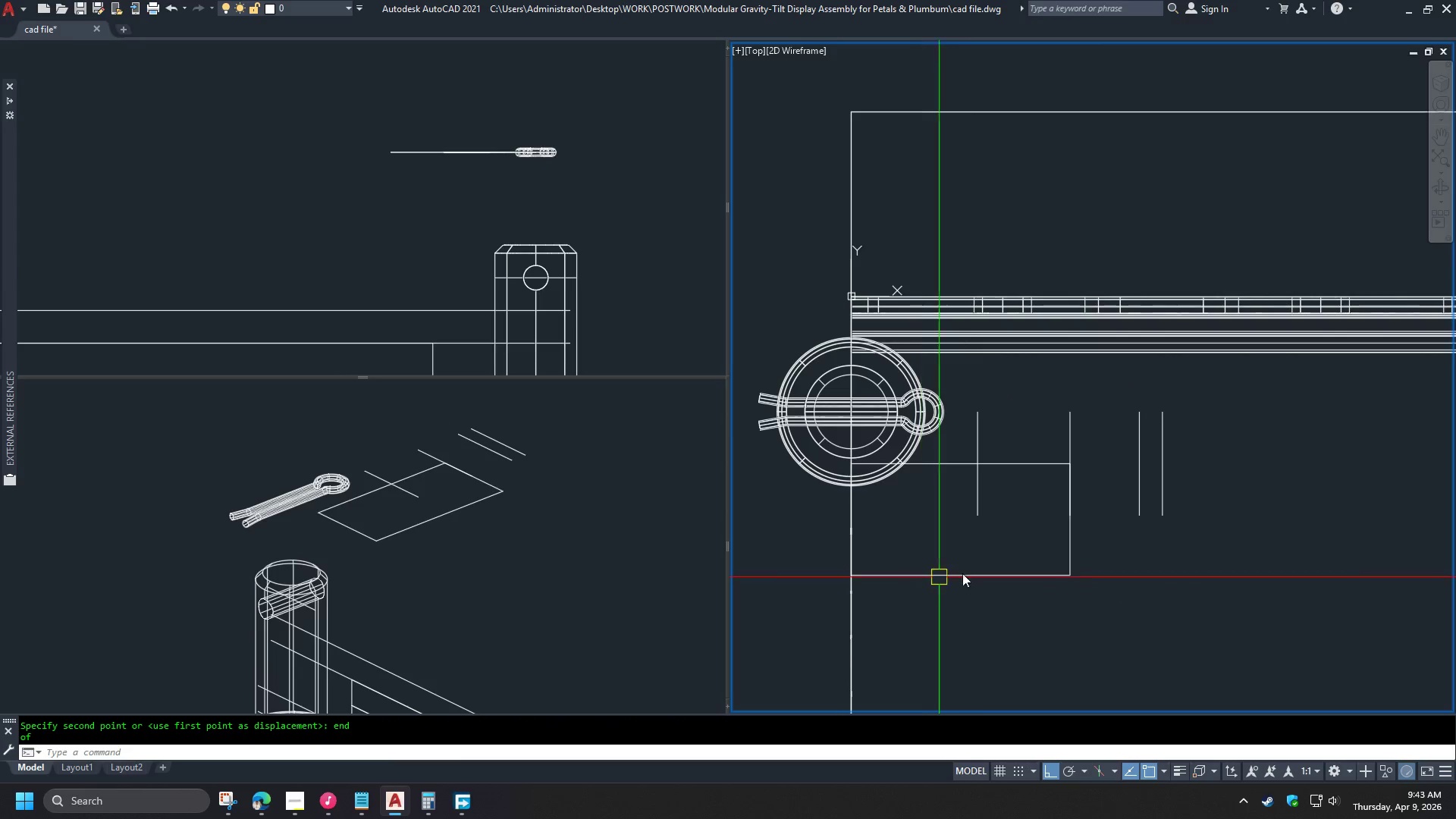 
left_click_drag(start_coordinate=[1066, 572], to_coordinate=[1065, 576])
 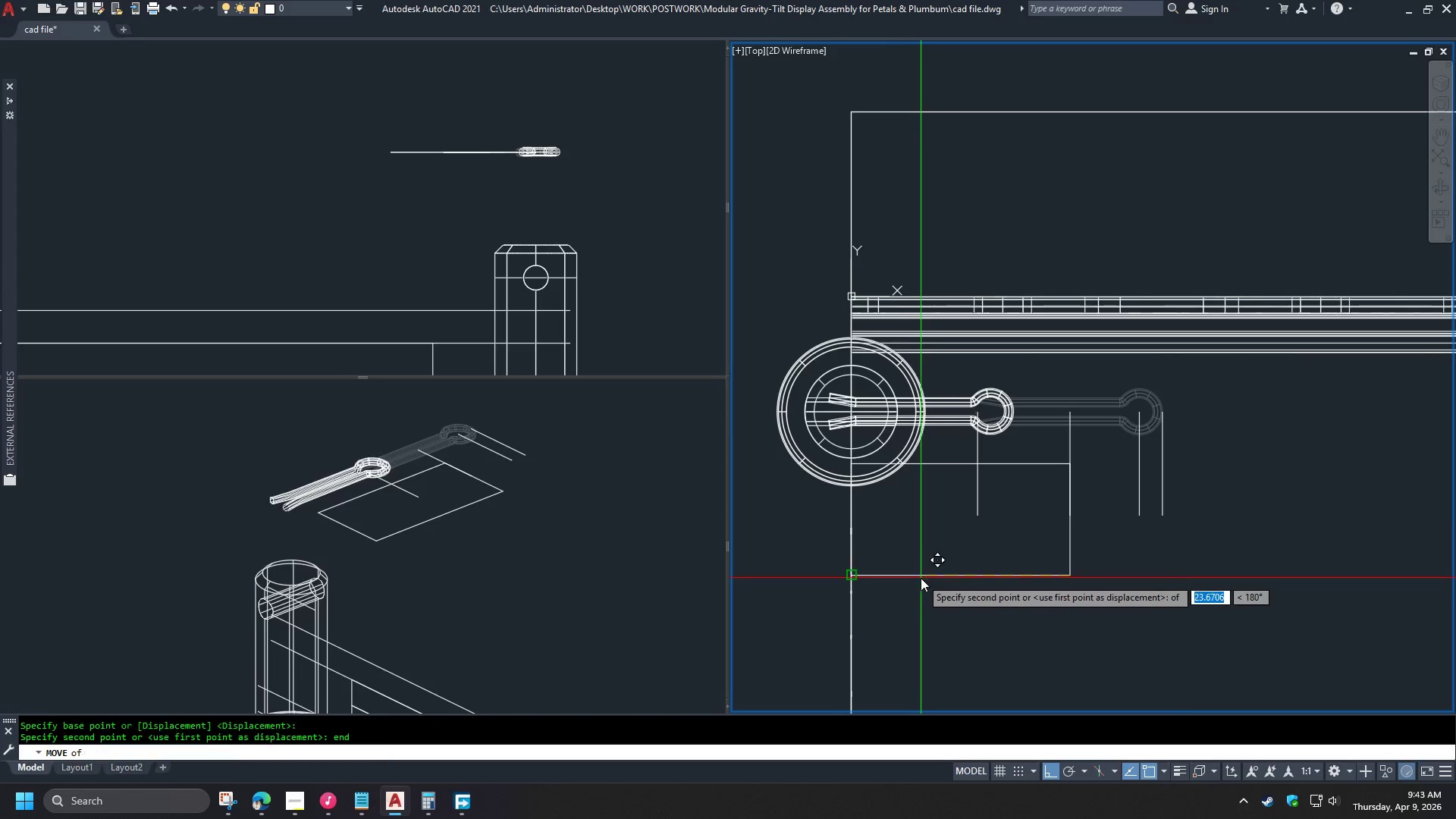 
left_click([921, 578])
 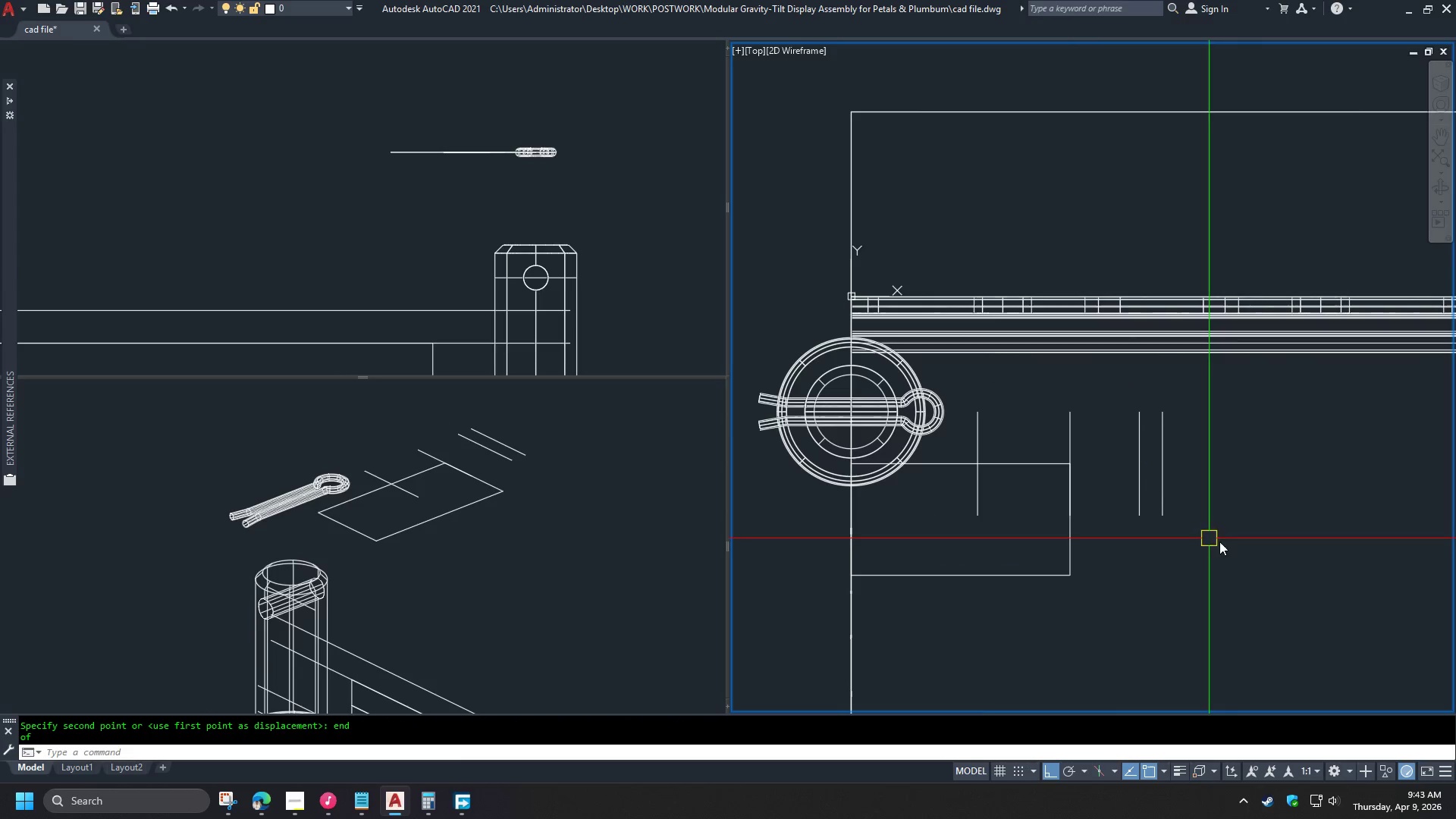 
left_click_drag(start_coordinate=[1230, 544], to_coordinate=[1222, 540])
 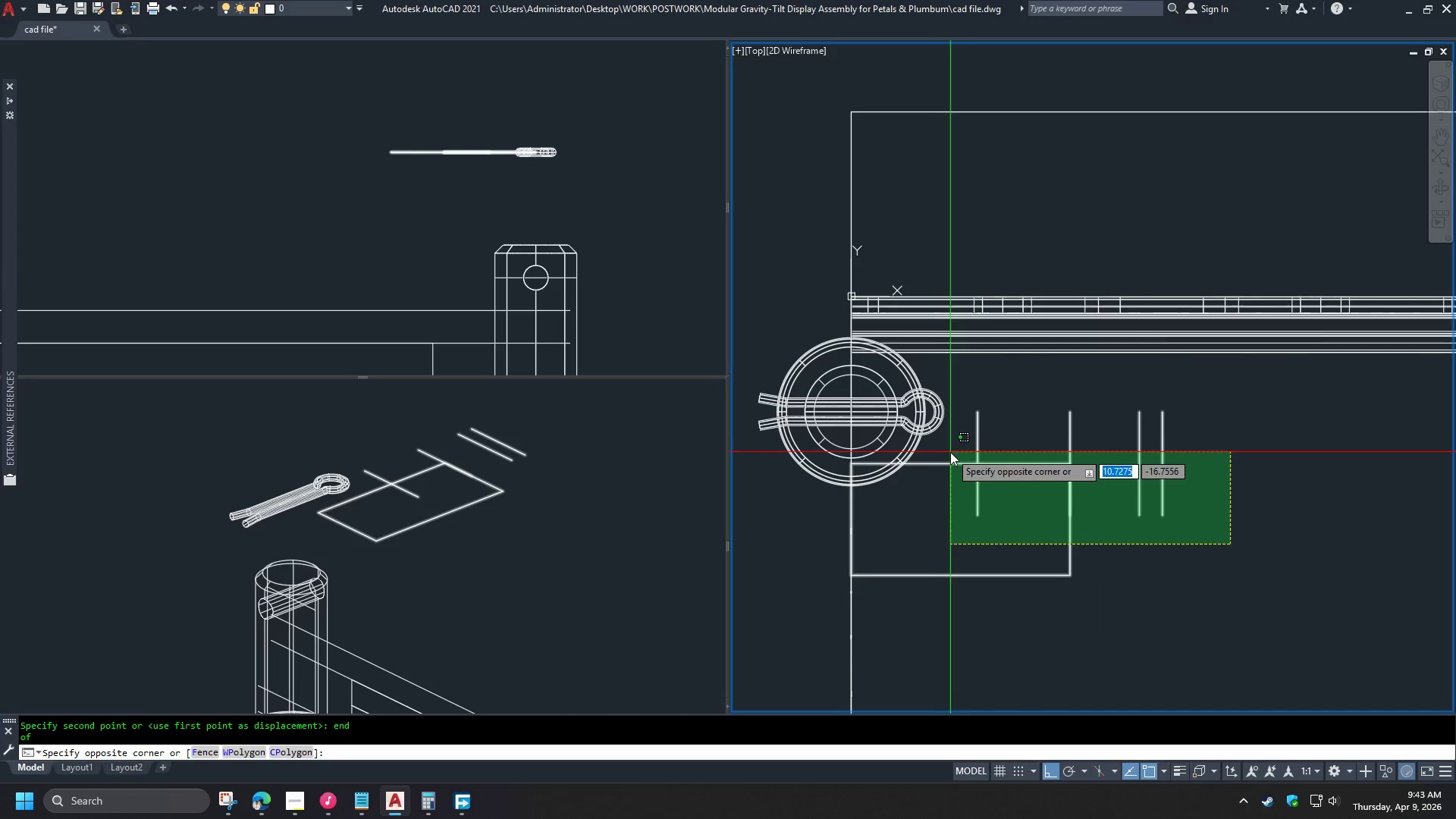 
left_click([959, 453])
 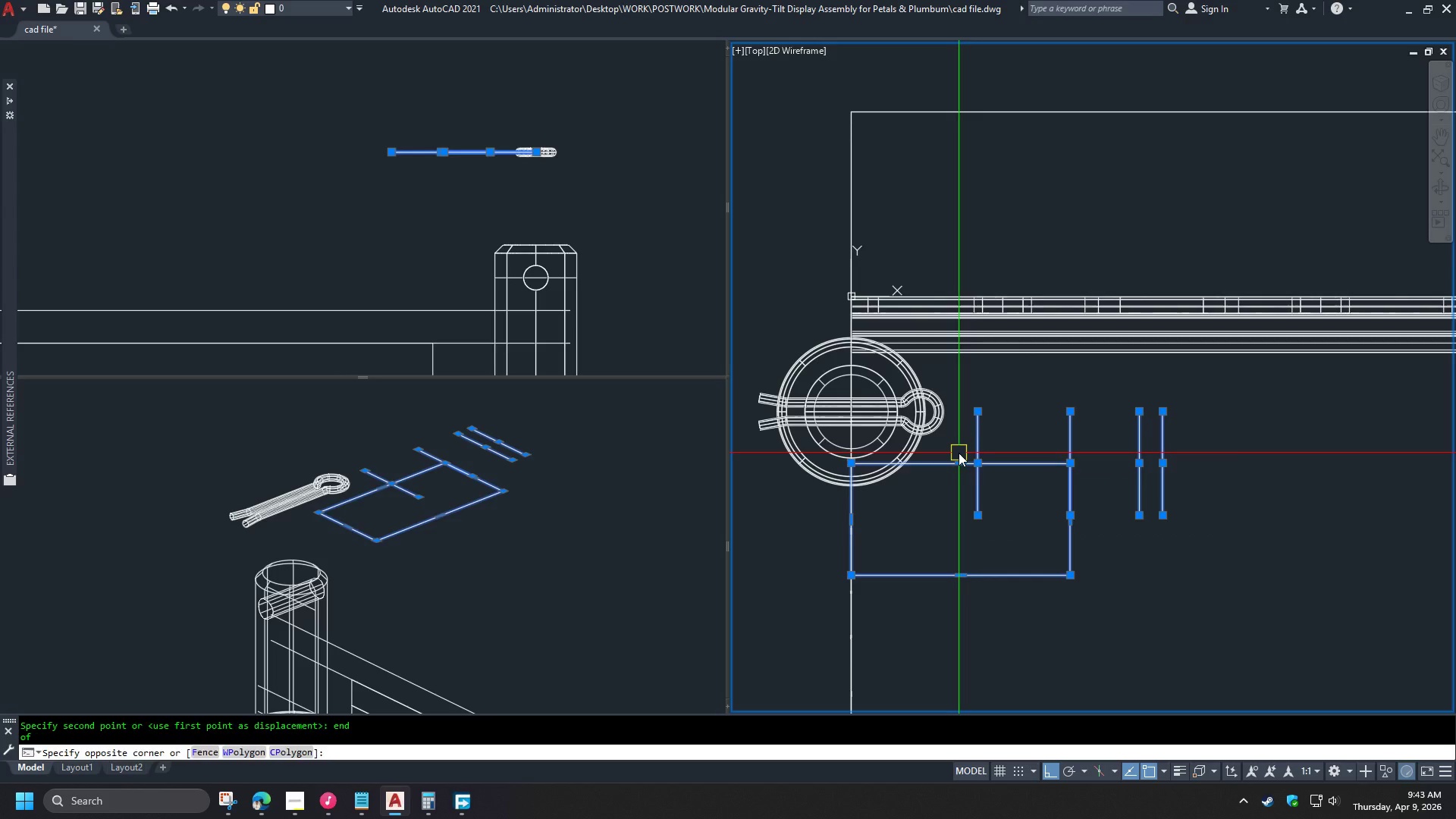 
key(E)
 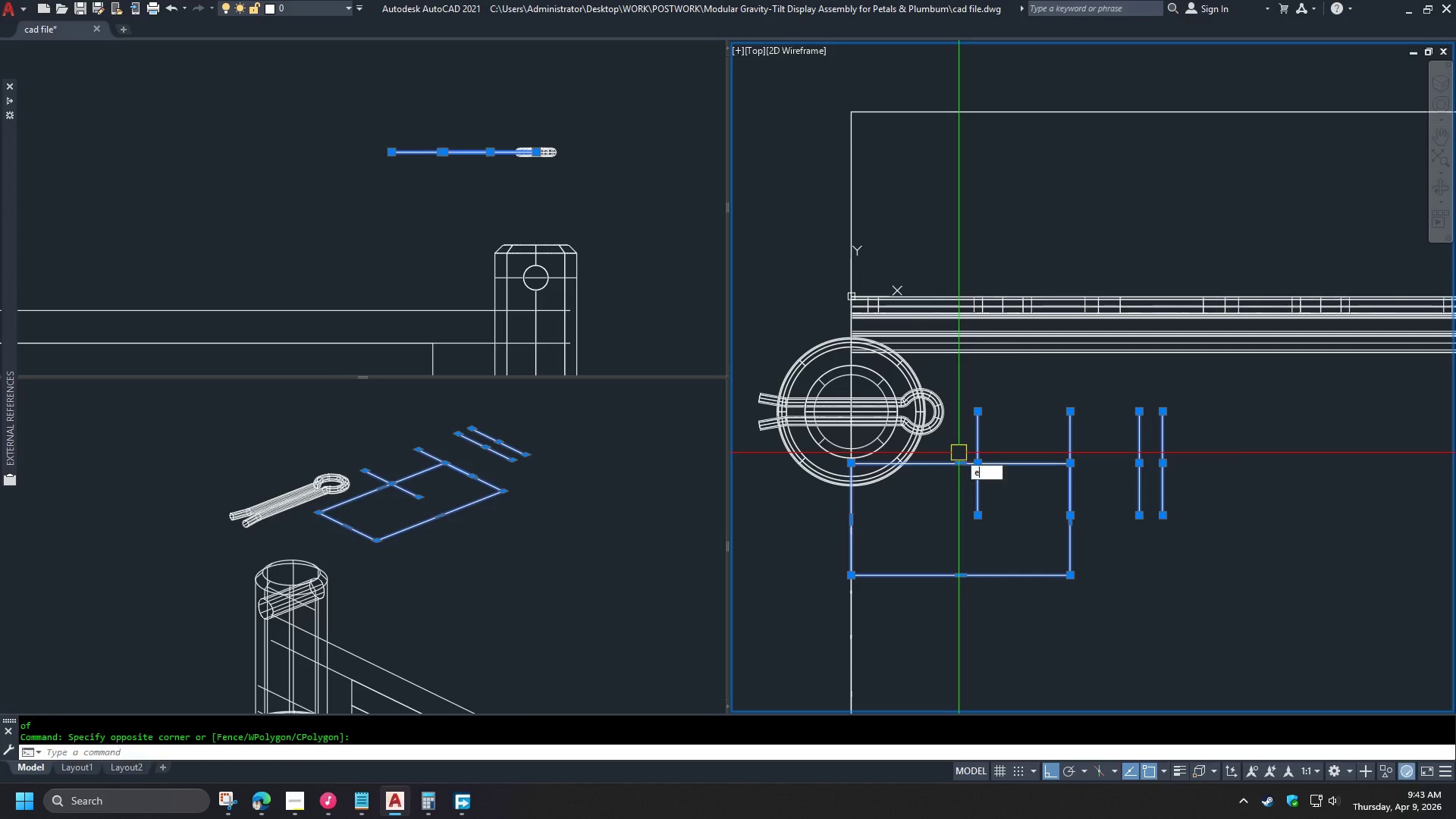 
key(Space)
 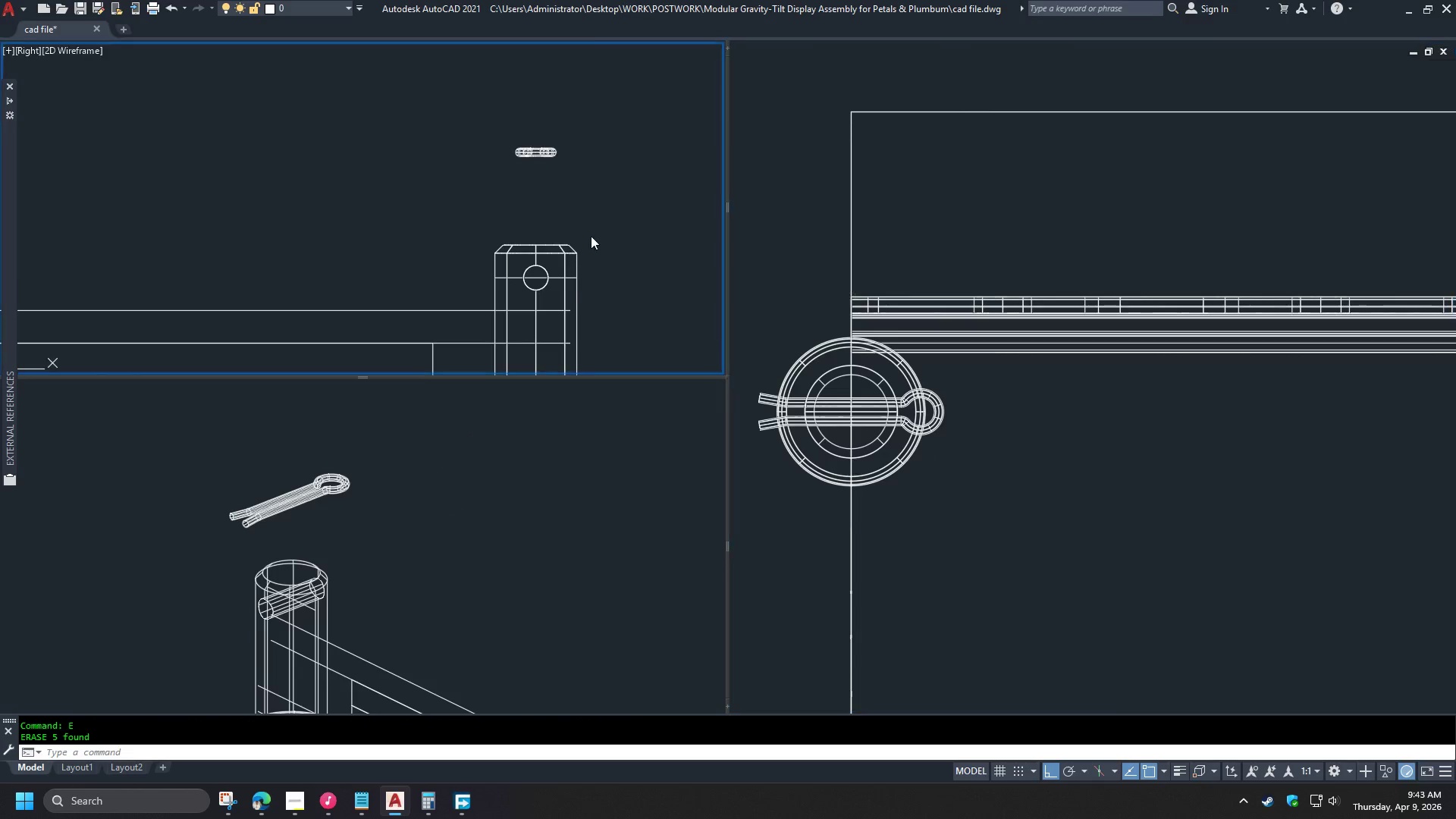 
scroll: coordinate [579, 208], scroll_direction: up, amount: 1.0
 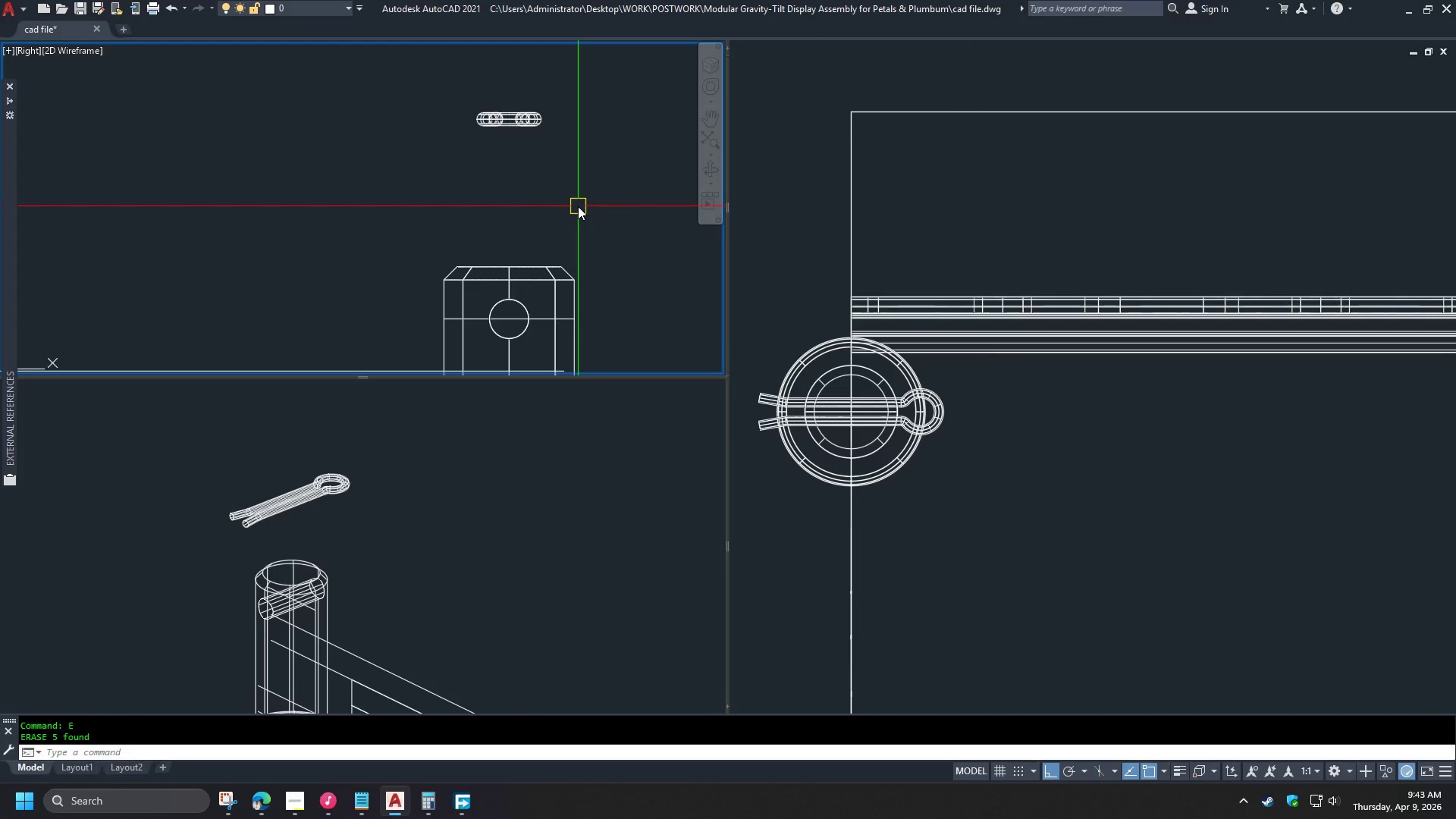 
type(rec cen )
 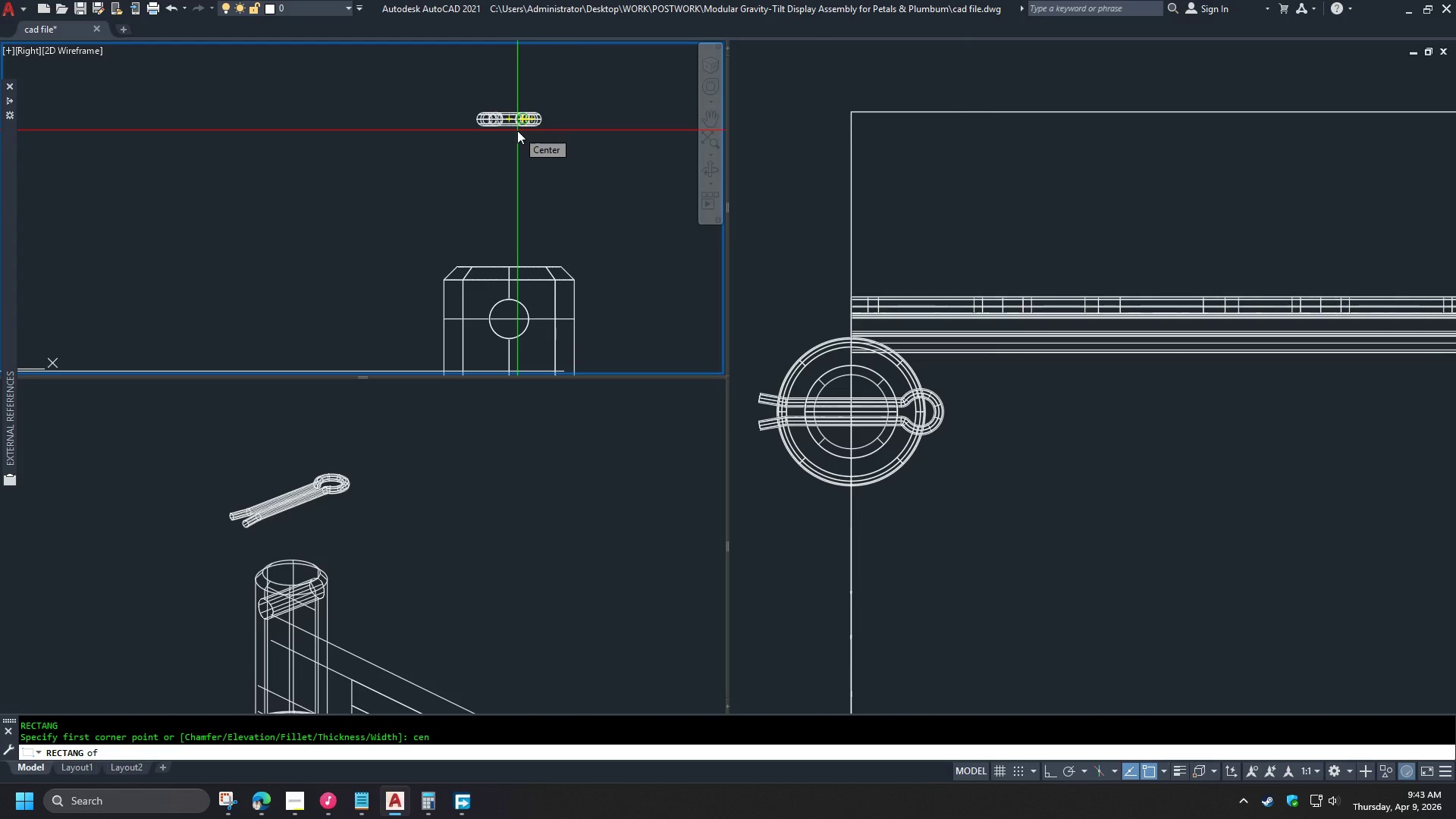 
left_click([517, 130])
 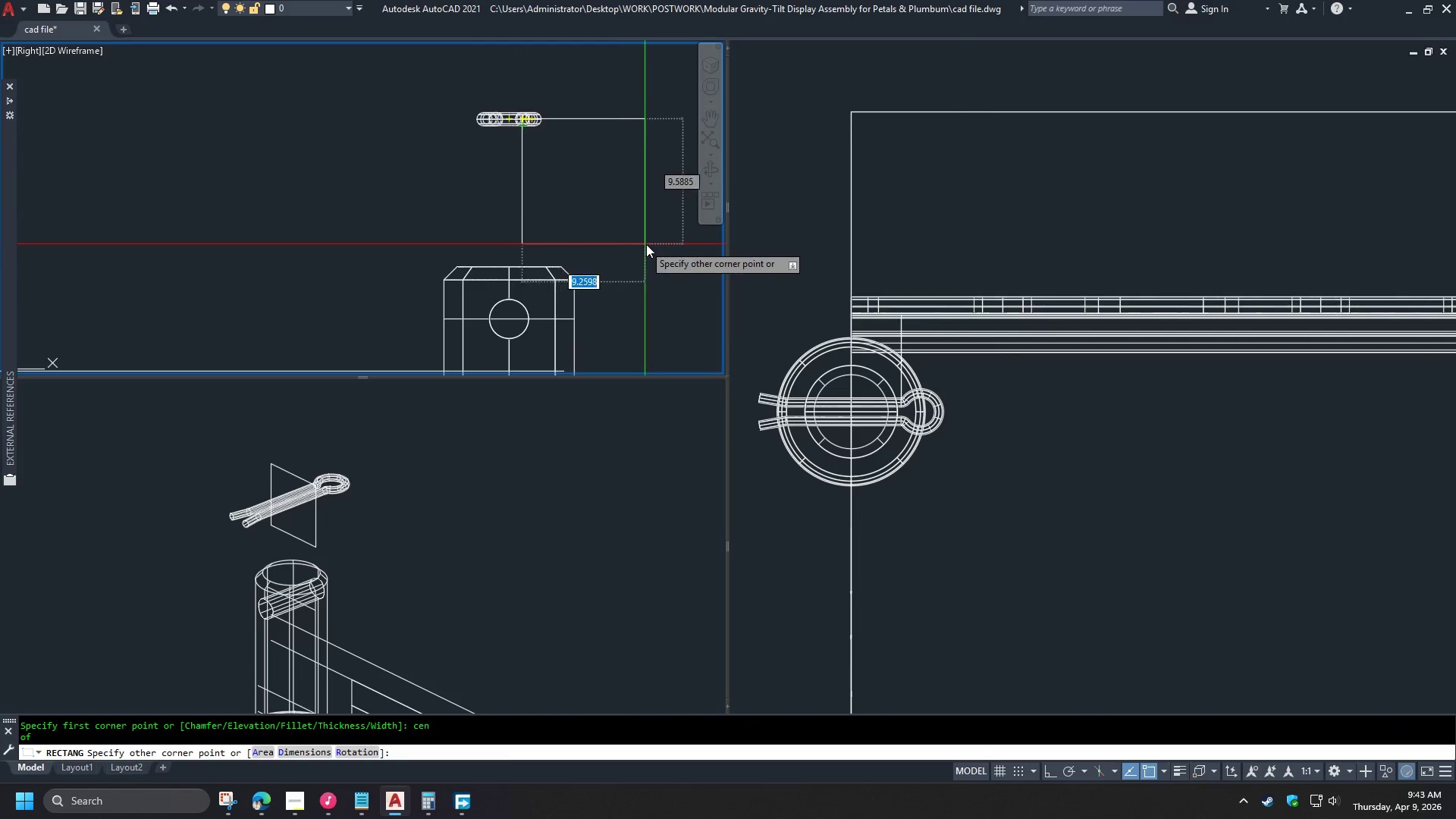 
left_click([660, 246])
 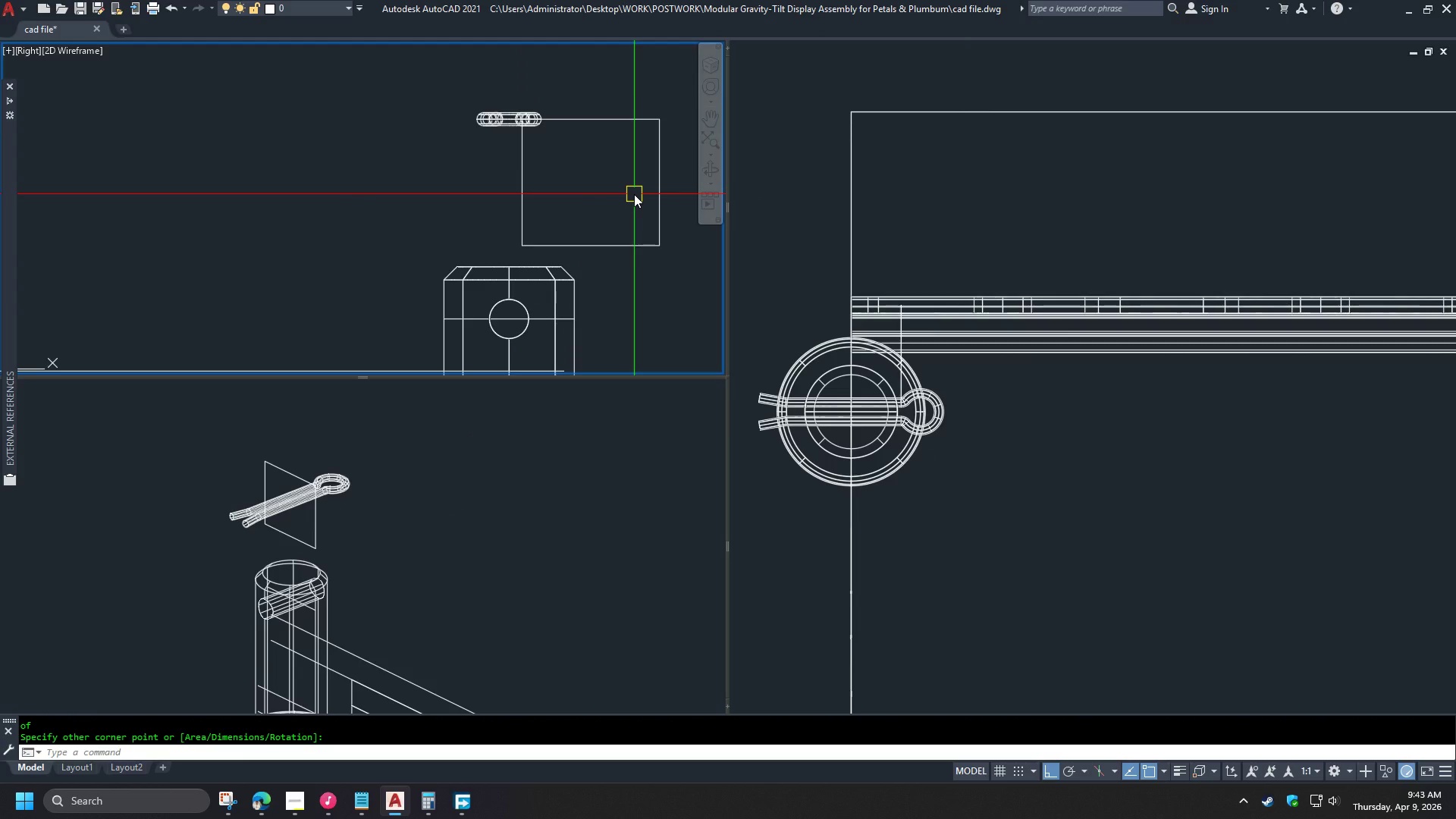 
key(Space)
 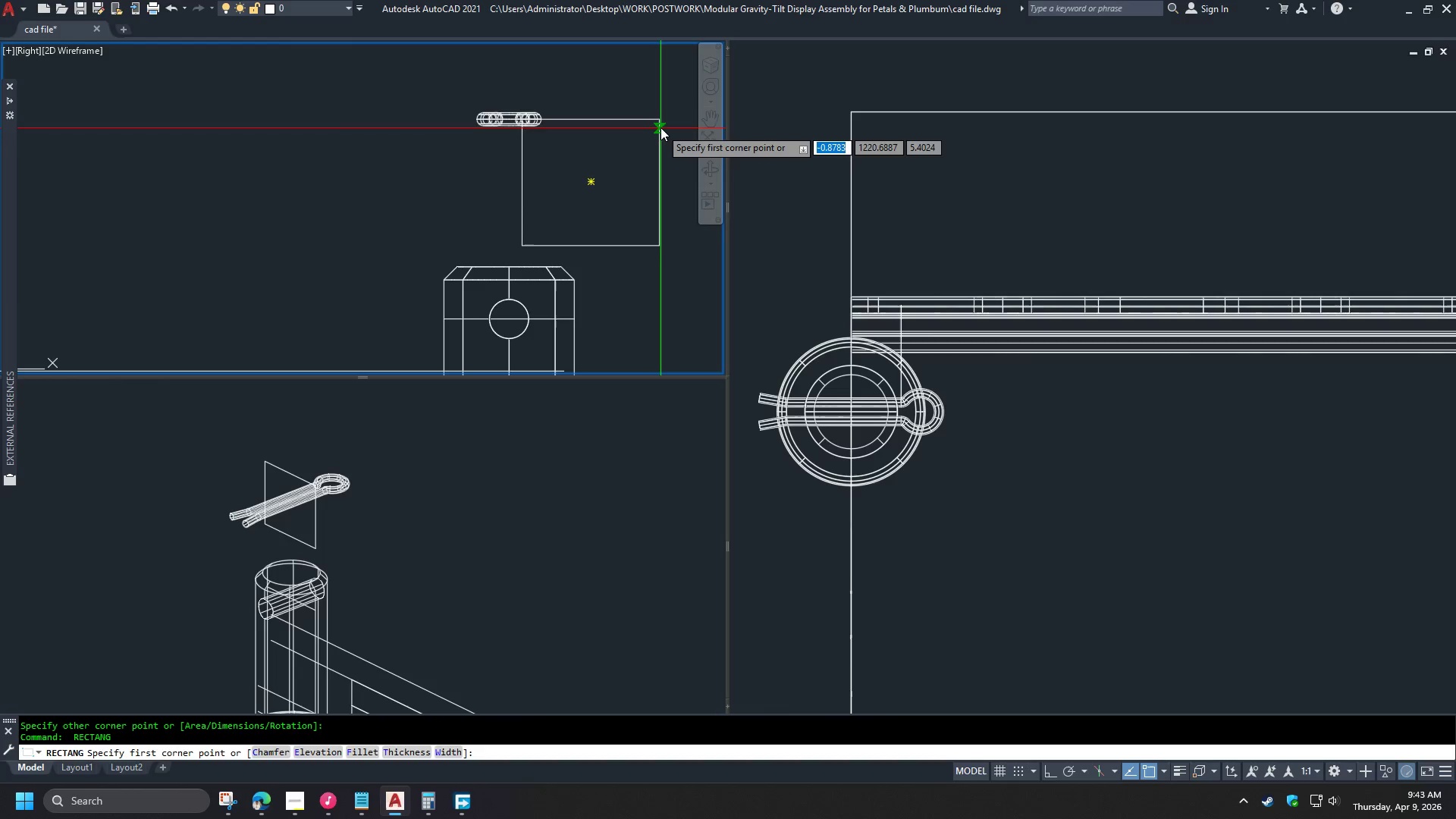 
left_click([661, 123])
 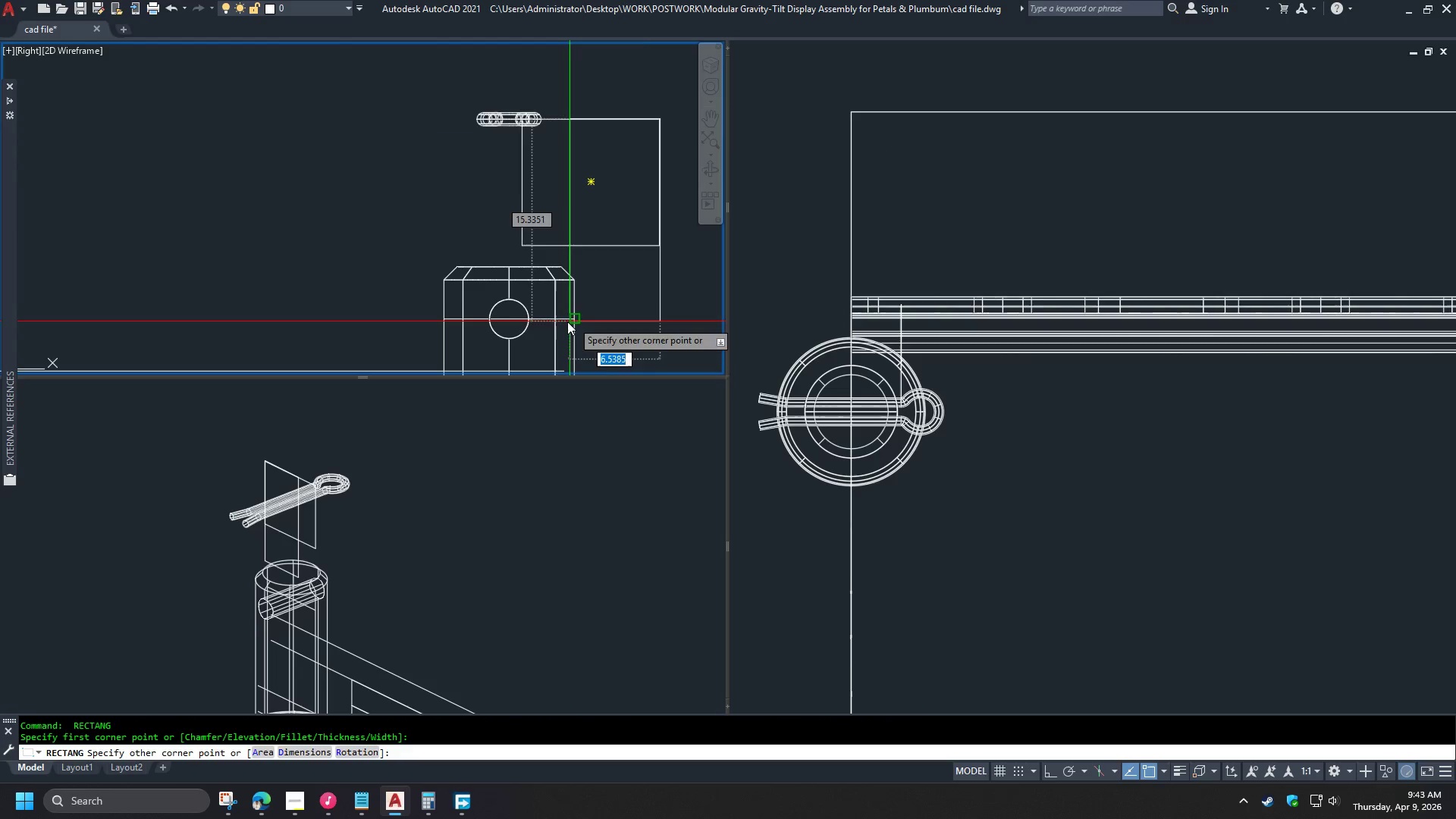 
type(cen )
 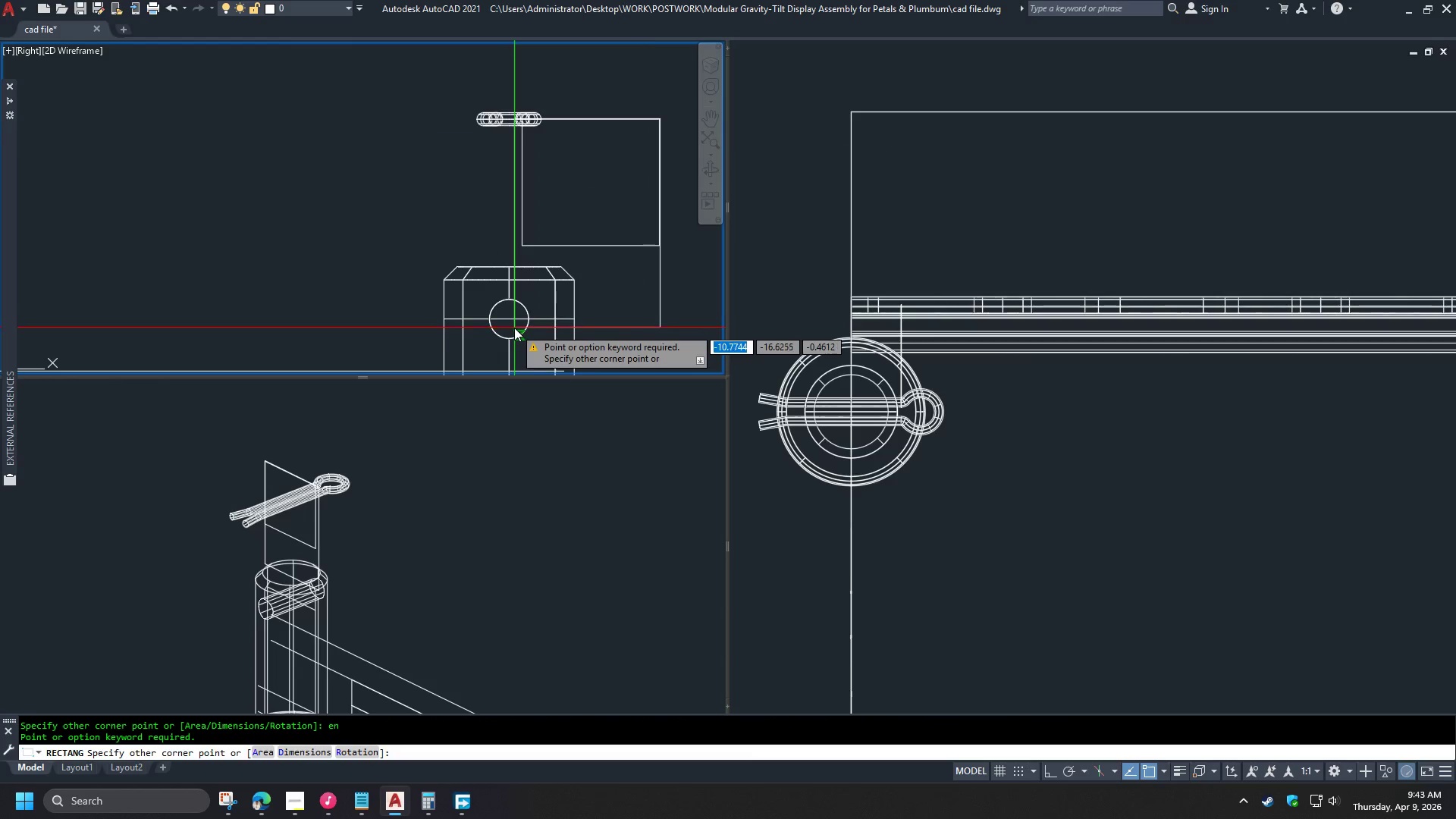 
key(Escape)
key(Escape)
type(rec )
 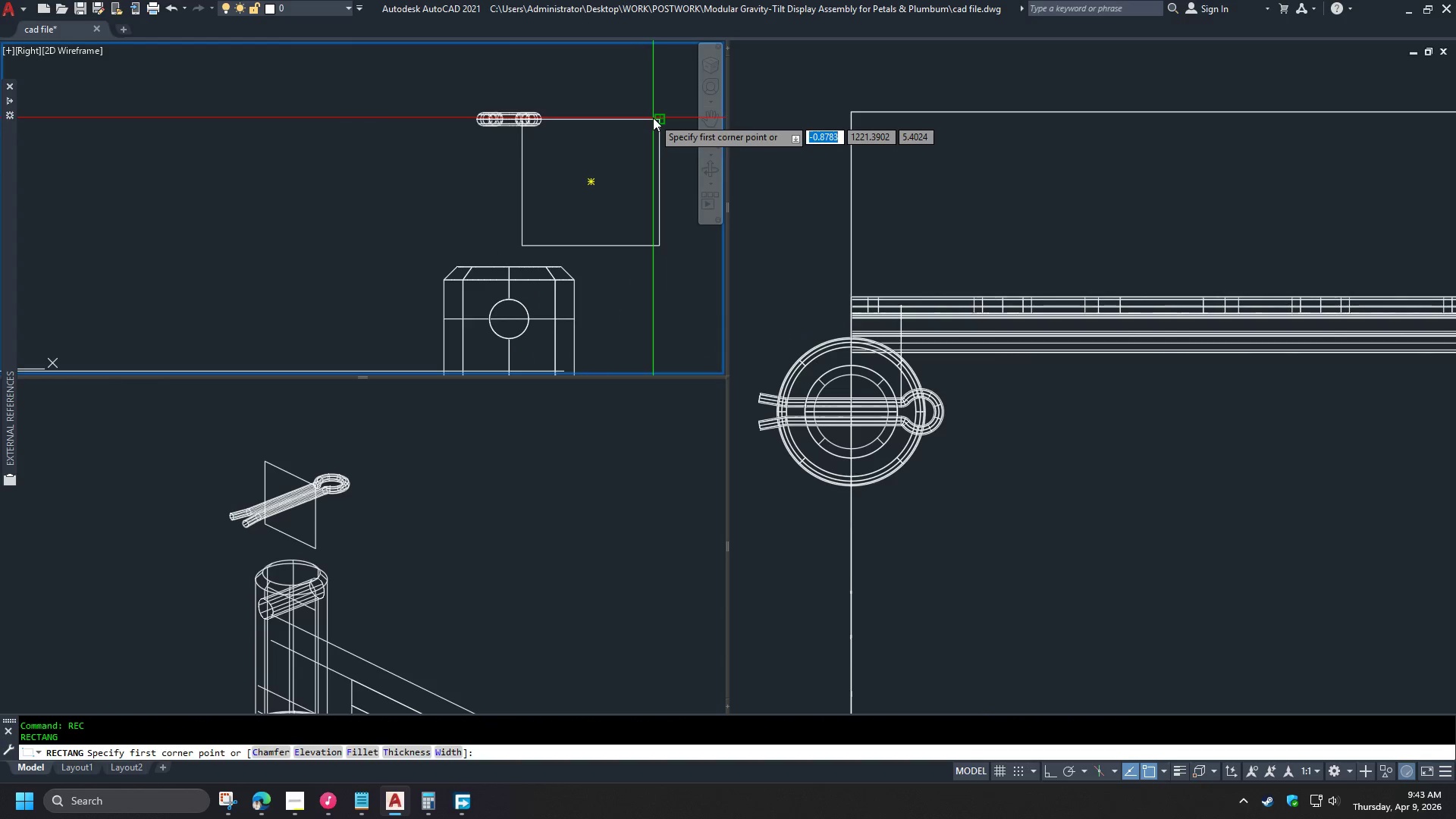 
left_click([653, 117])
 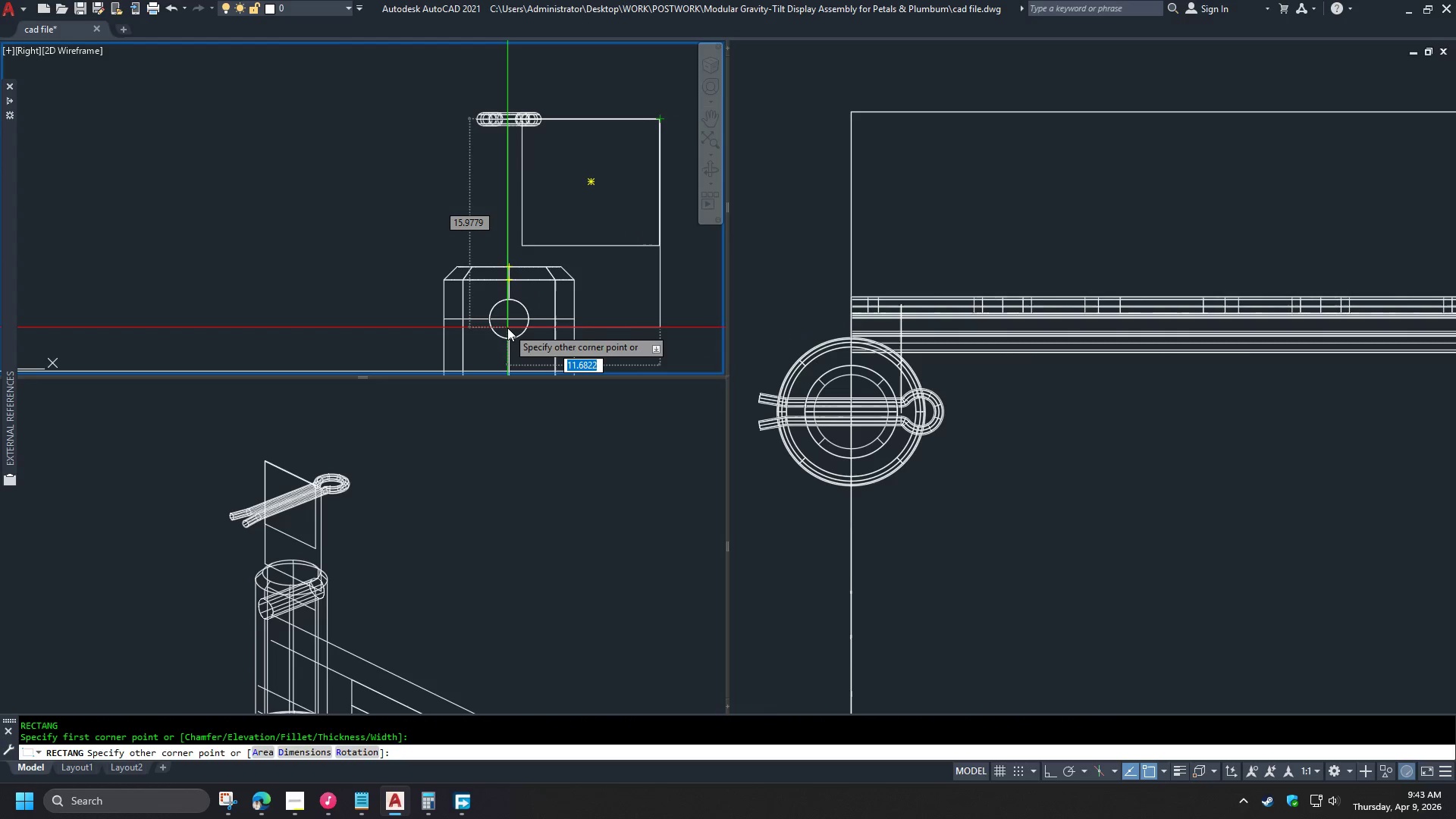 
type(cen )
 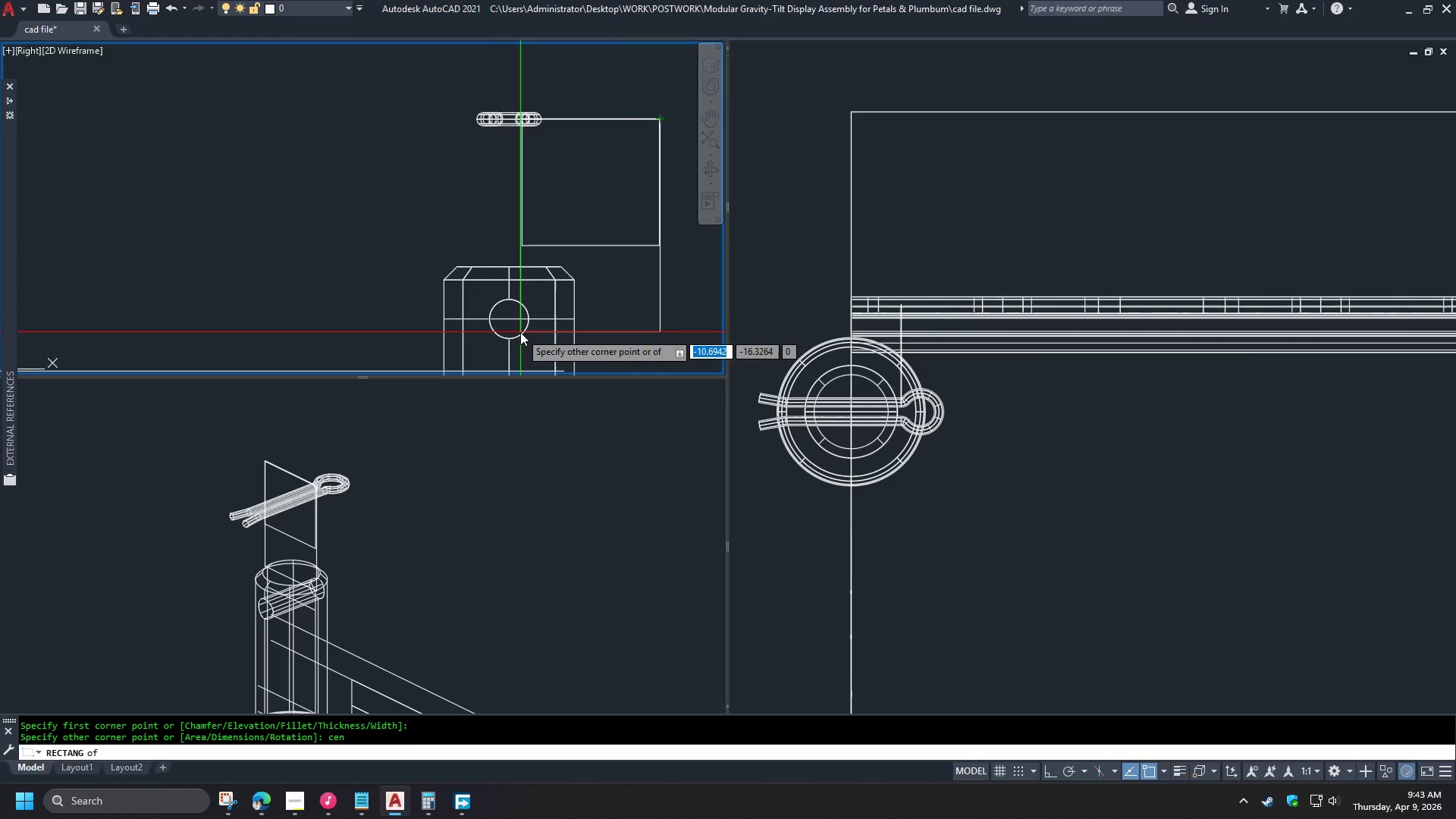 
key(Escape)
 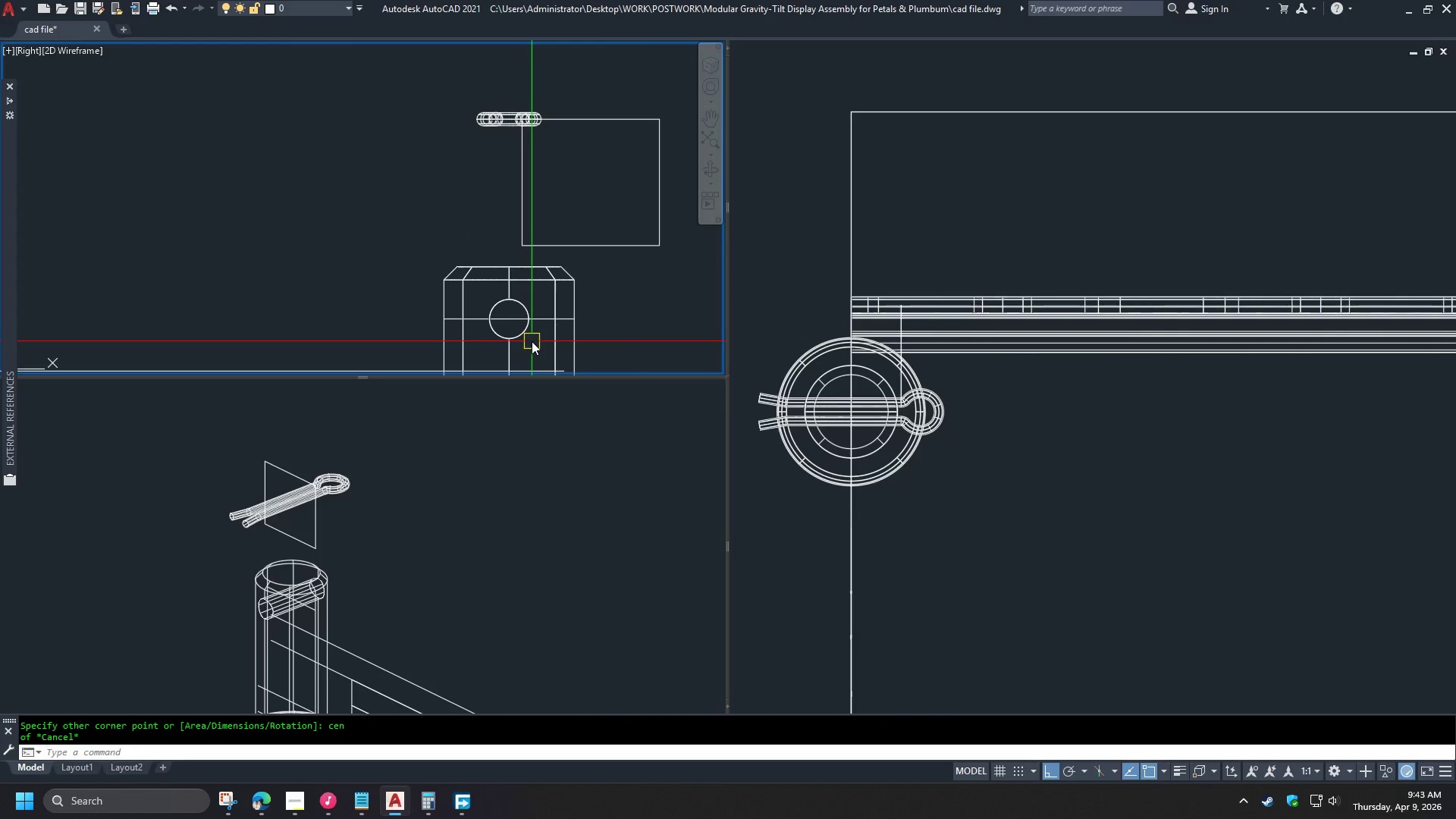 
scroll: coordinate [527, 337], scroll_direction: up, amount: 3.0
 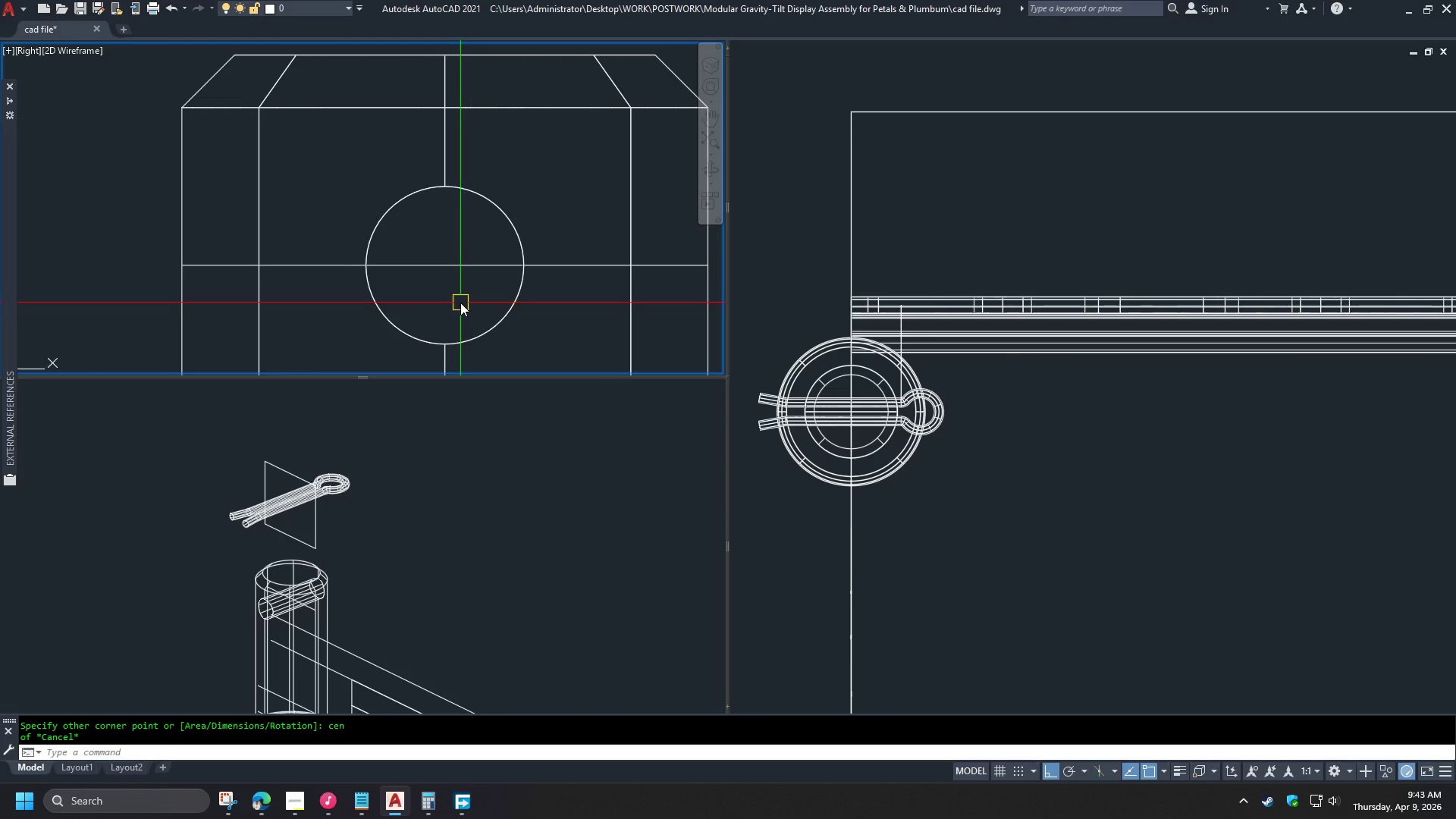 
scroll: coordinate [495, 294], scroll_direction: down, amount: 4.0
 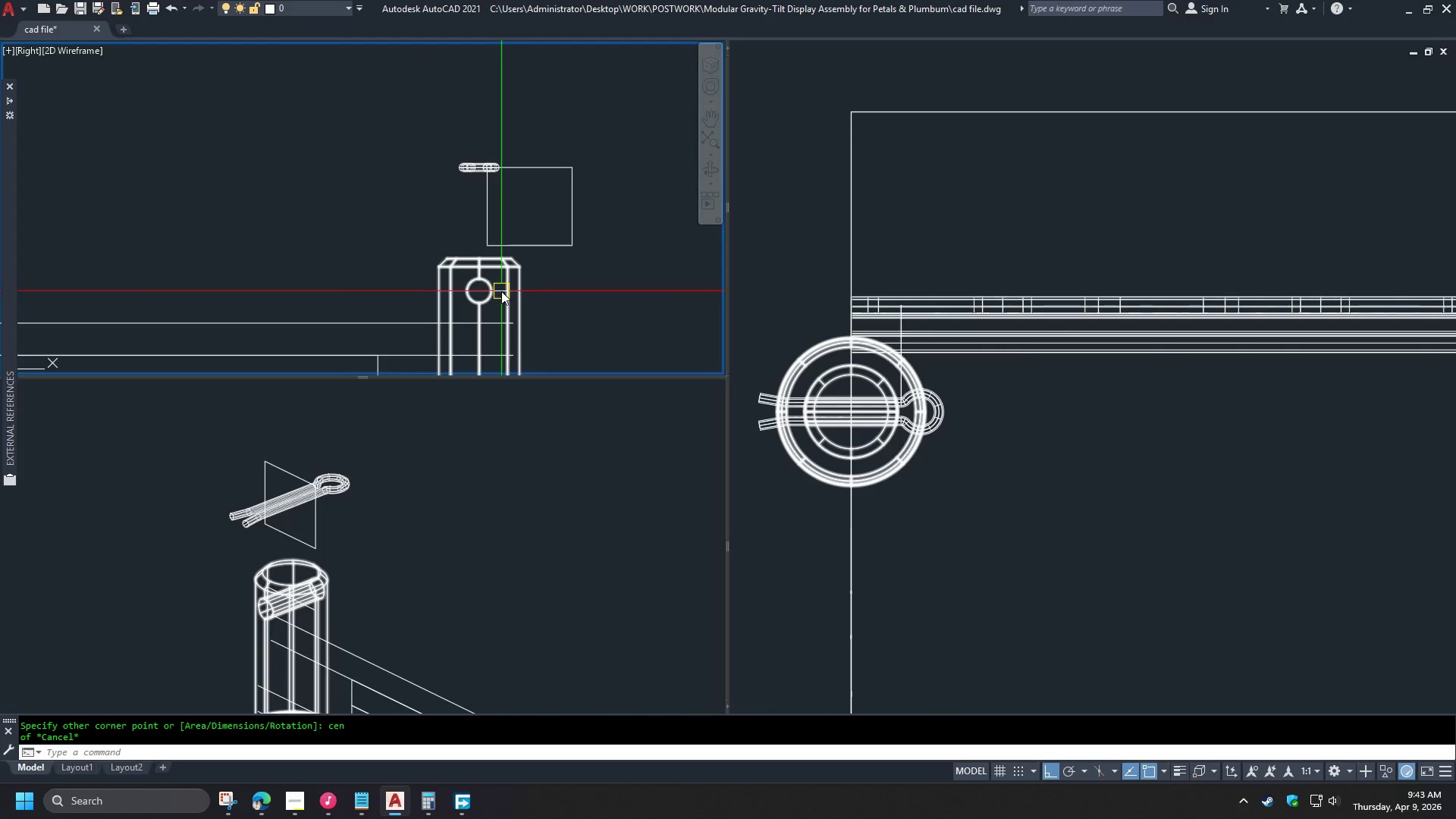 
scroll: coordinate [501, 293], scroll_direction: up, amount: 2.0
 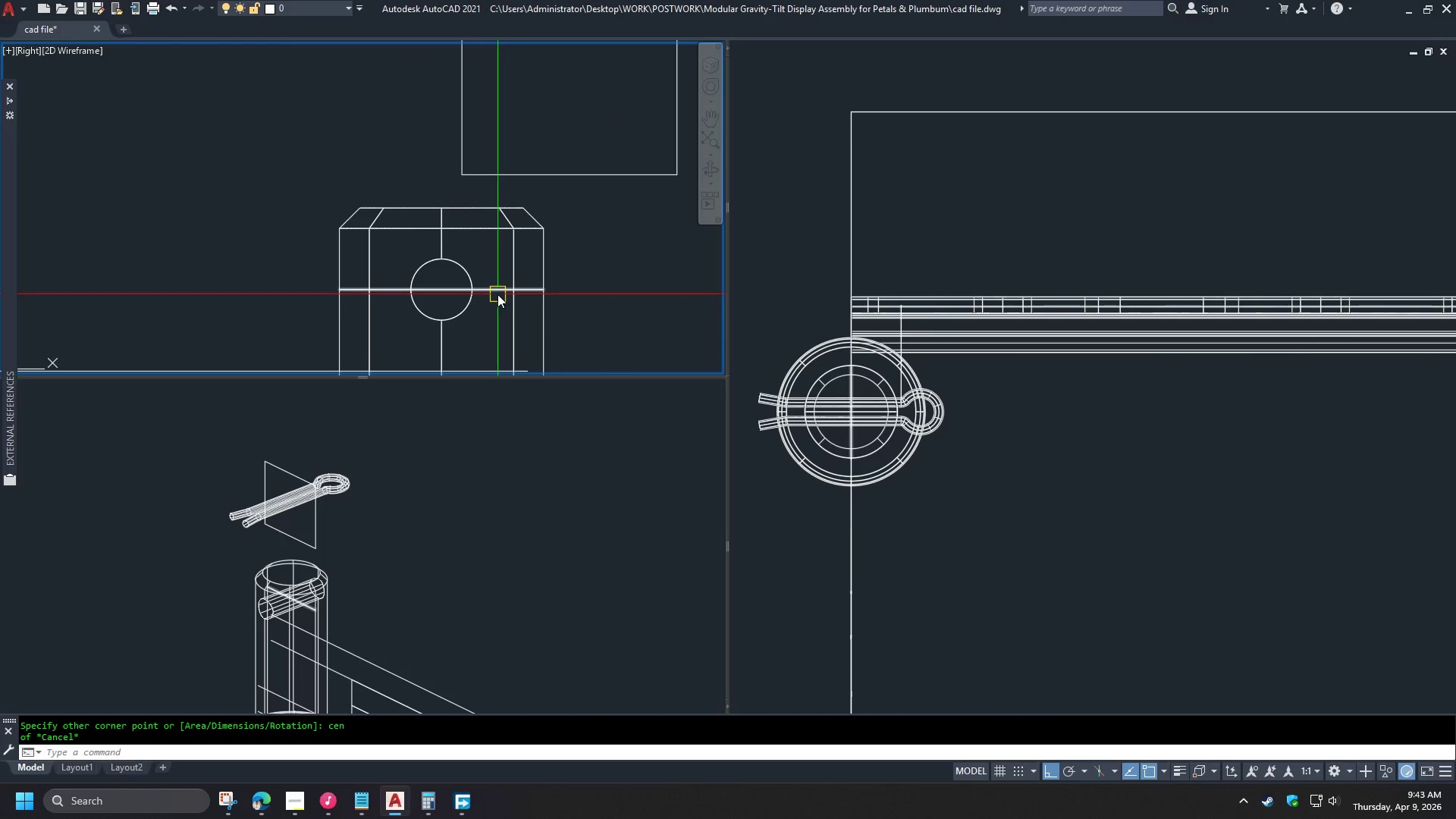 
left_click([497, 293])
 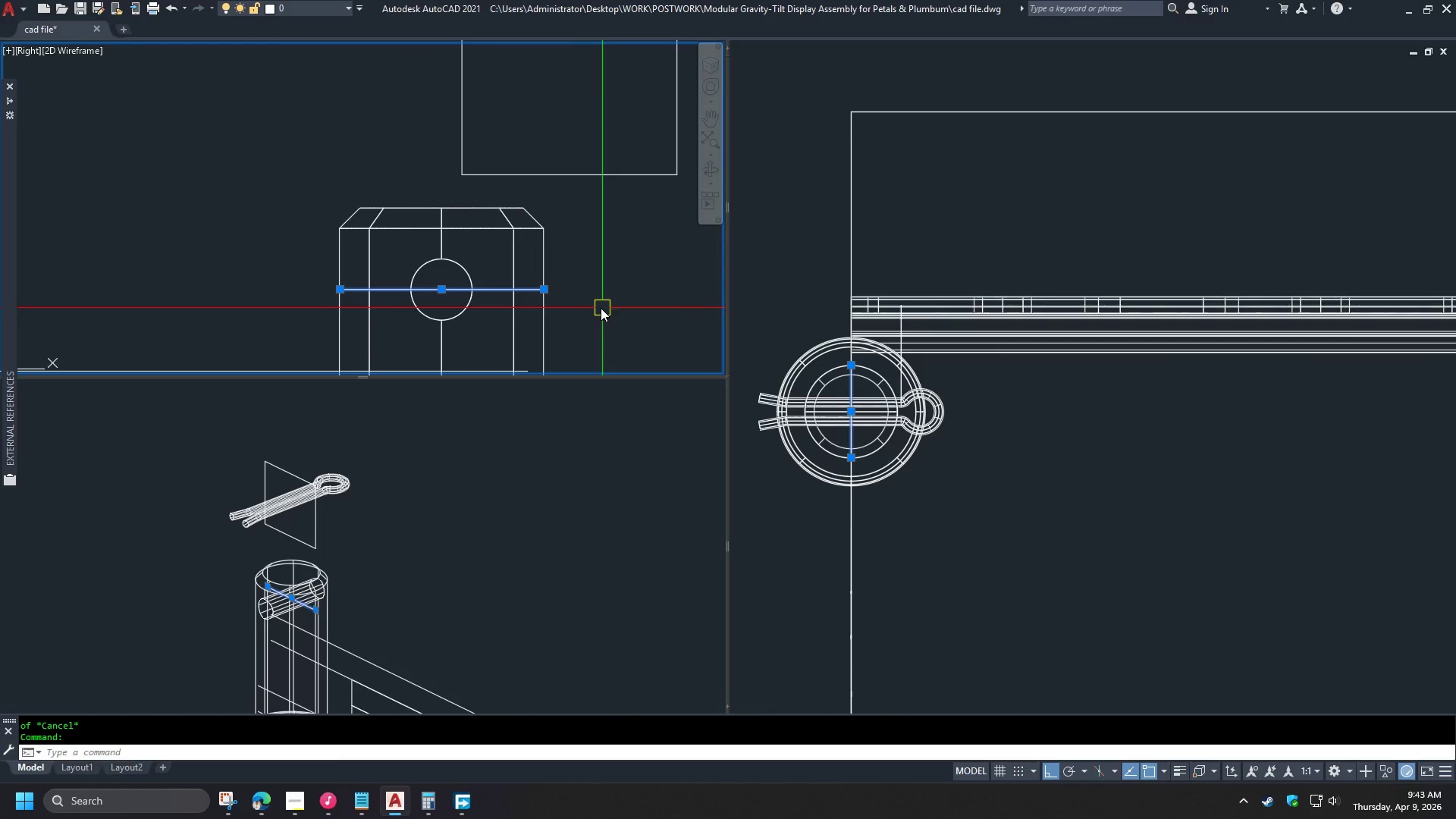 
key(Escape)
 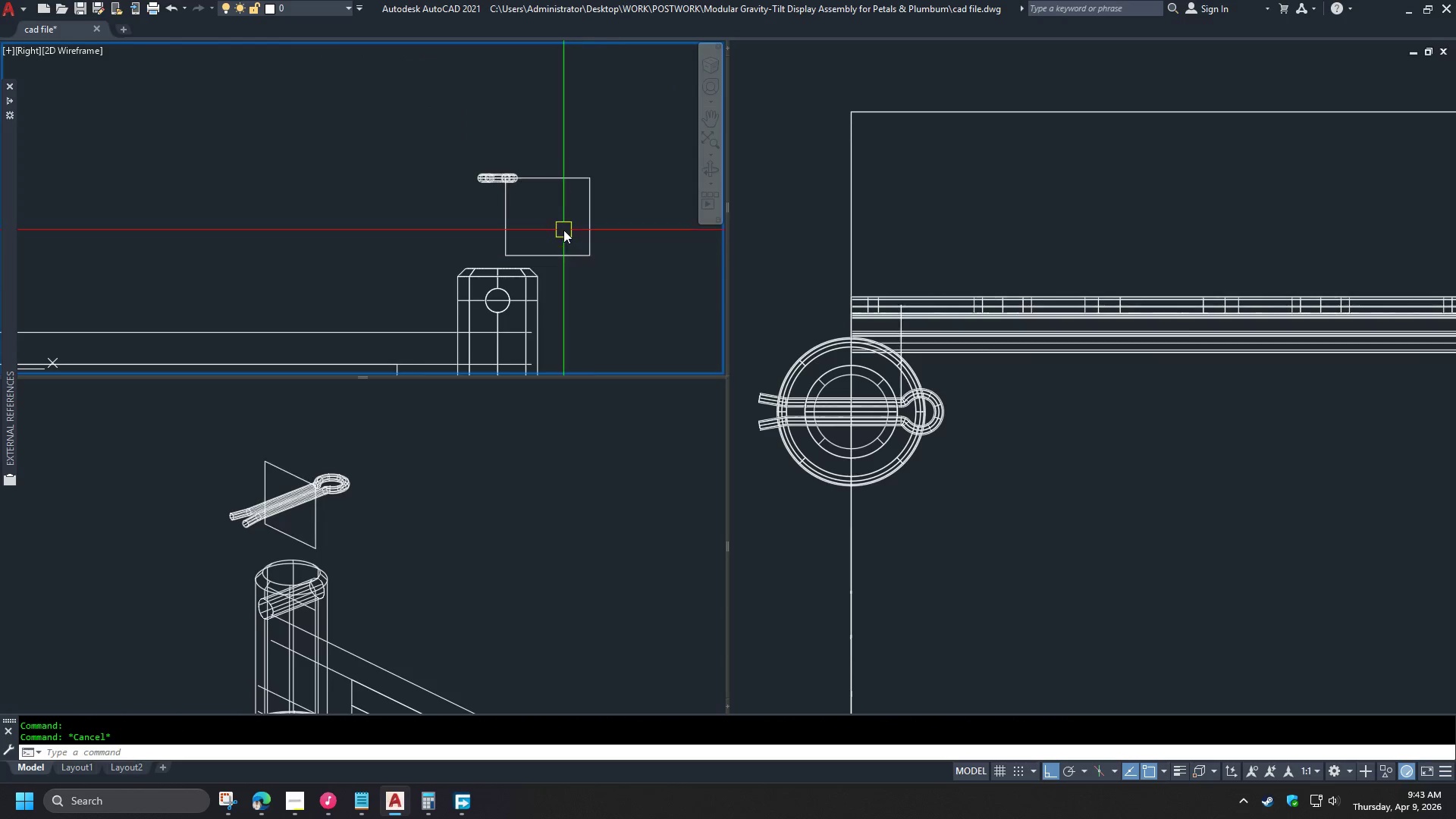 
scroll: coordinate [532, 307], scroll_direction: down, amount: 2.0
 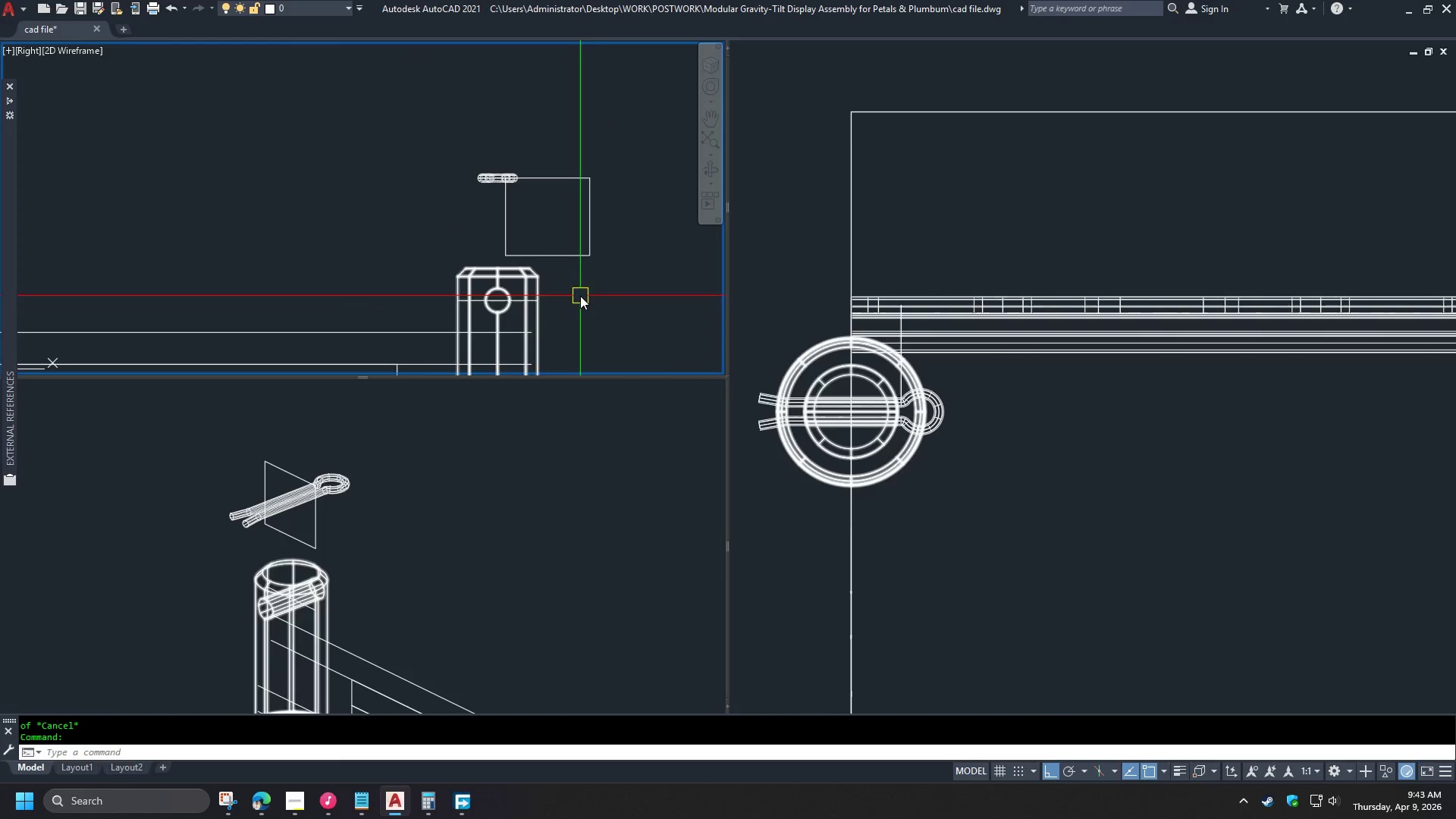 
type(rec )
 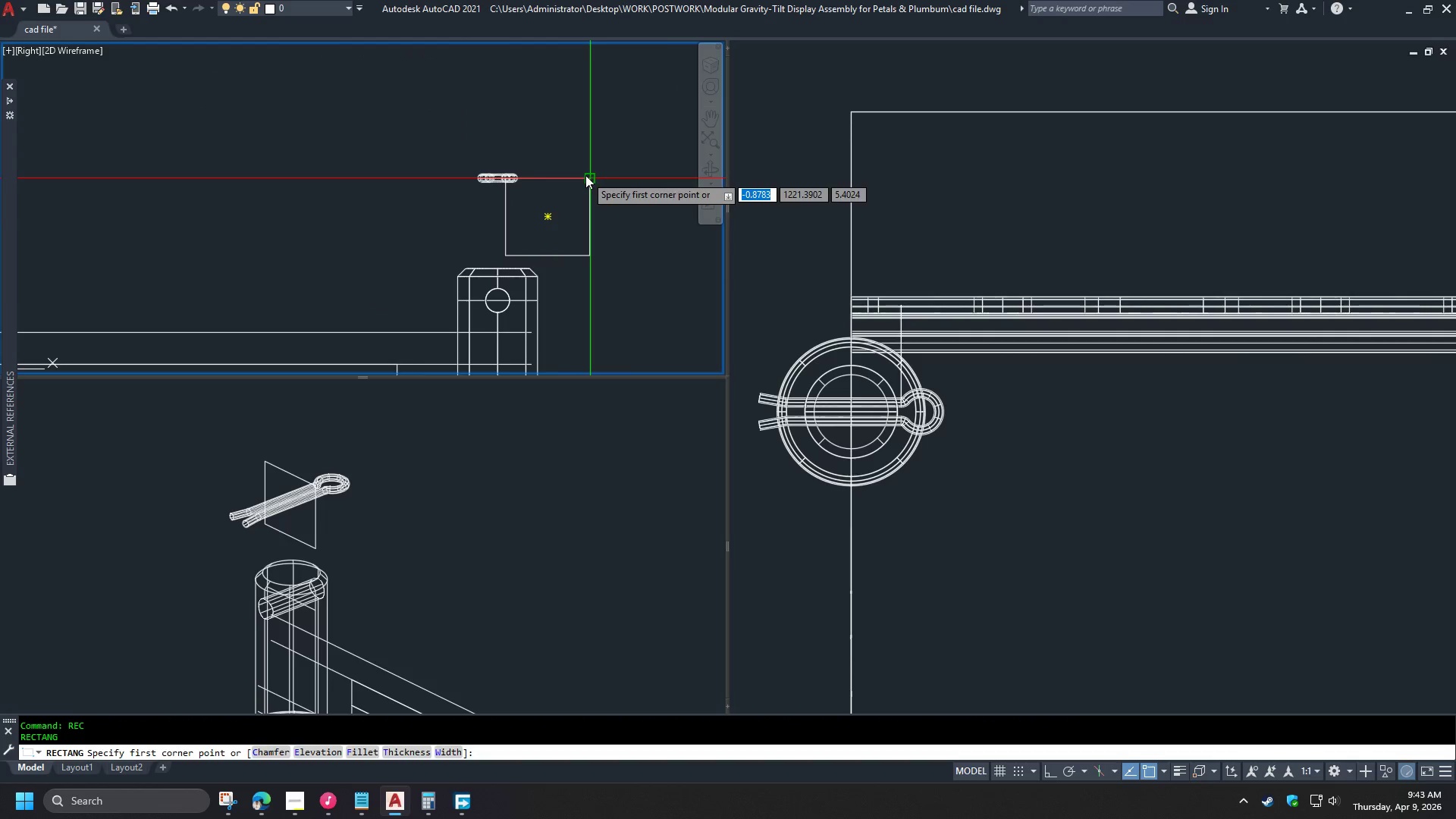 
left_click([585, 175])
 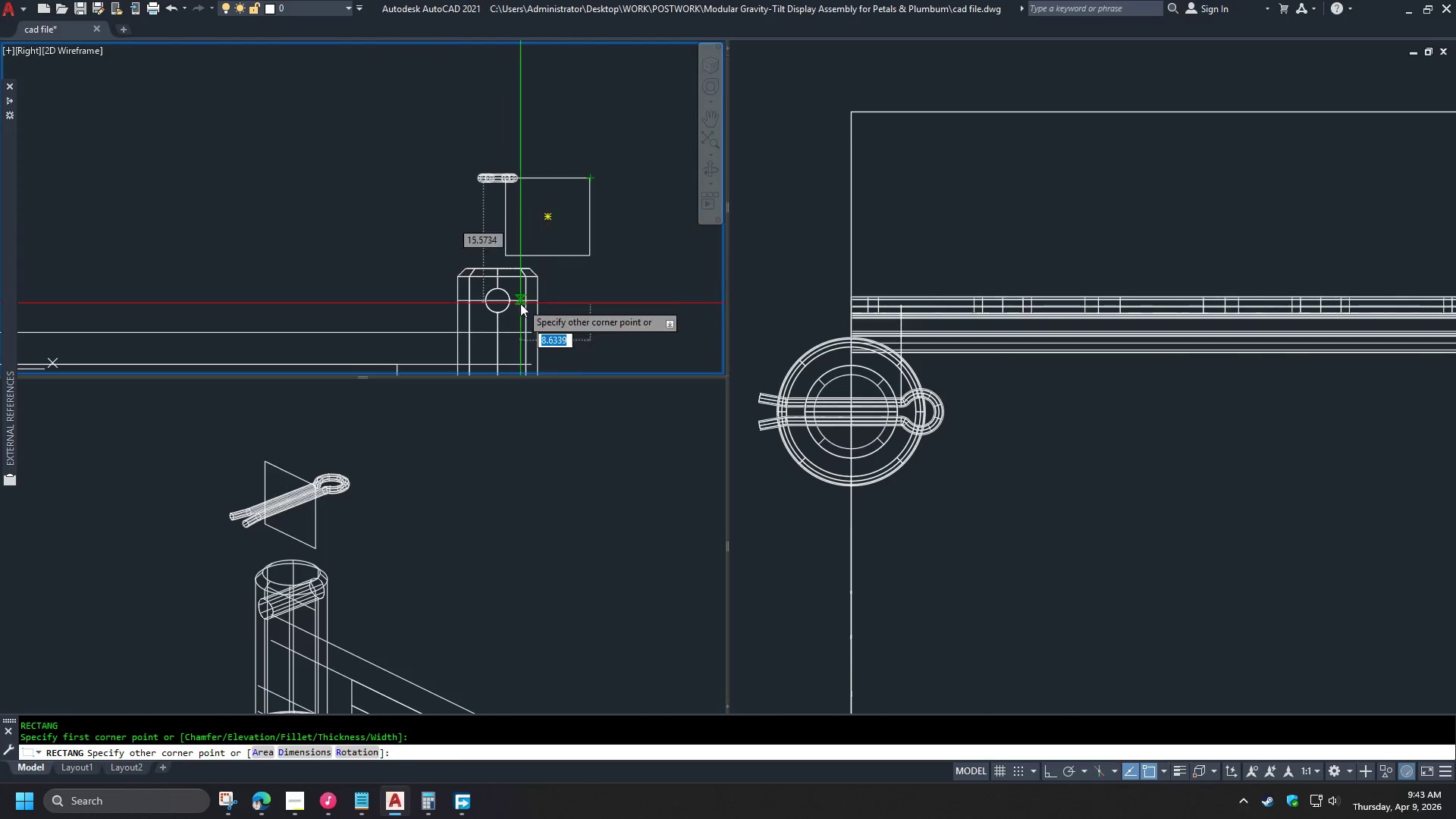 
scroll: coordinate [517, 304], scroll_direction: up, amount: 3.0
 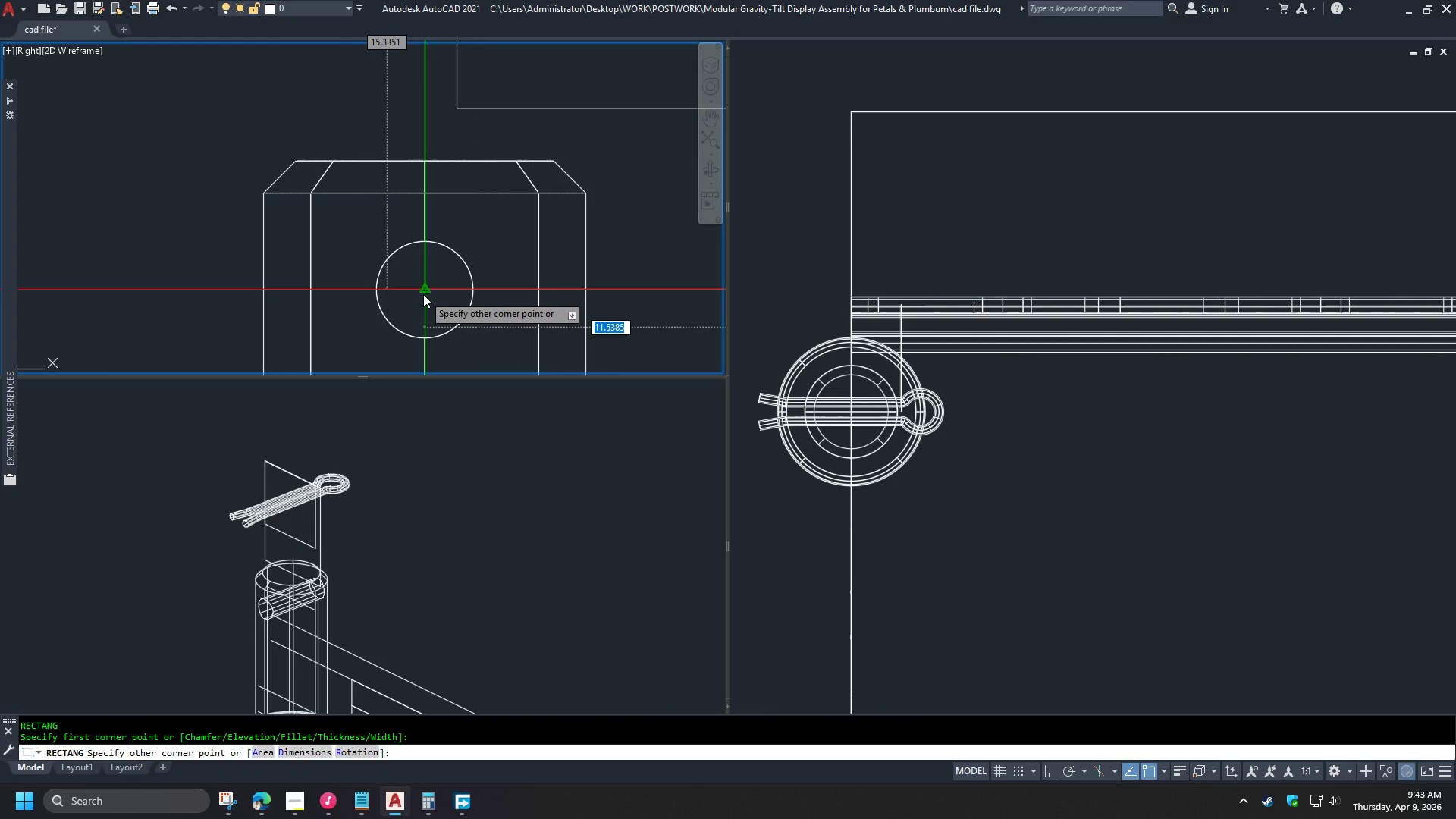 
left_click([423, 294])
 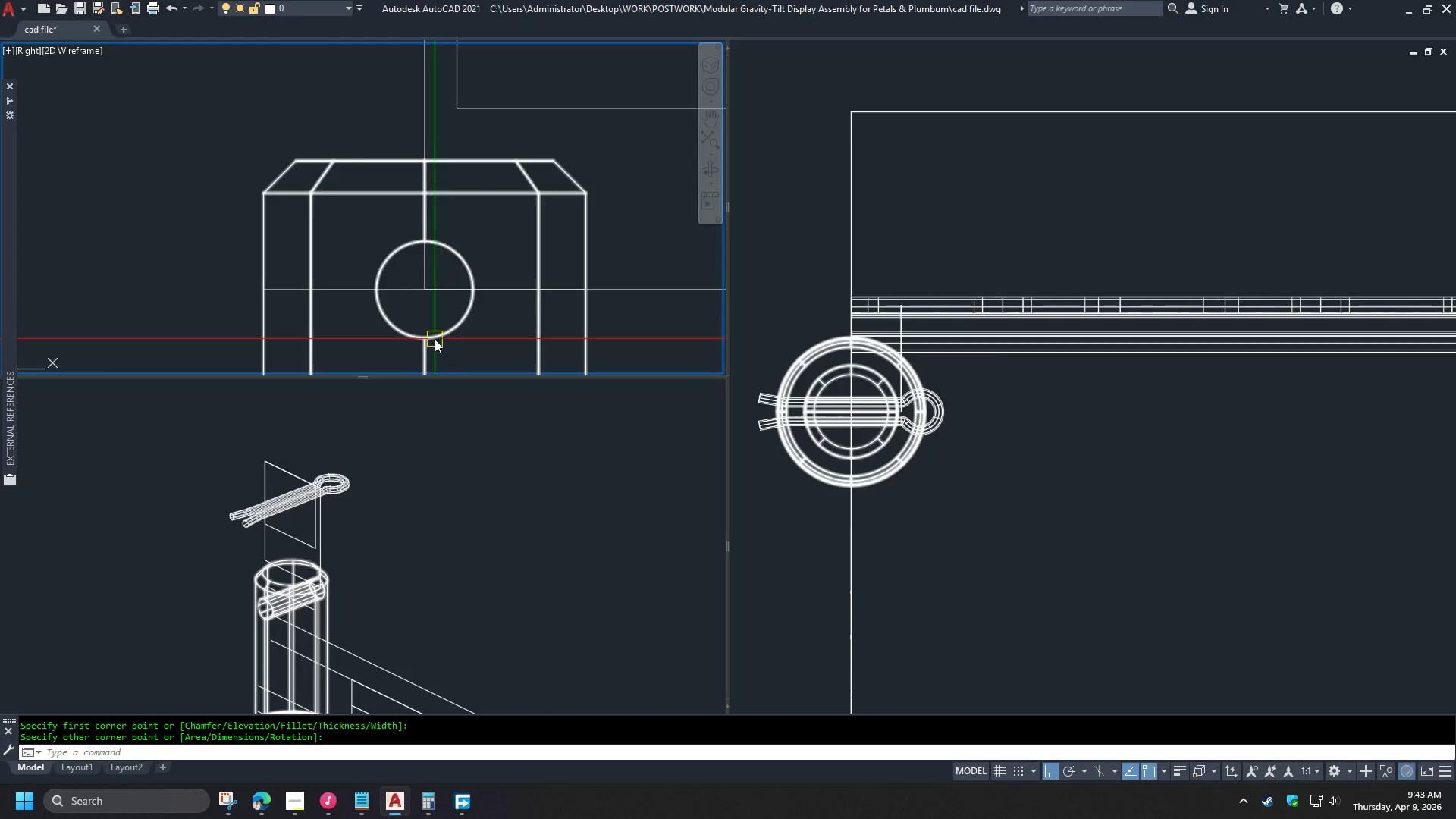 
scroll: coordinate [435, 339], scroll_direction: down, amount: 2.0
 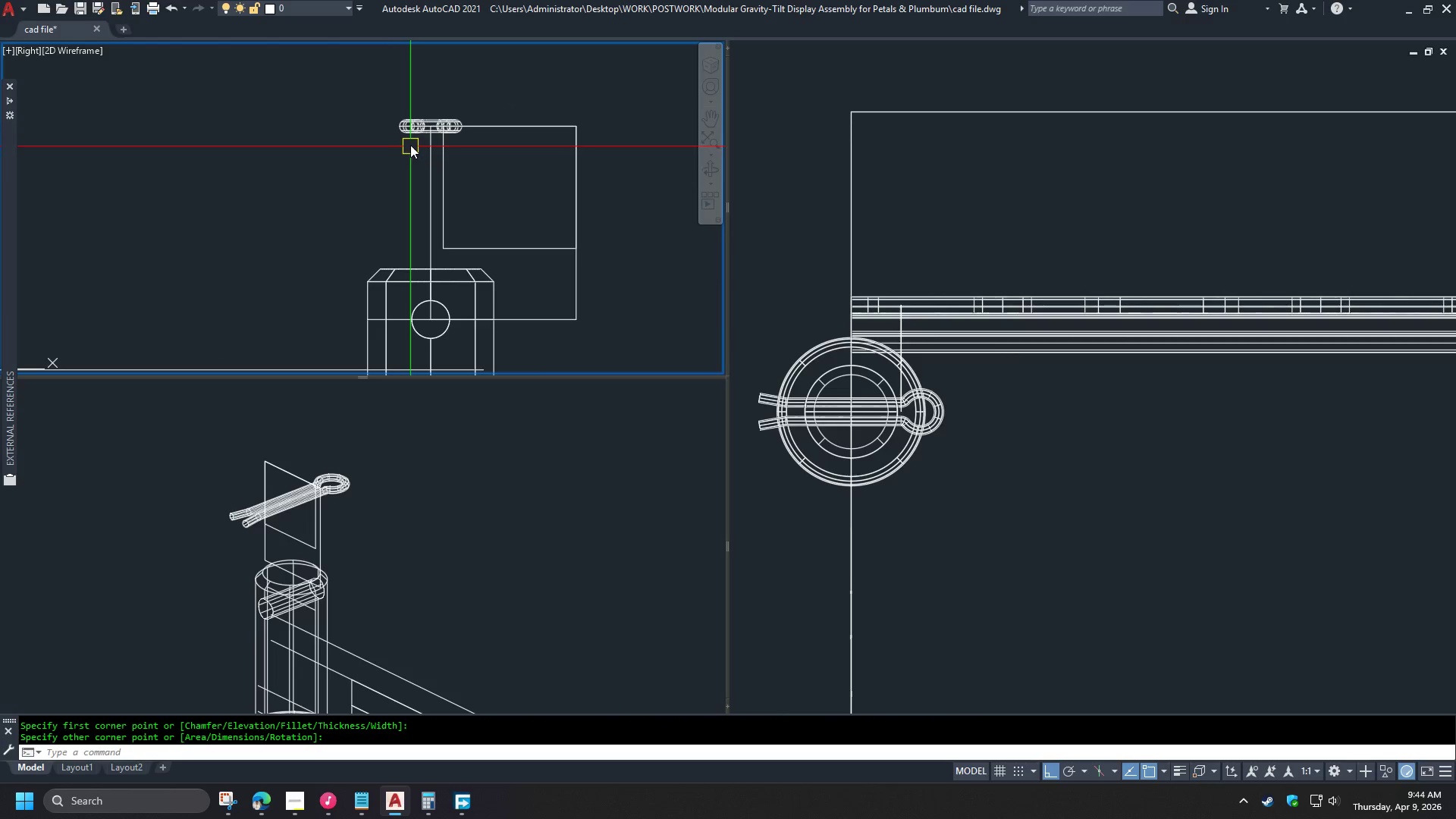 
left_click([412, 132])
 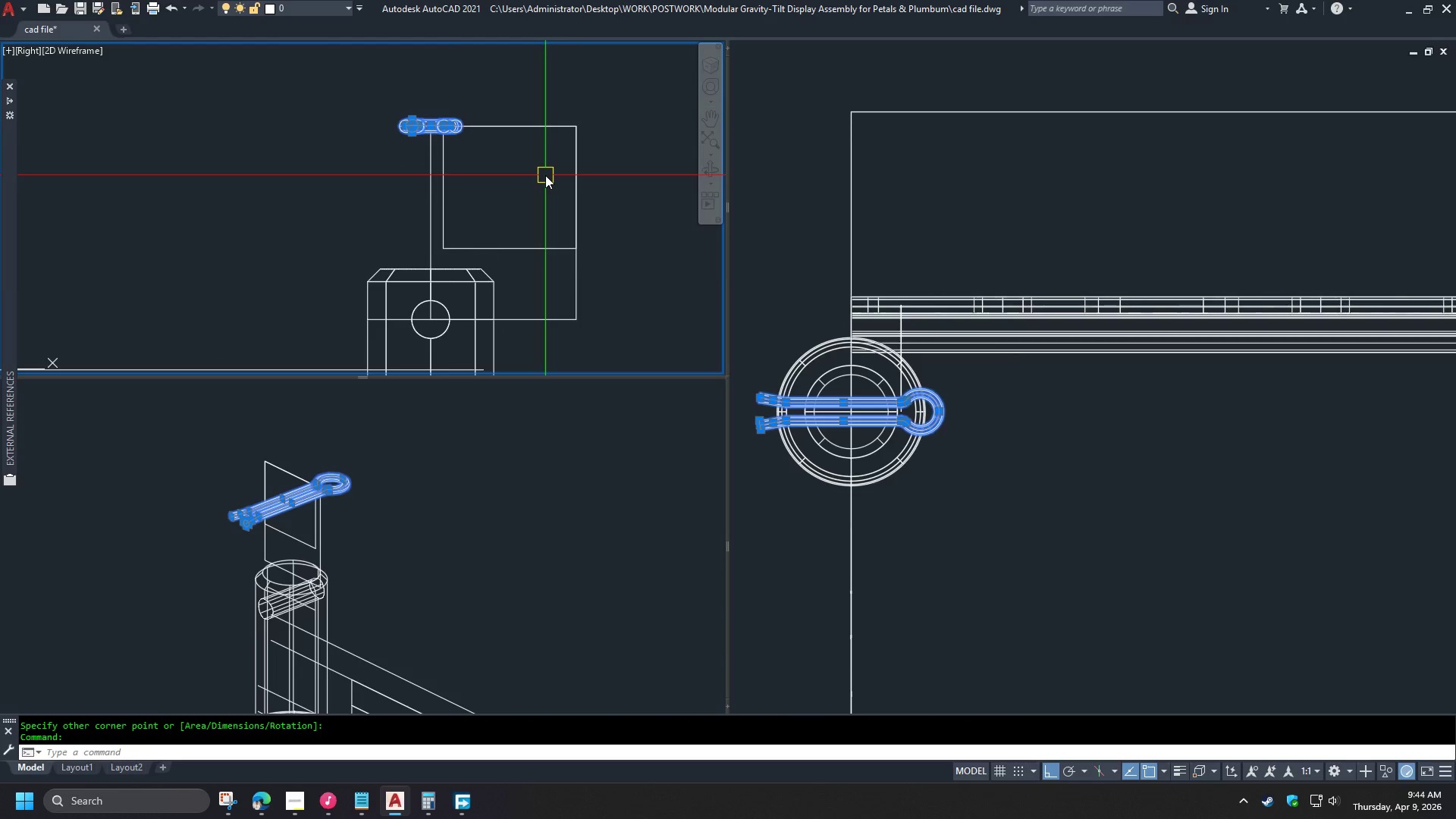 
key(M)
 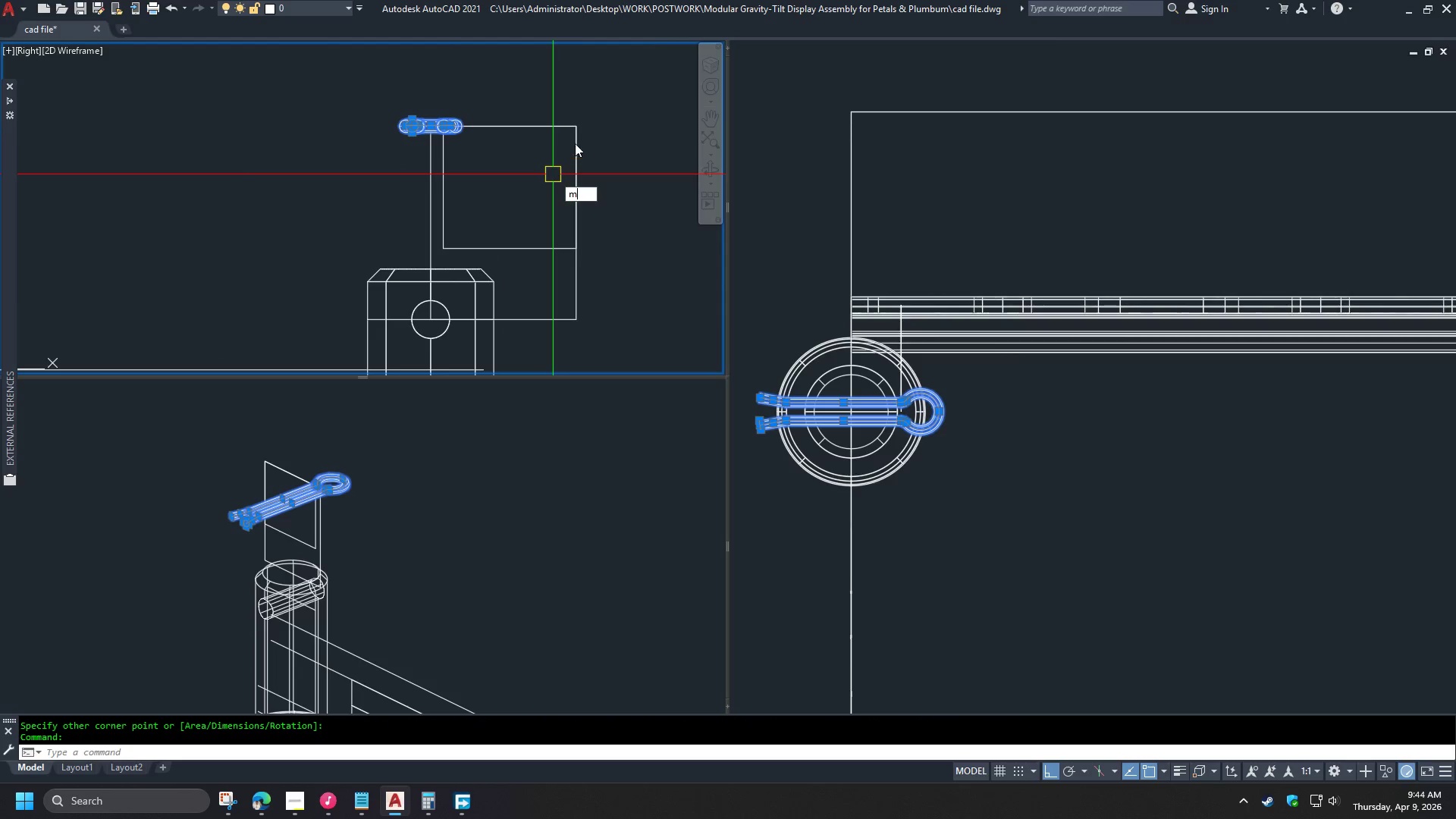 
key(Space)
 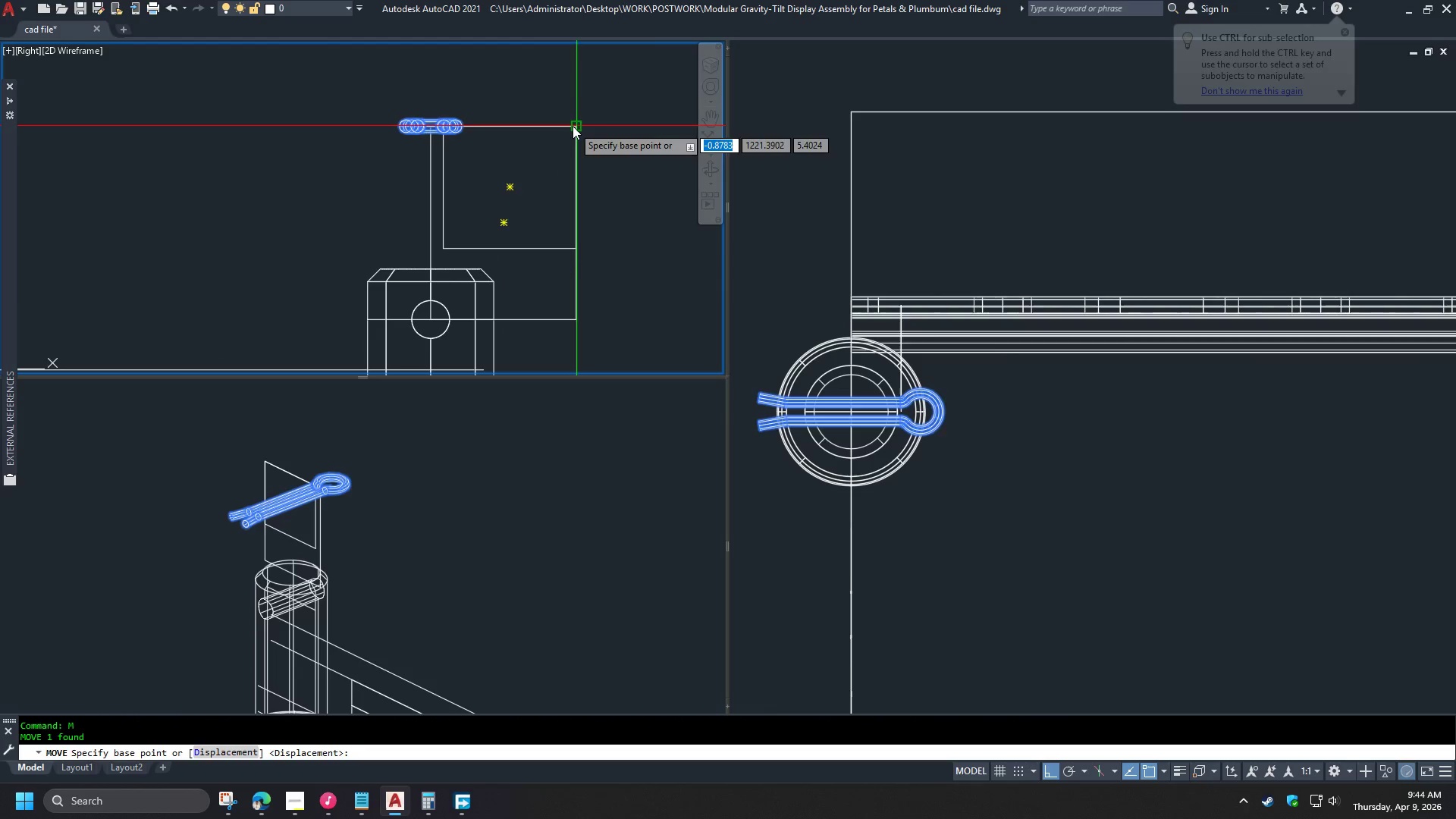 
left_click([573, 126])
 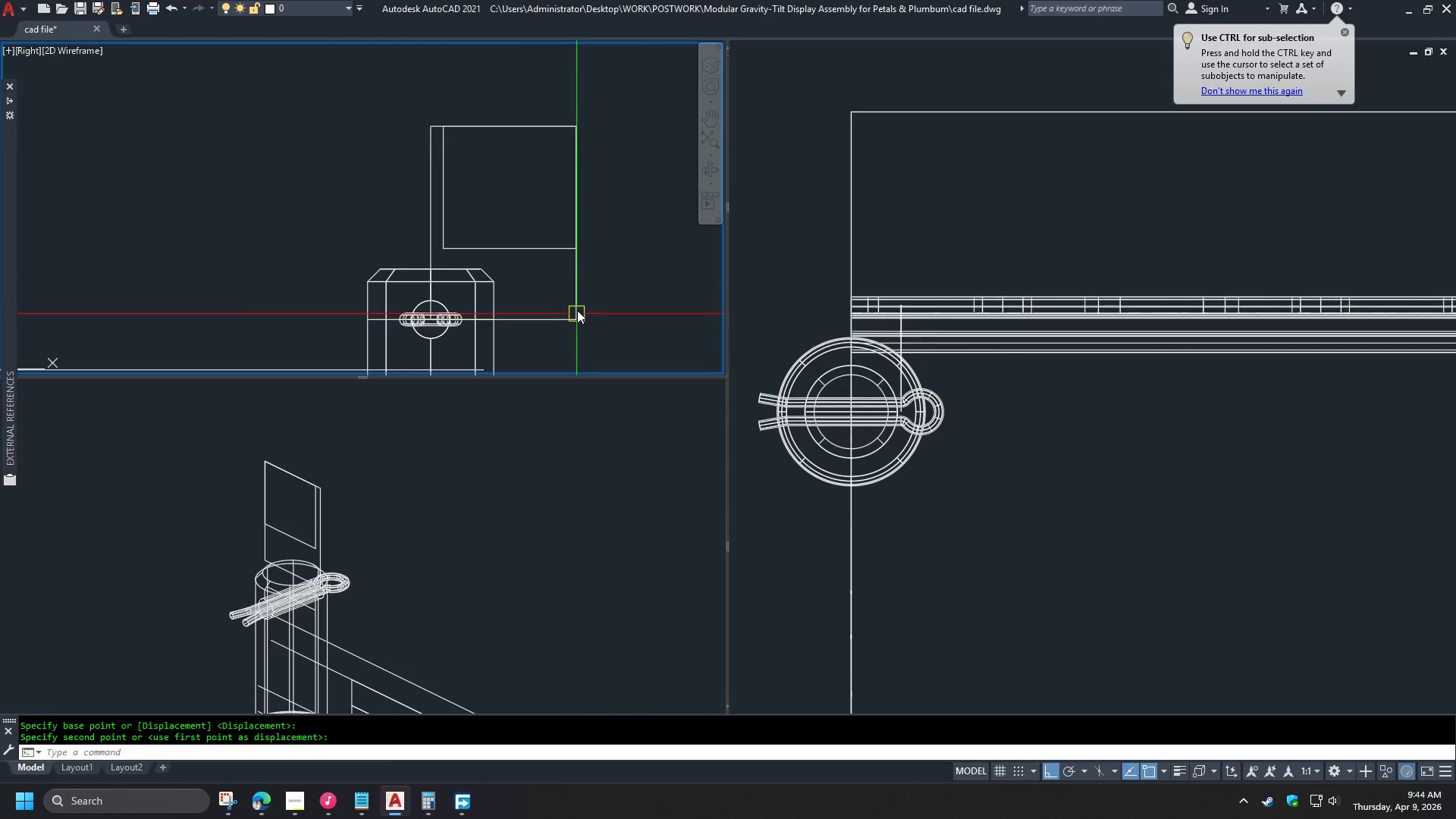 
left_click_drag(start_coordinate=[608, 171], to_coordinate=[603, 167])
 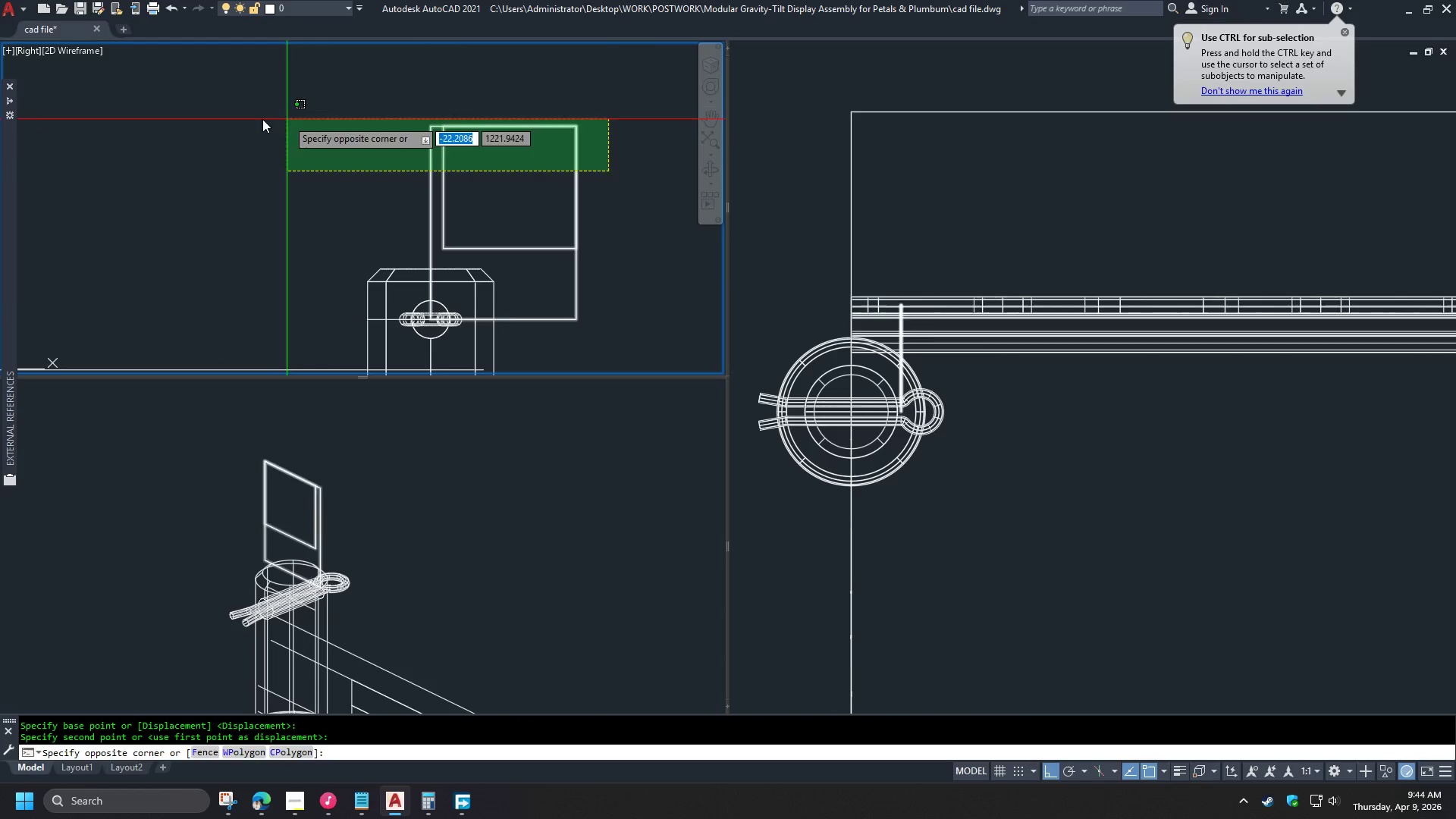 
triple_click([262, 119])
 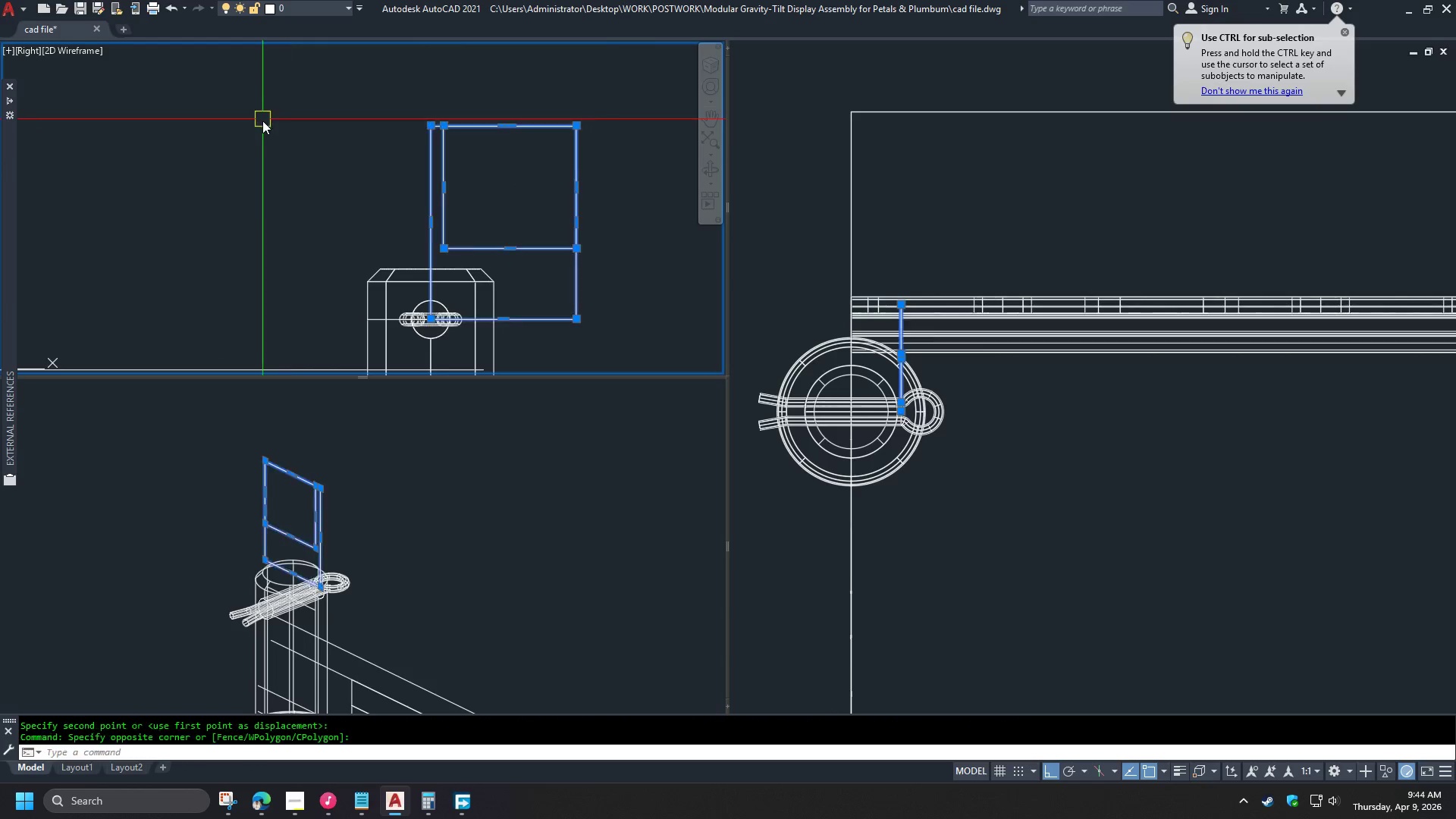 
key(E)
 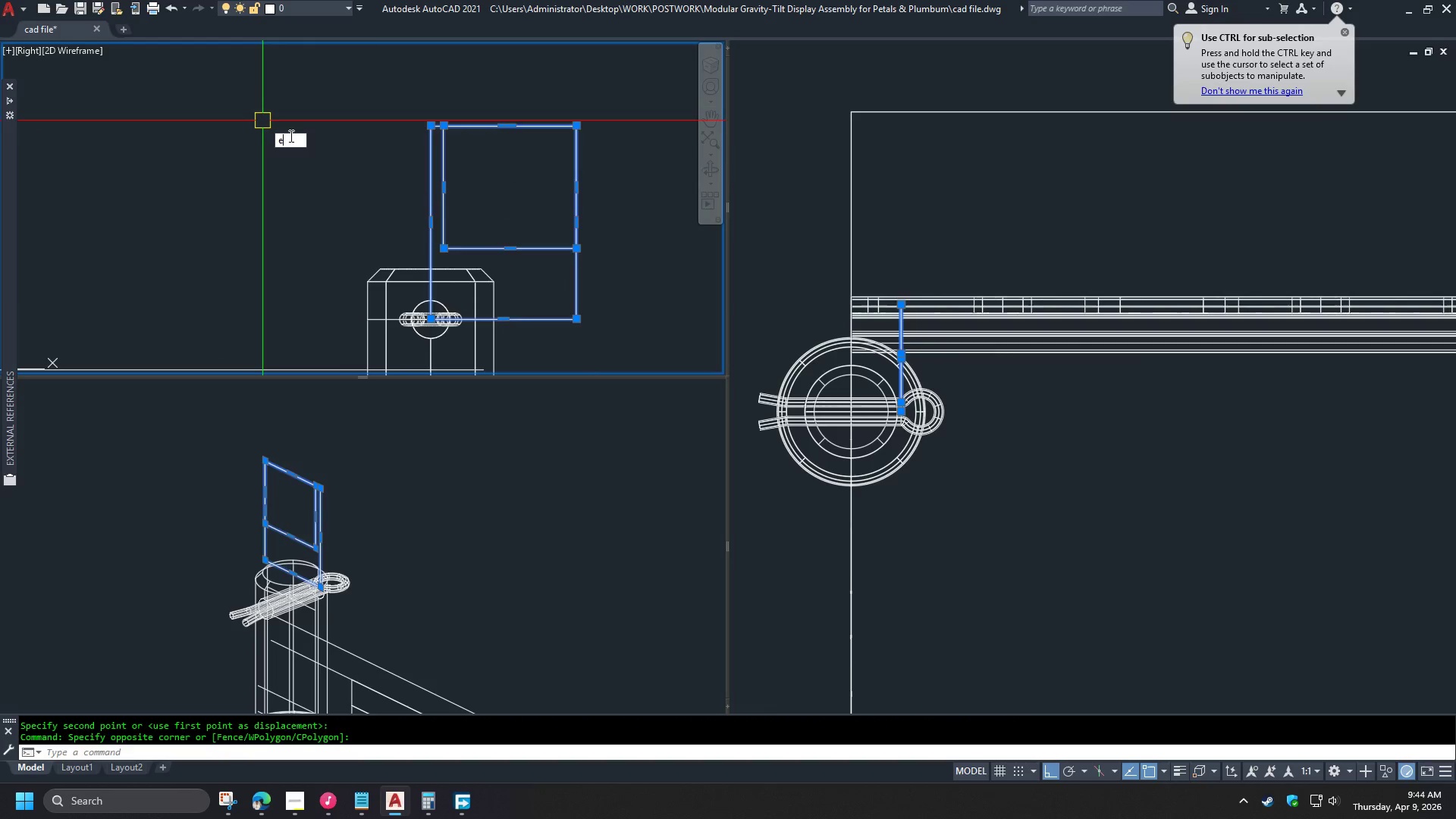 
key(Space)
 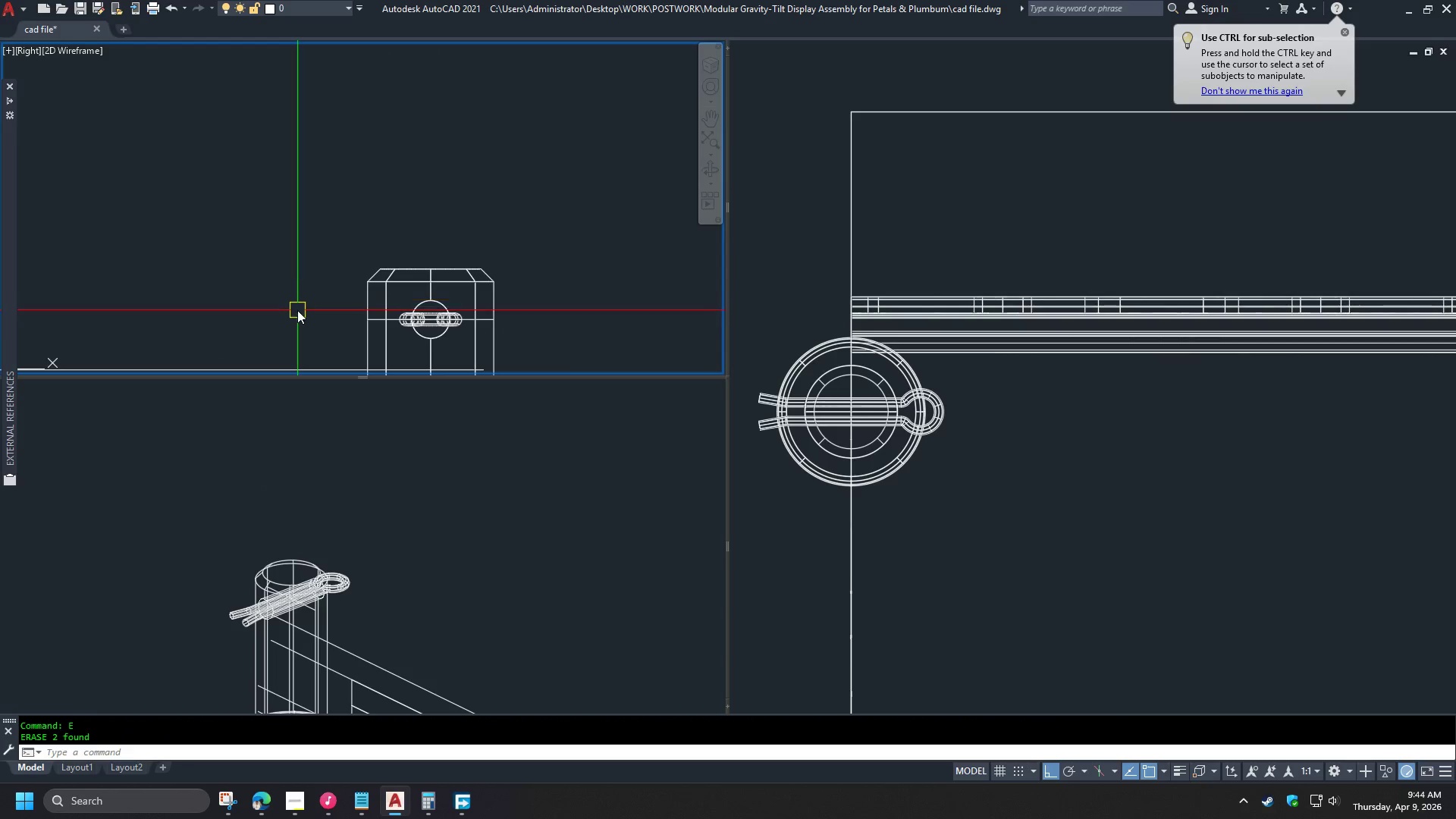 
left_click([297, 312])
 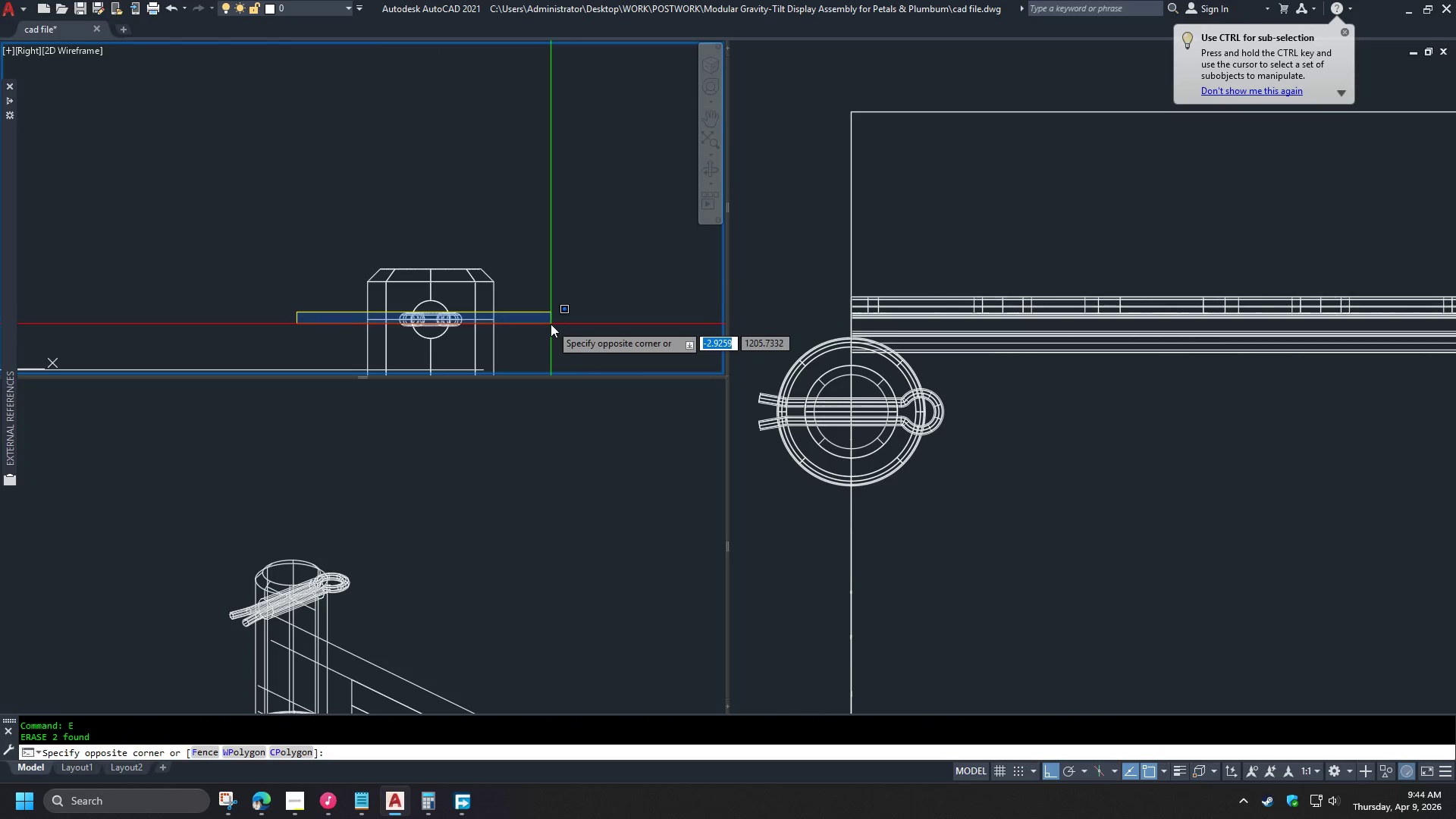 
left_click([551, 324])
 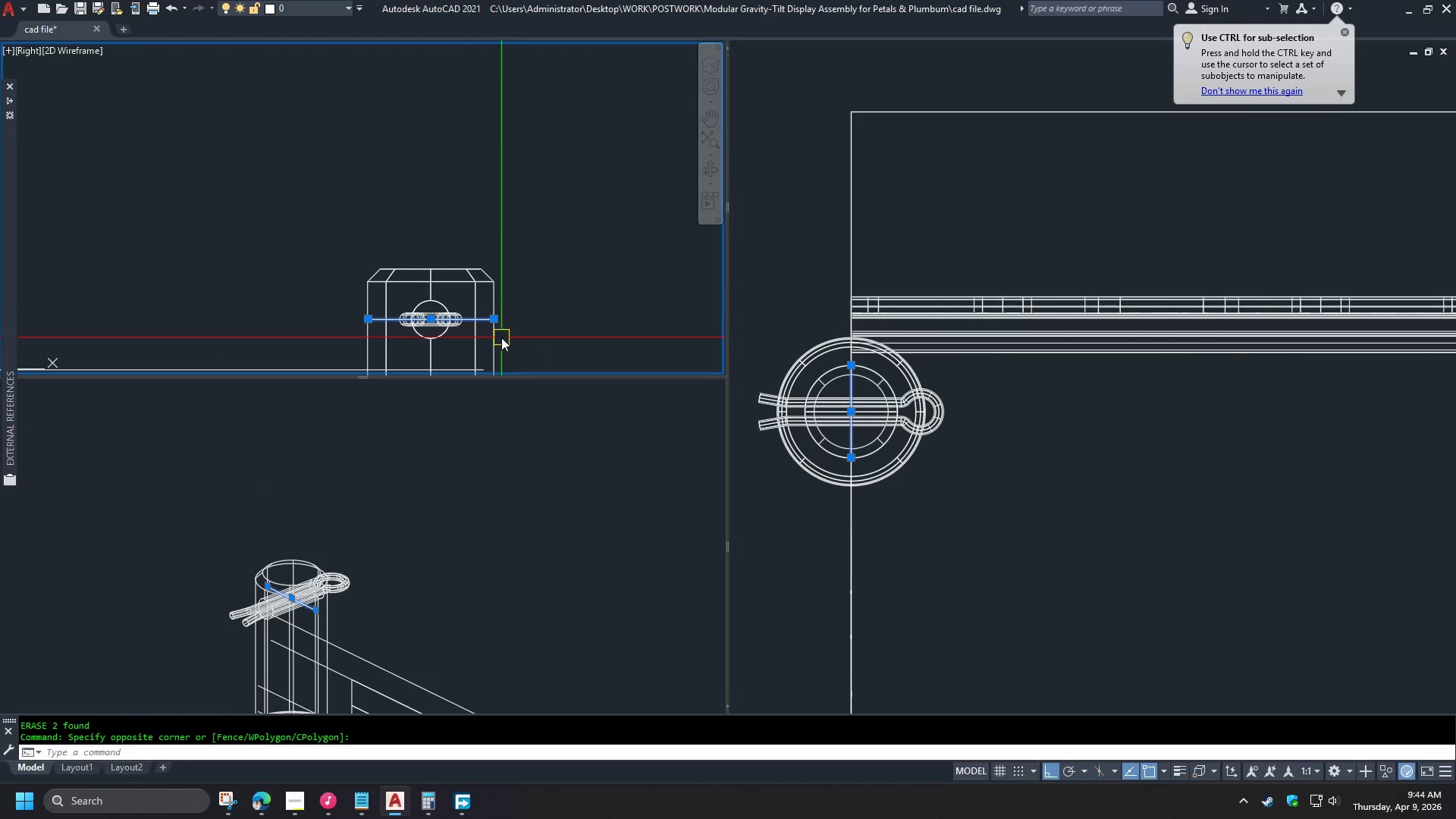 
key(E)
 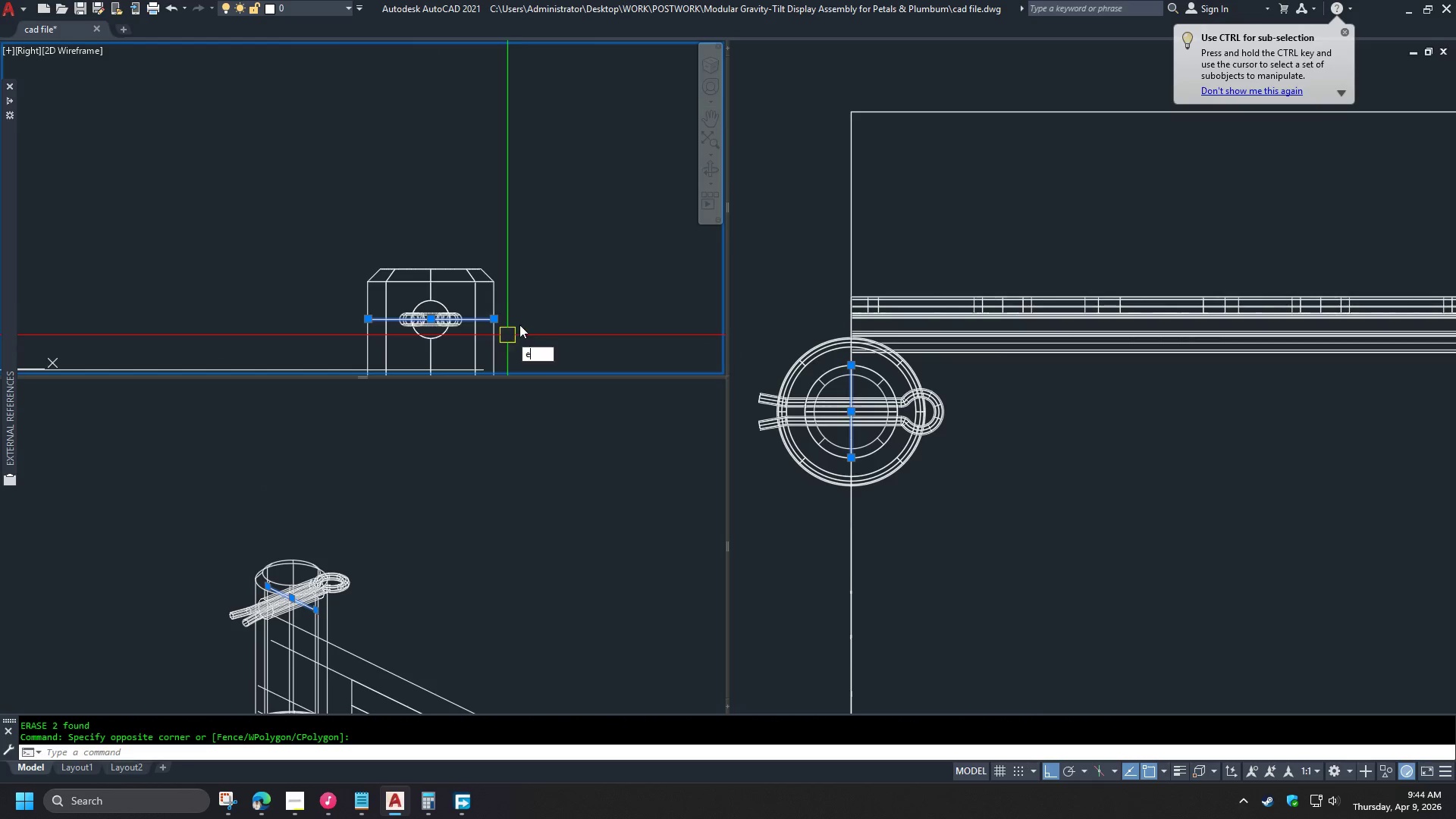 
key(Space)
 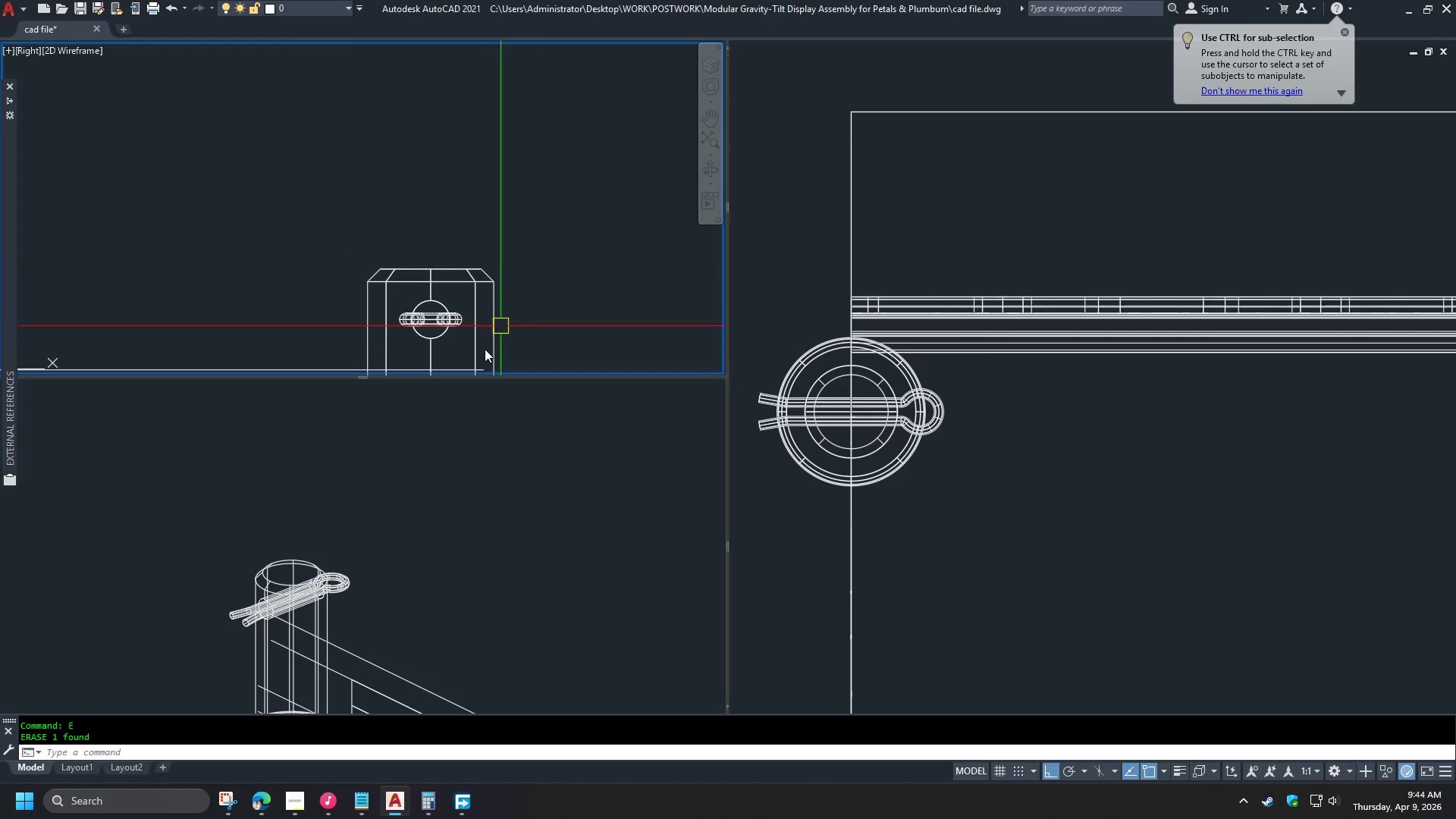 
left_click([376, 540])
 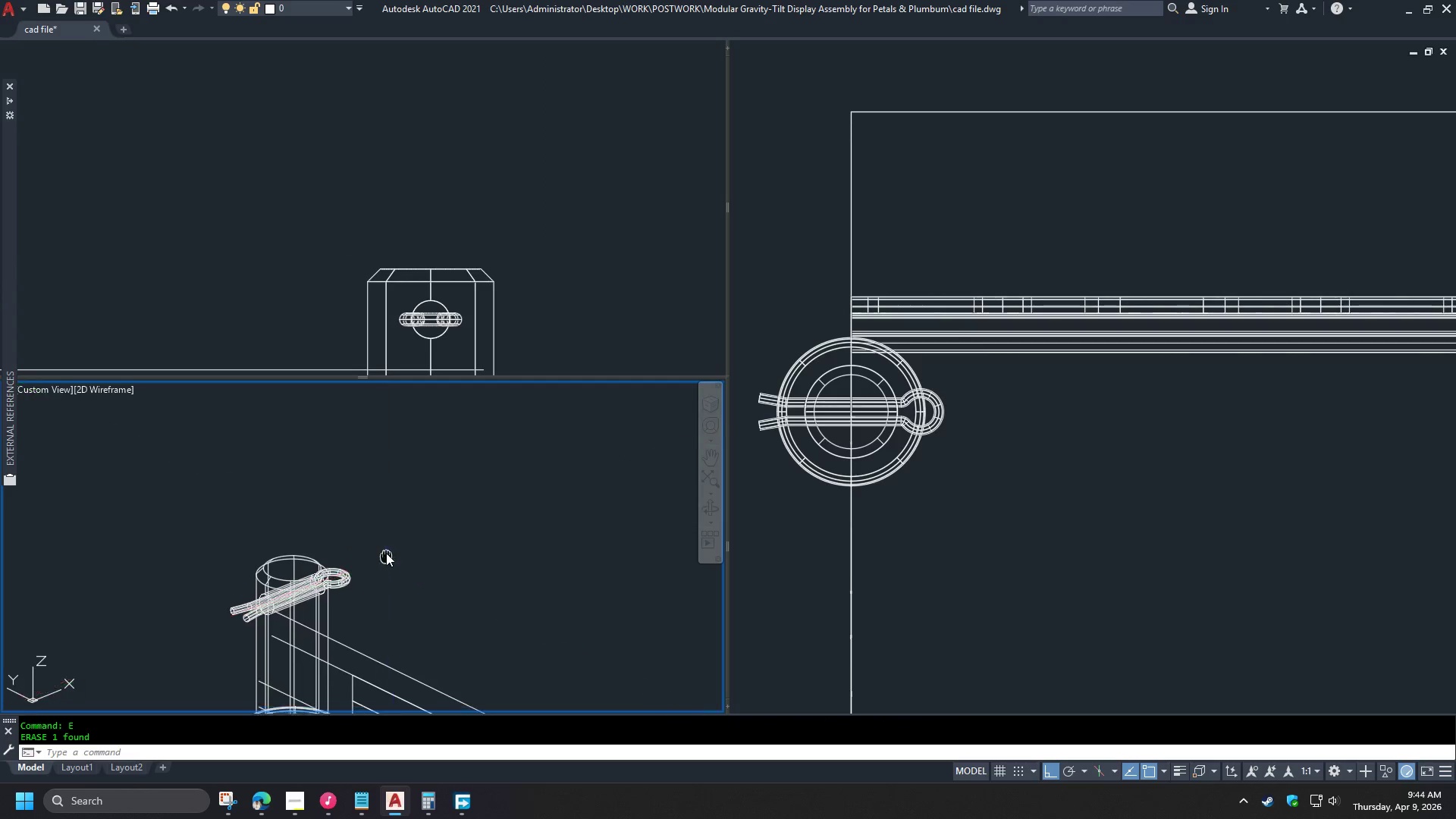 
type(vs )
 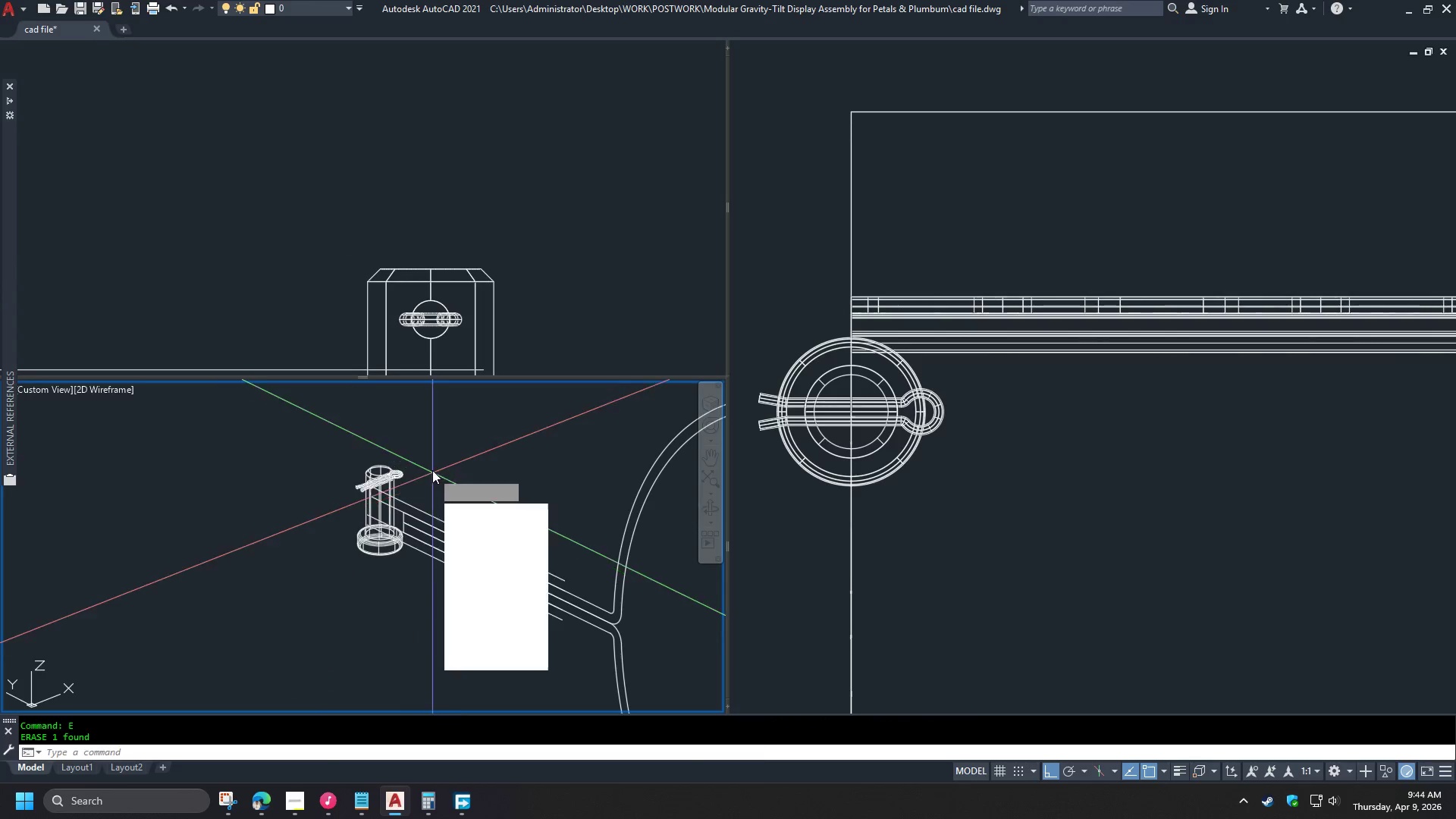 
scroll: coordinate [418, 466], scroll_direction: down, amount: 2.0
 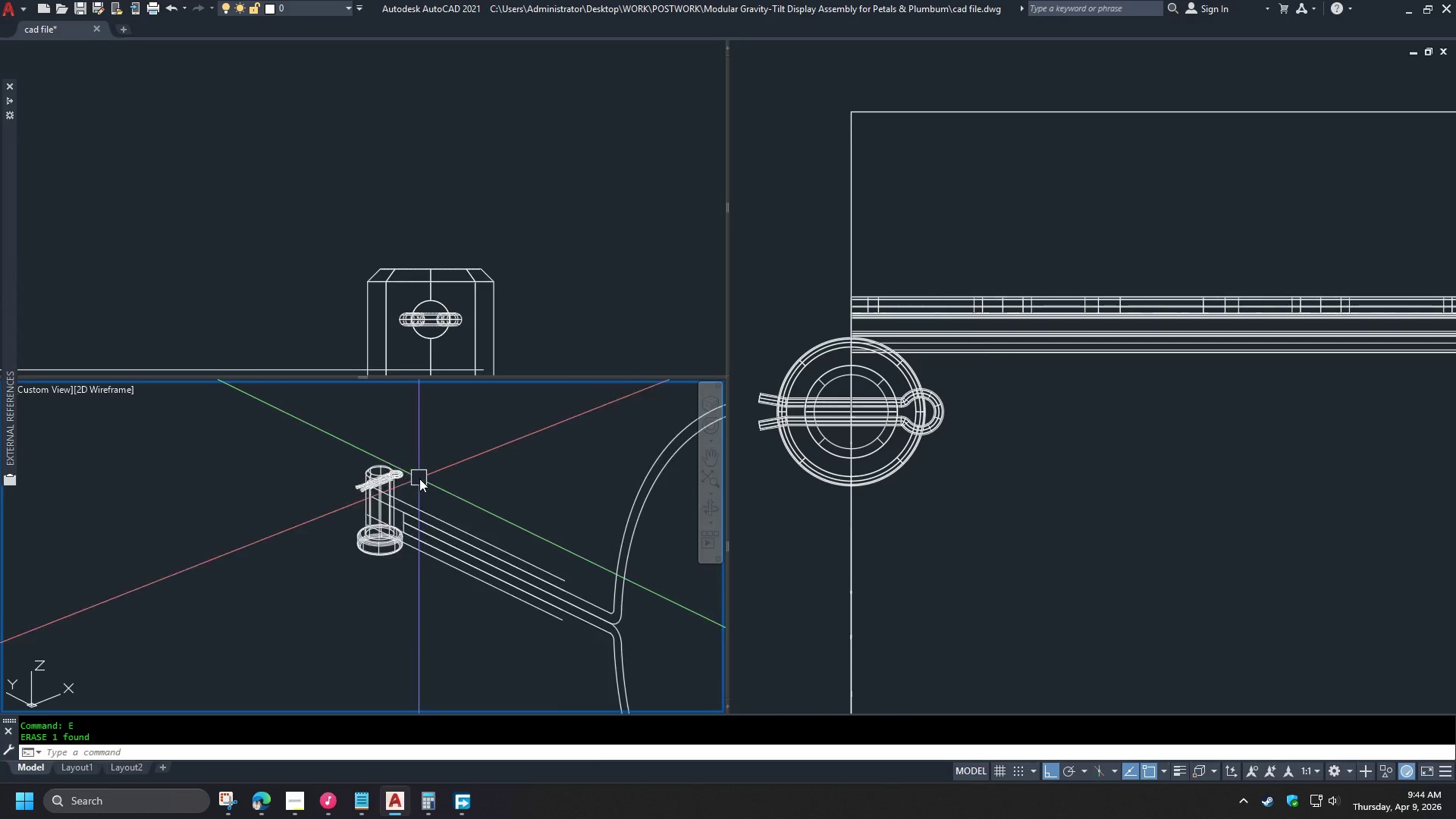 
key(S)
 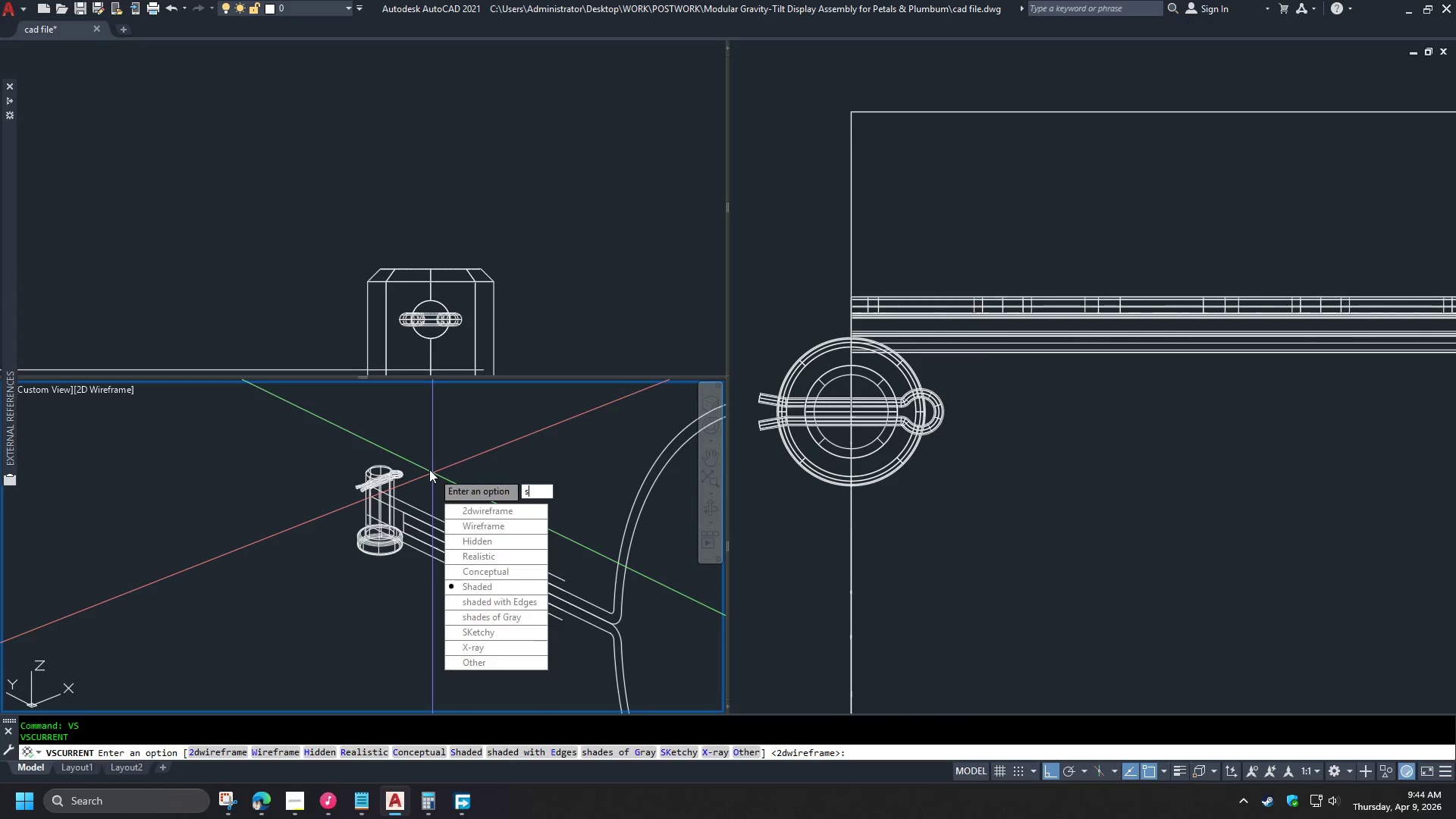 
key(Space)
 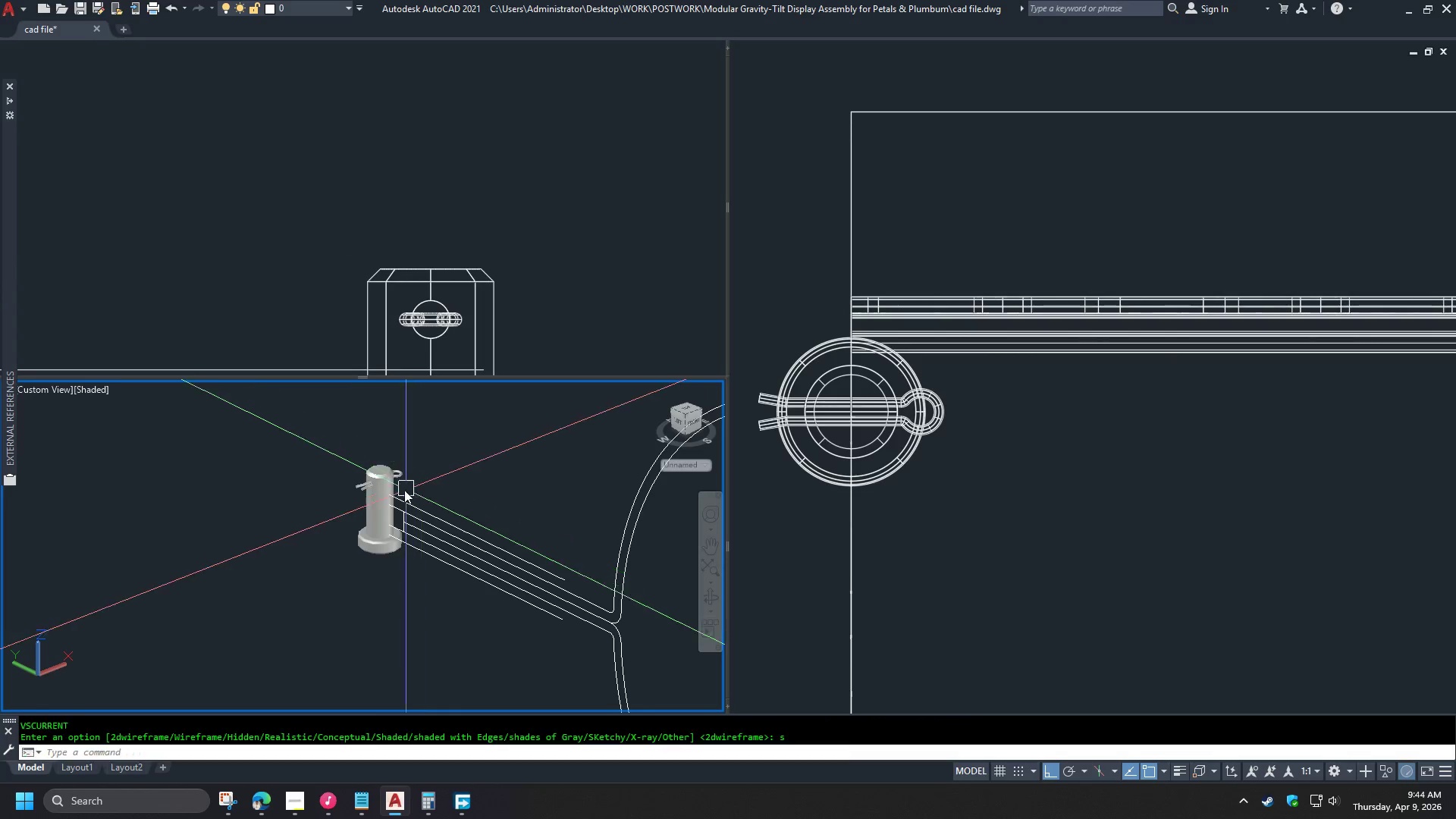 
scroll: coordinate [391, 493], scroll_direction: up, amount: 3.0
 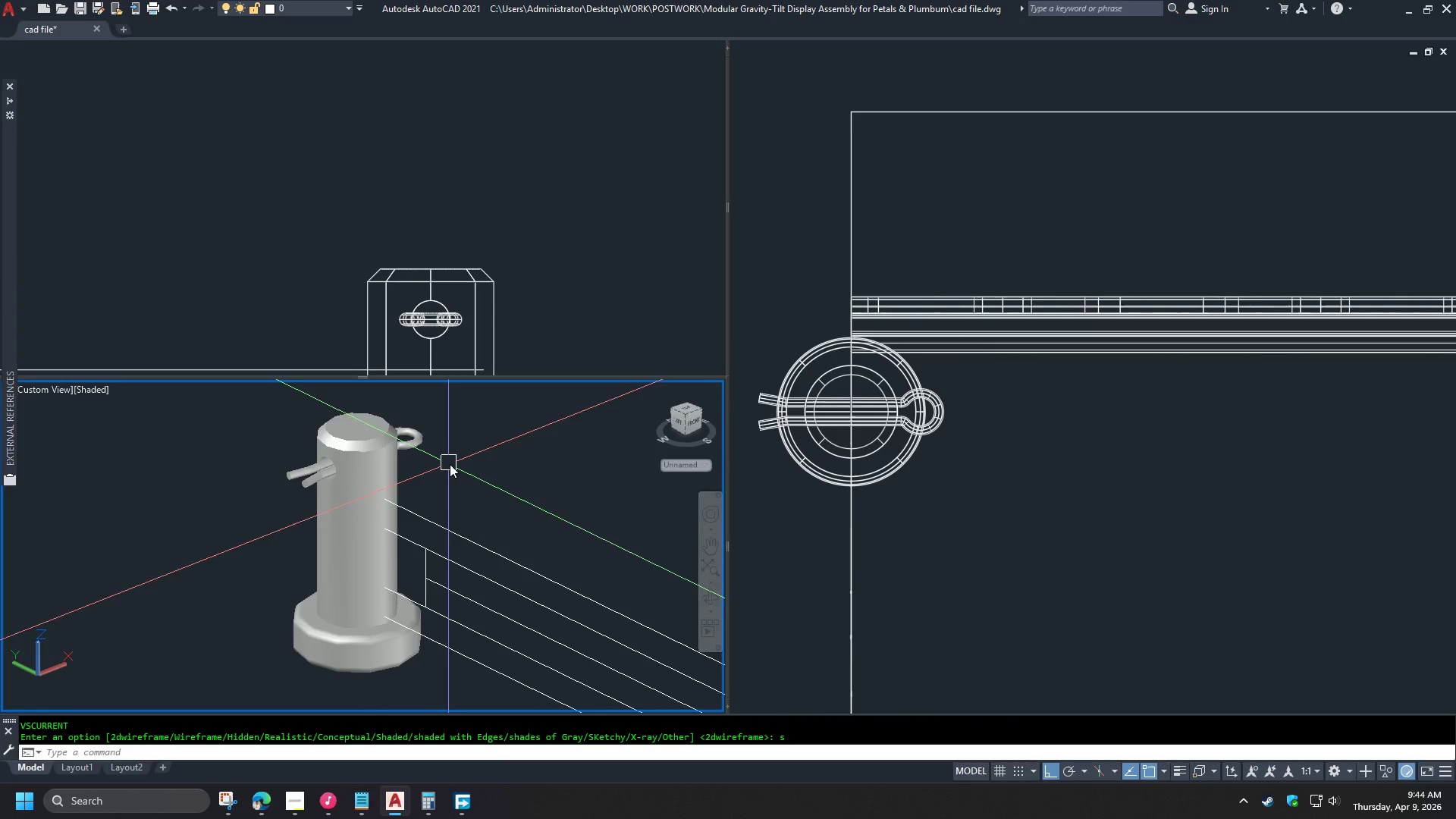 
hold_key(key=ShiftLeft, duration=1.5)
 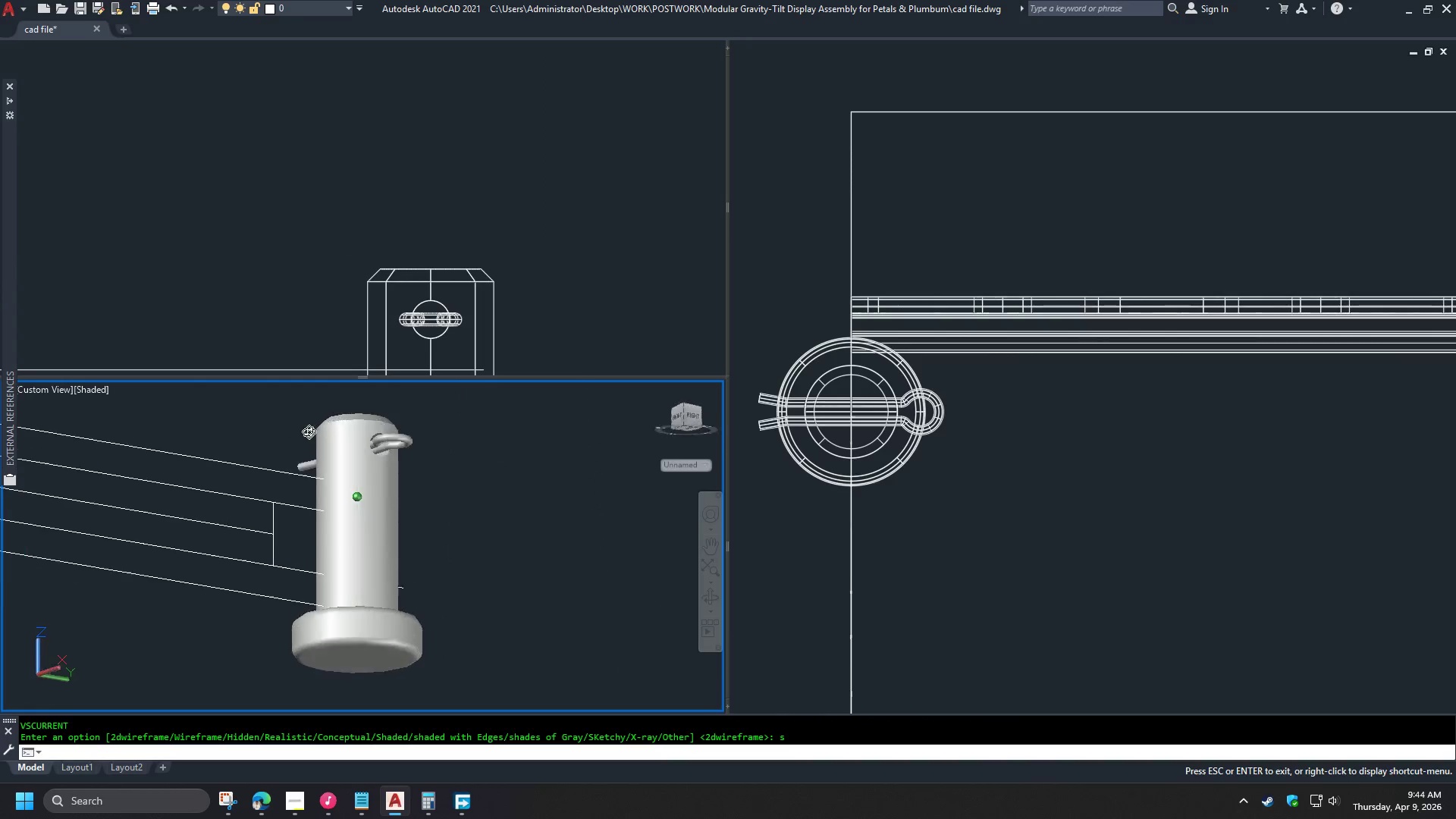 
hold_key(key=ShiftLeft, duration=1.52)
 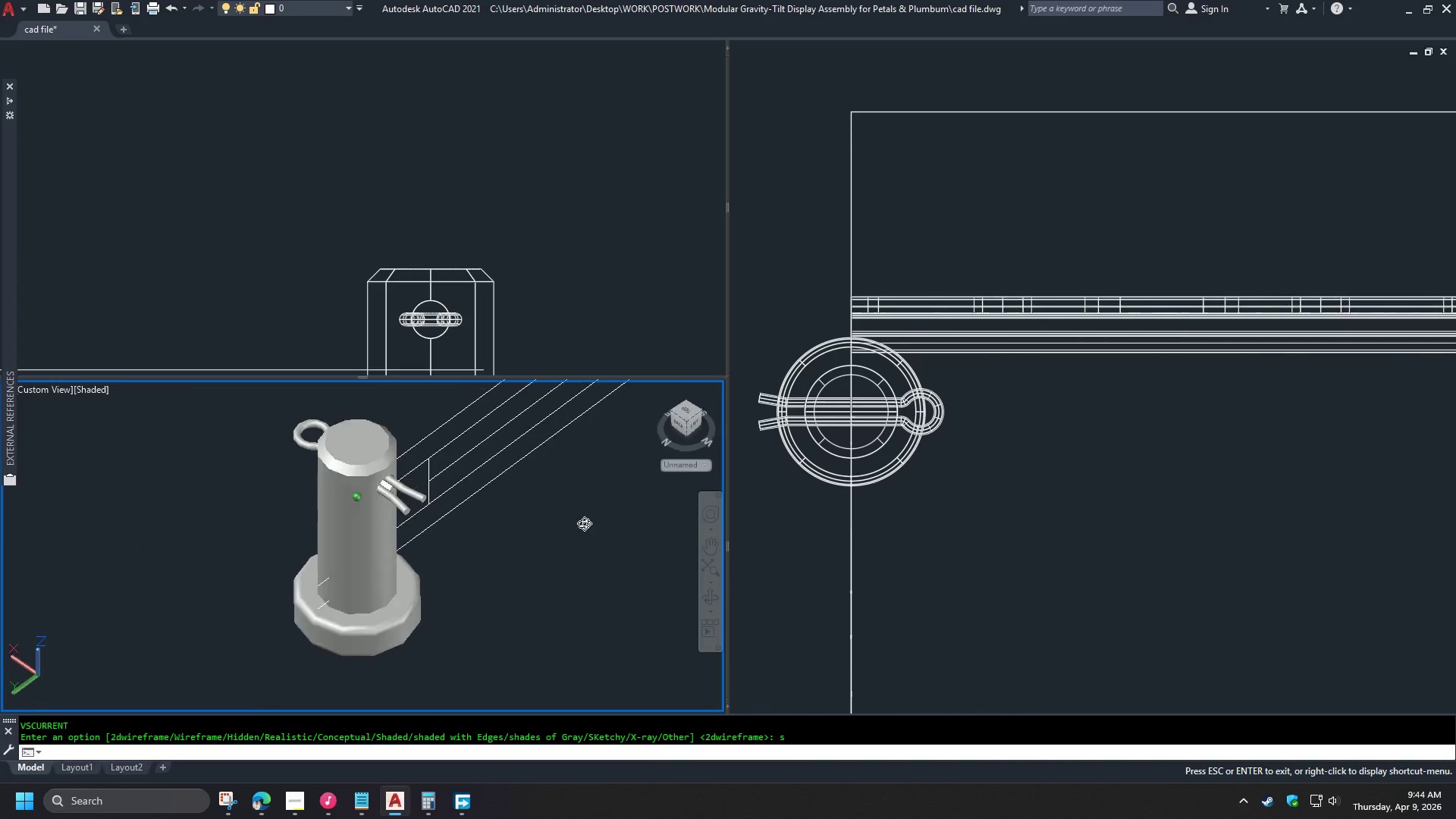 
hold_key(key=ShiftLeft, duration=1.5)
 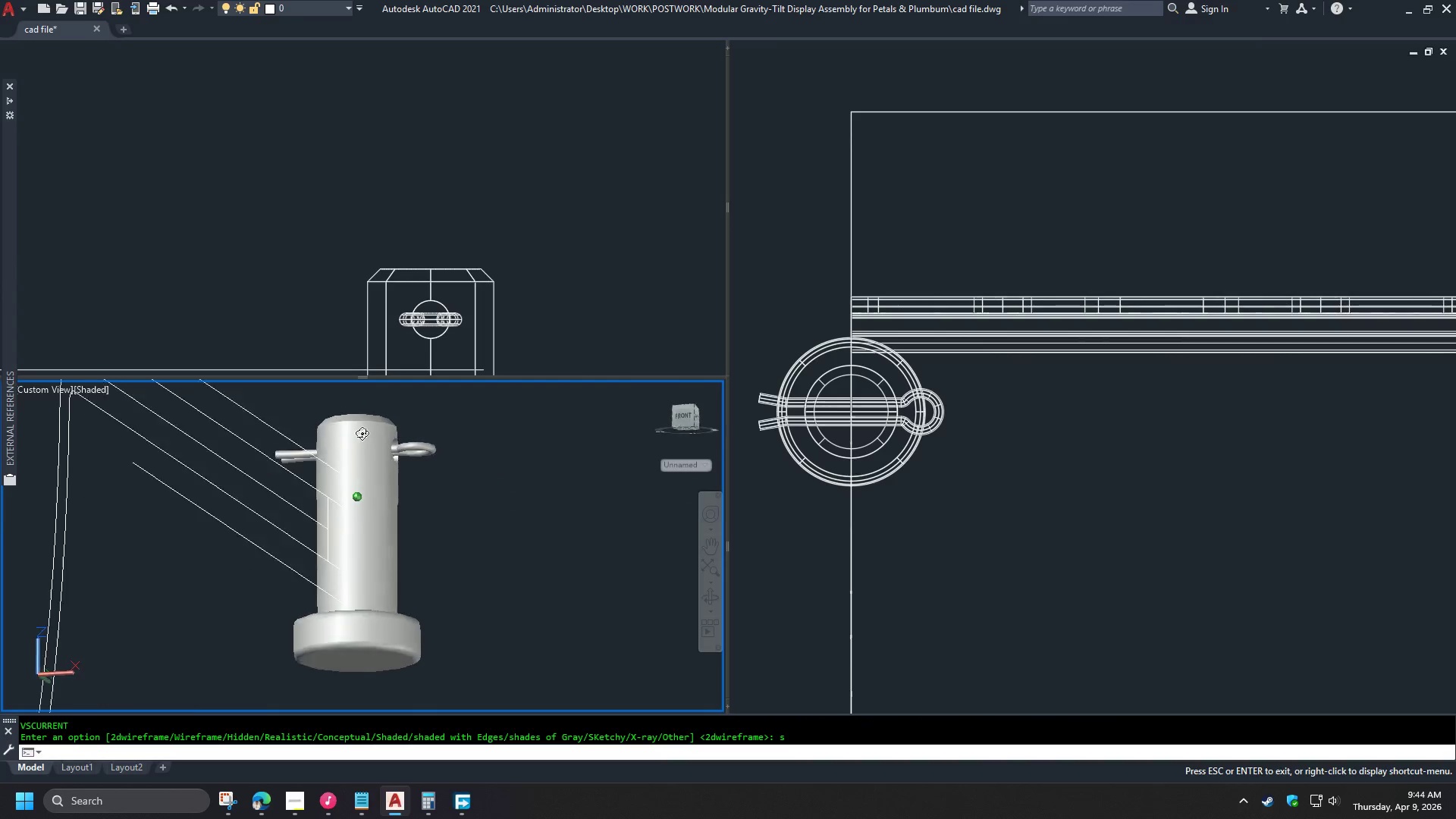 
hold_key(key=ShiftLeft, duration=1.5)
 